 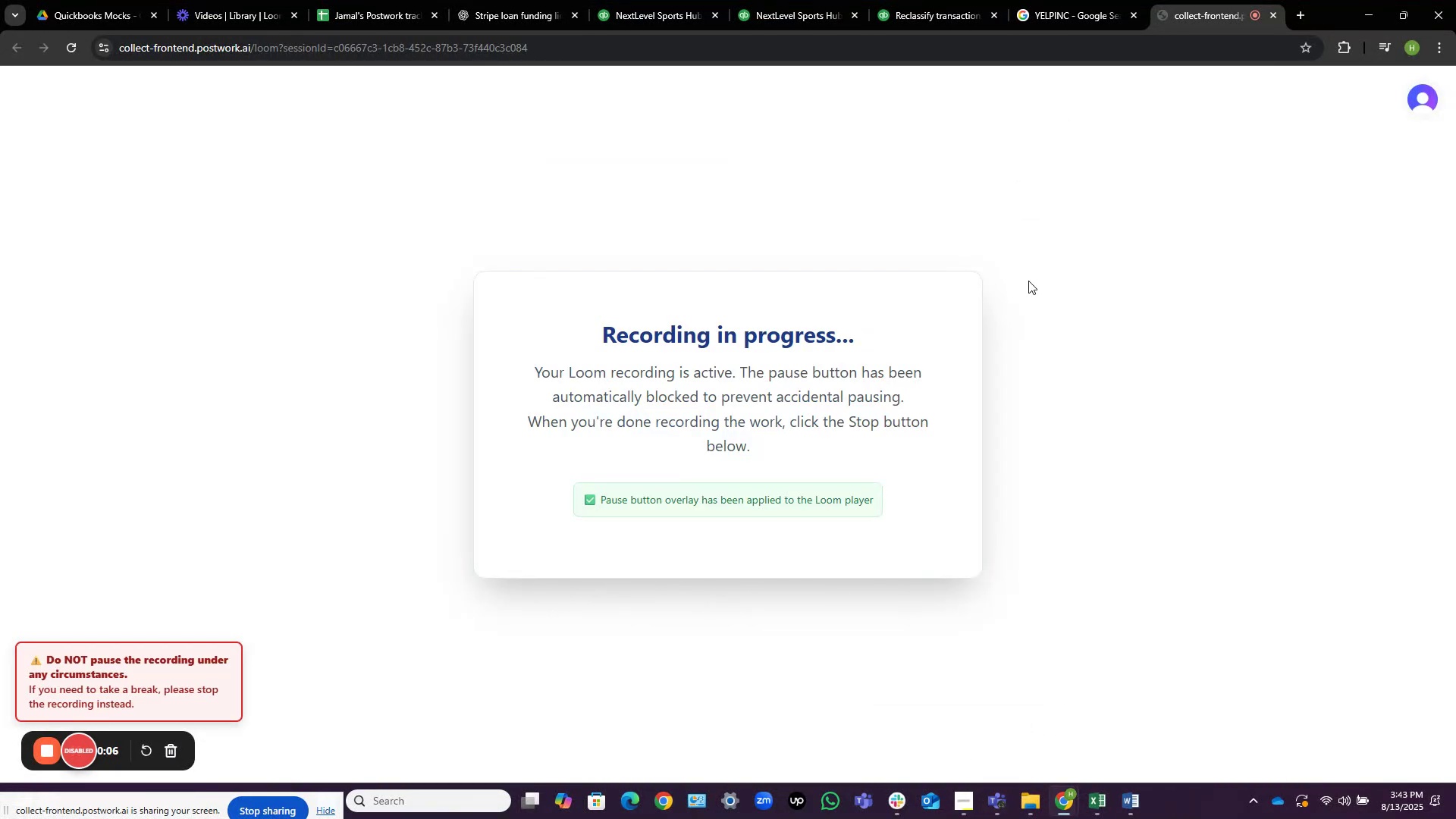 
left_click([917, 0])
 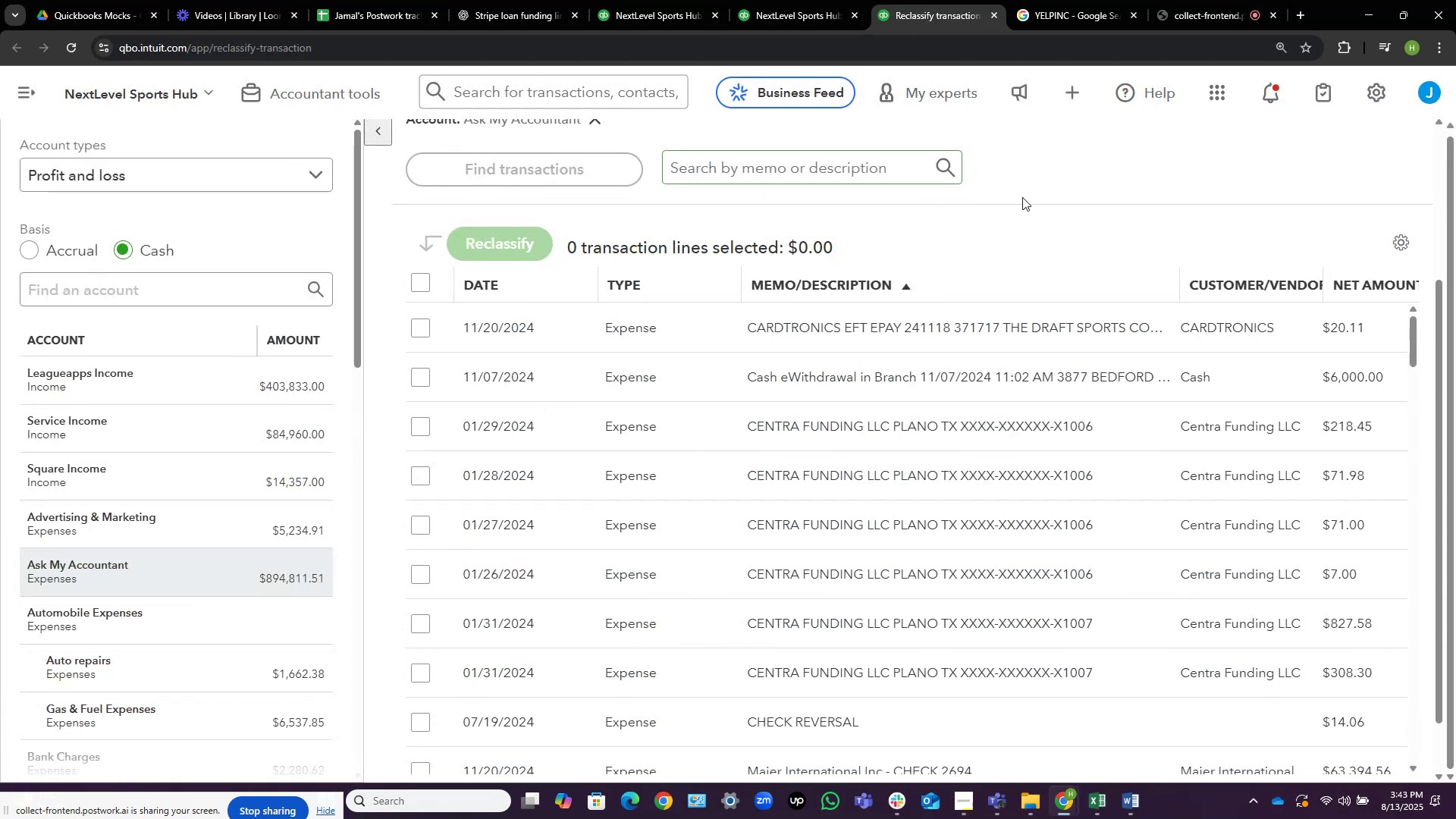 
scroll: coordinate [1106, 209], scroll_direction: down, amount: 1.0
 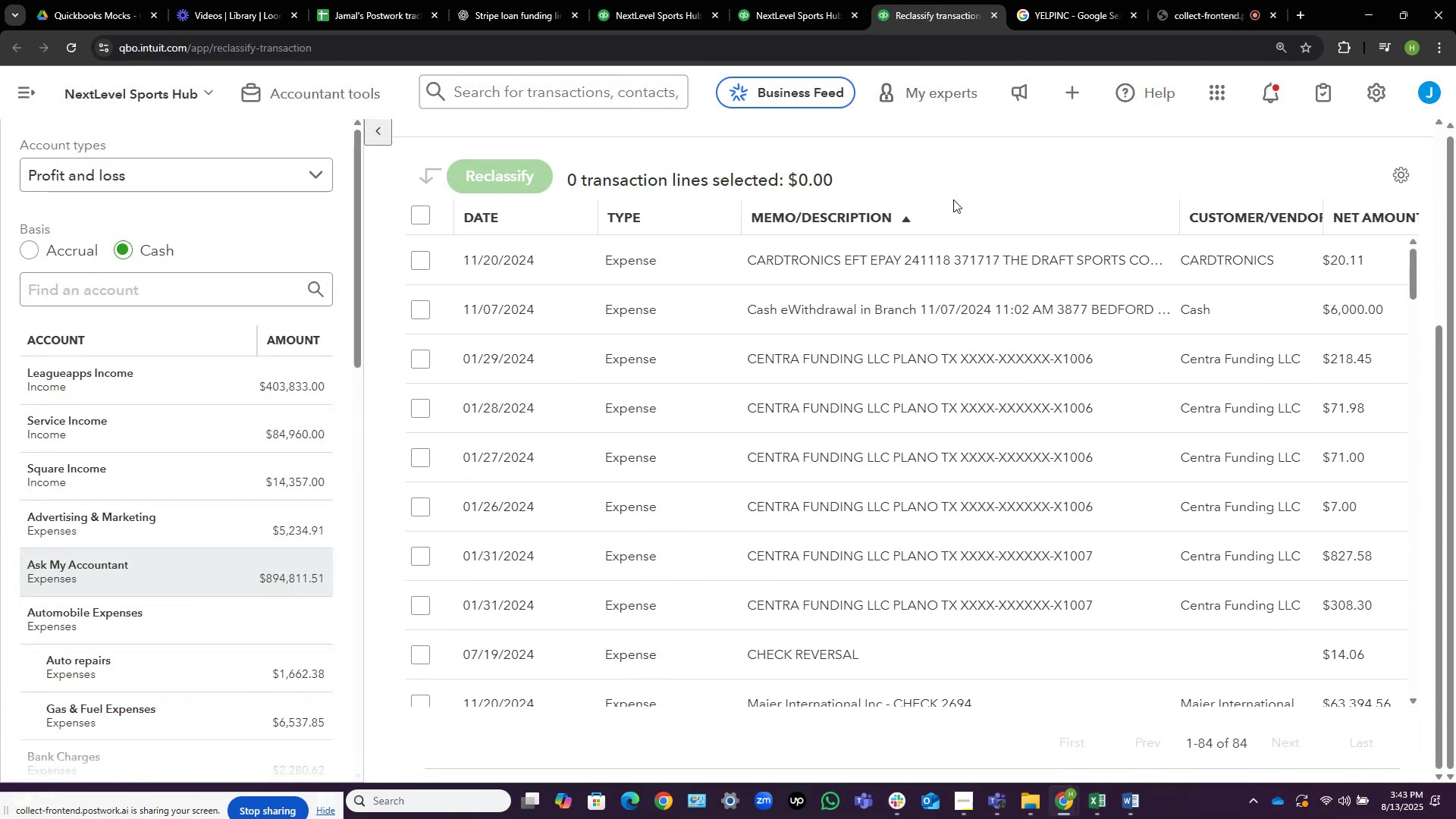 
mouse_move([766, 265])
 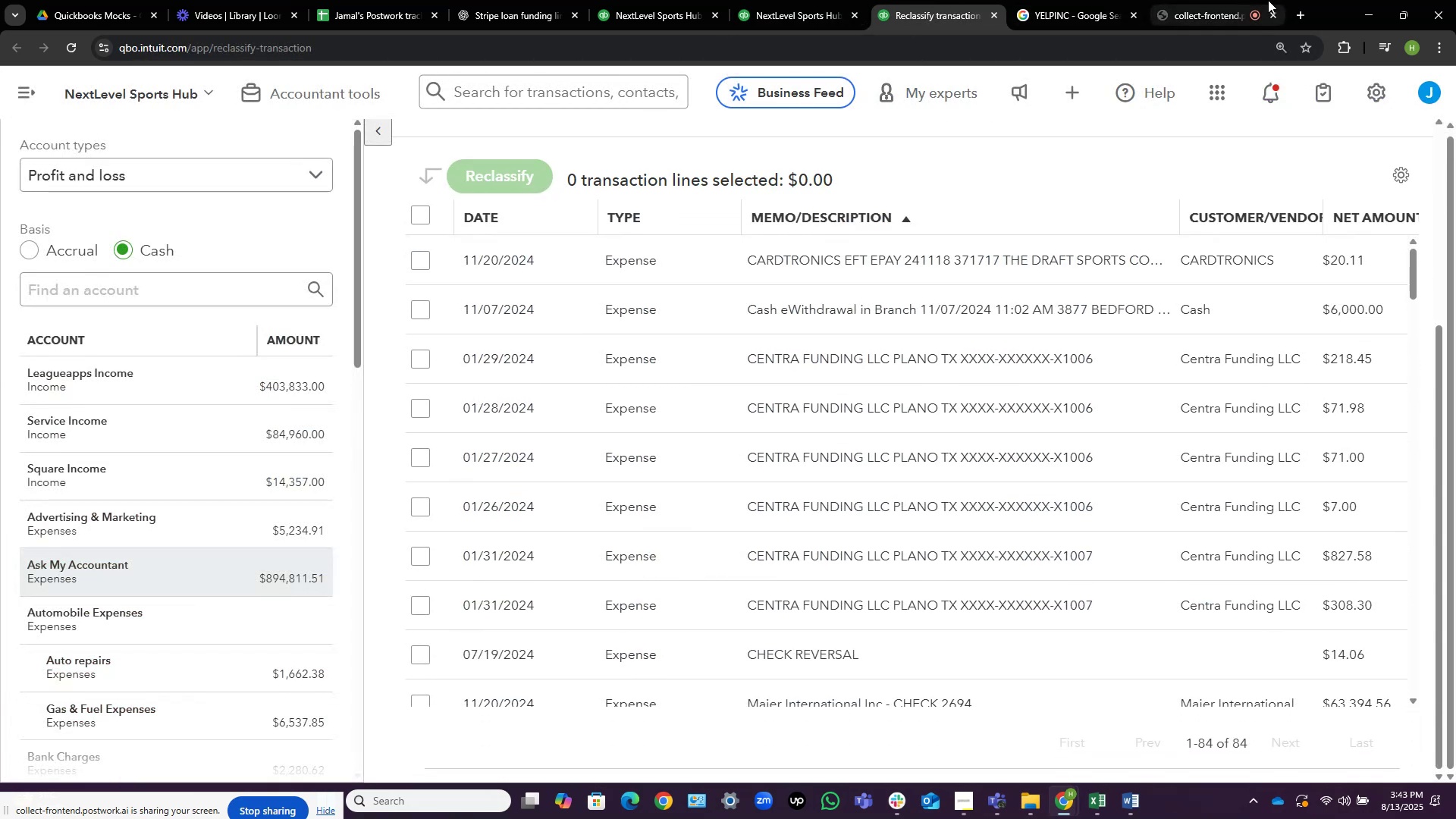 
left_click([1208, 0])
 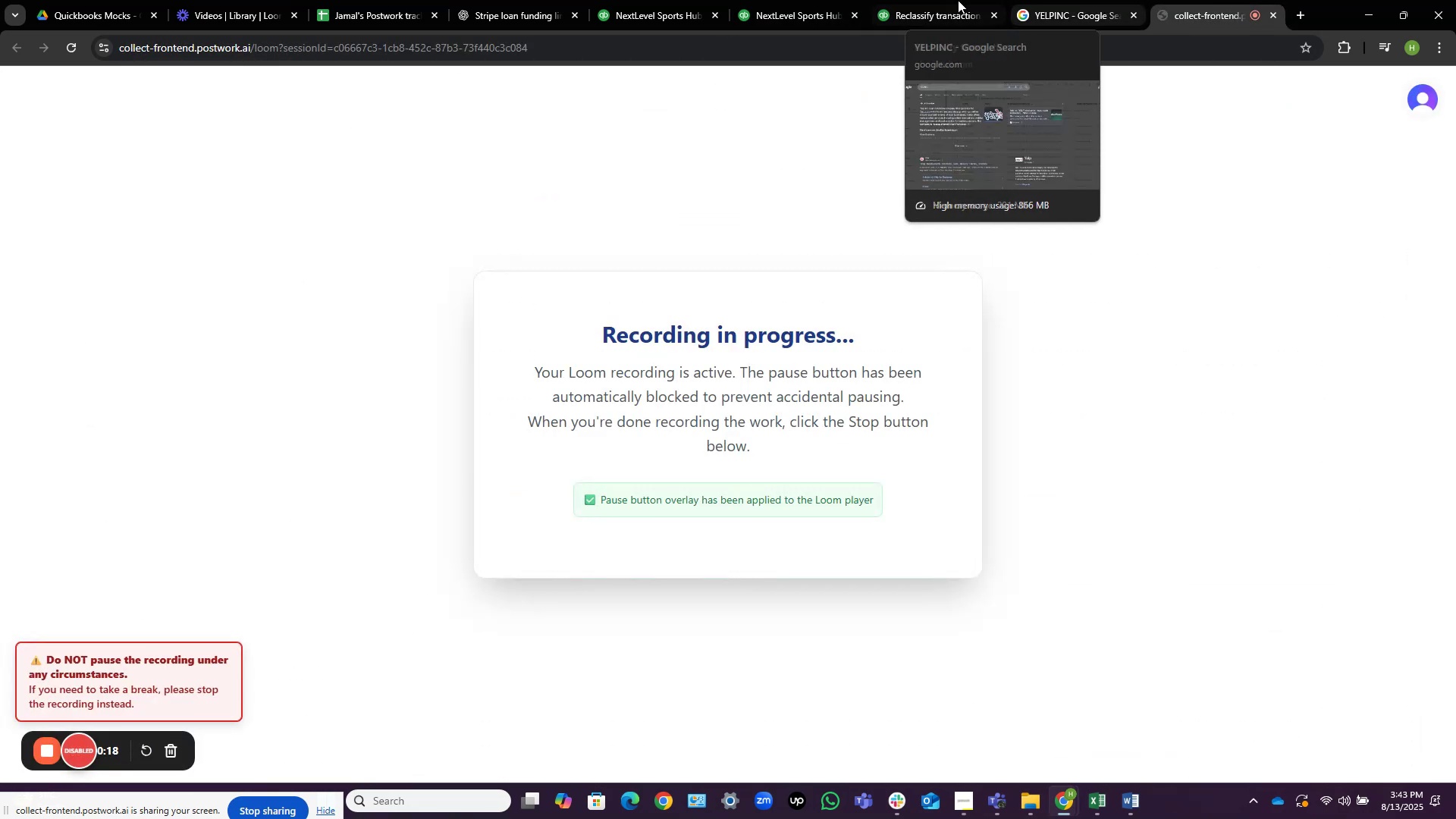 
left_click([940, 0])
 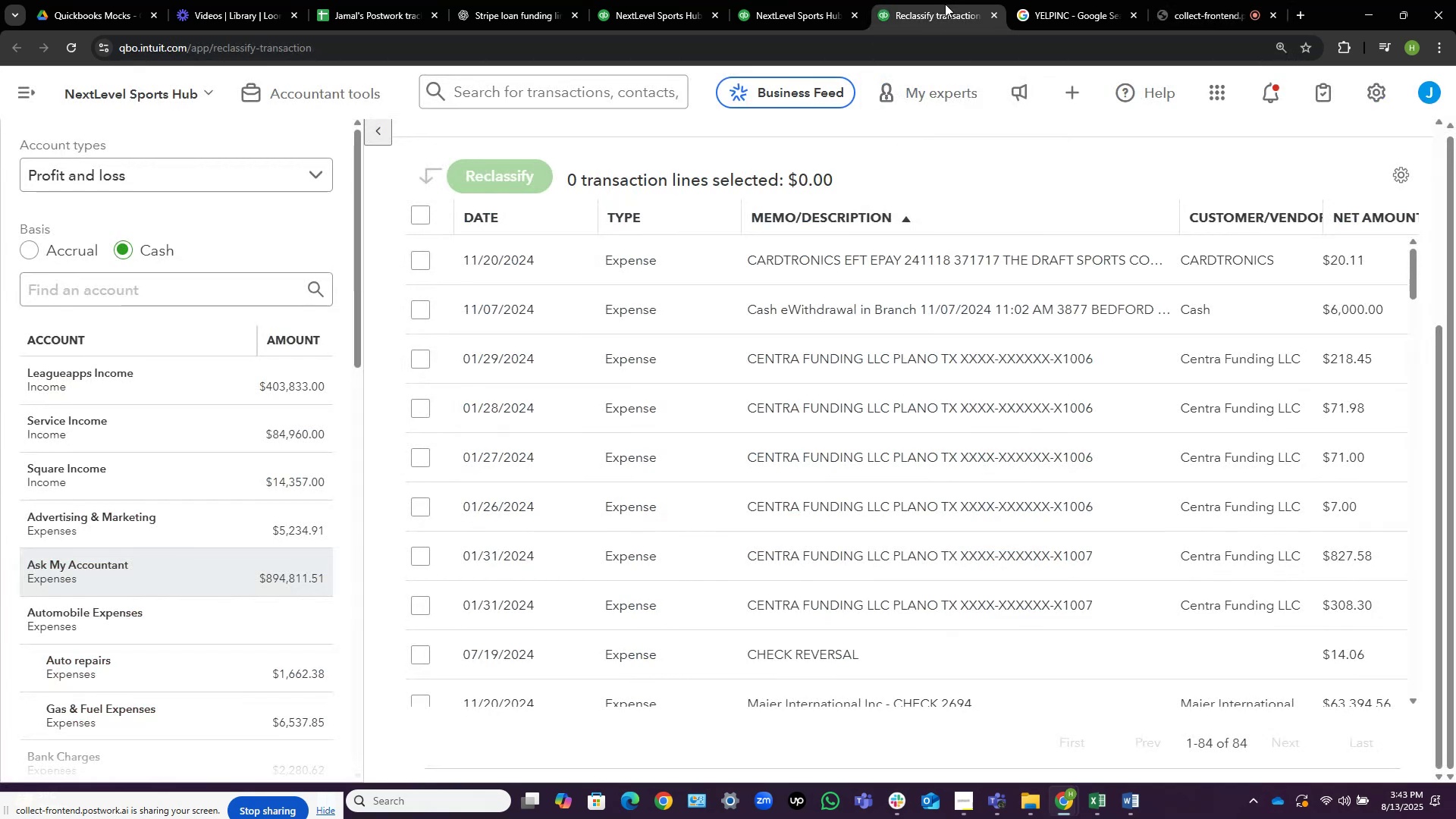 
wait(6.12)
 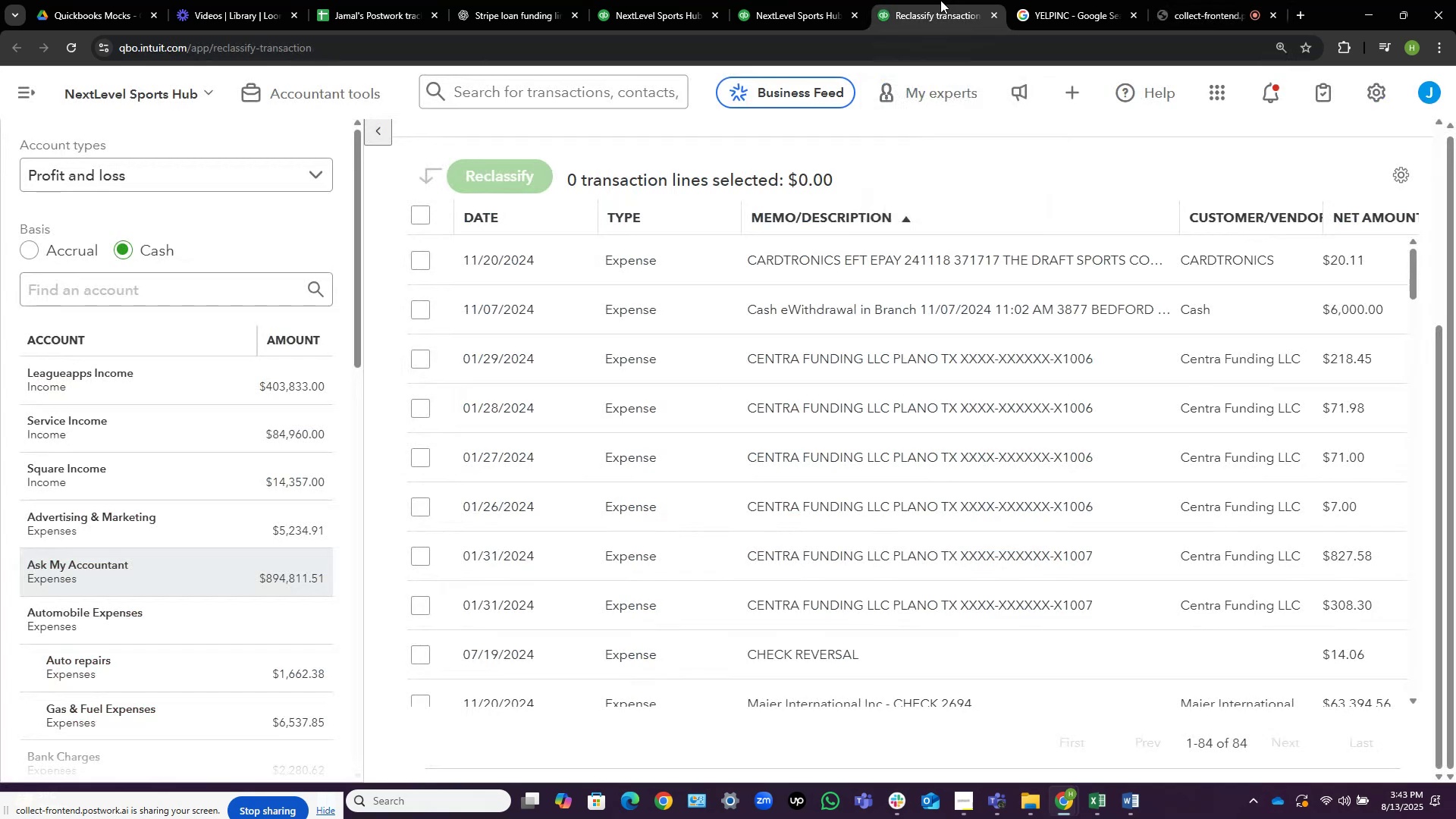 
scroll: coordinate [962, 162], scroll_direction: down, amount: 1.0
 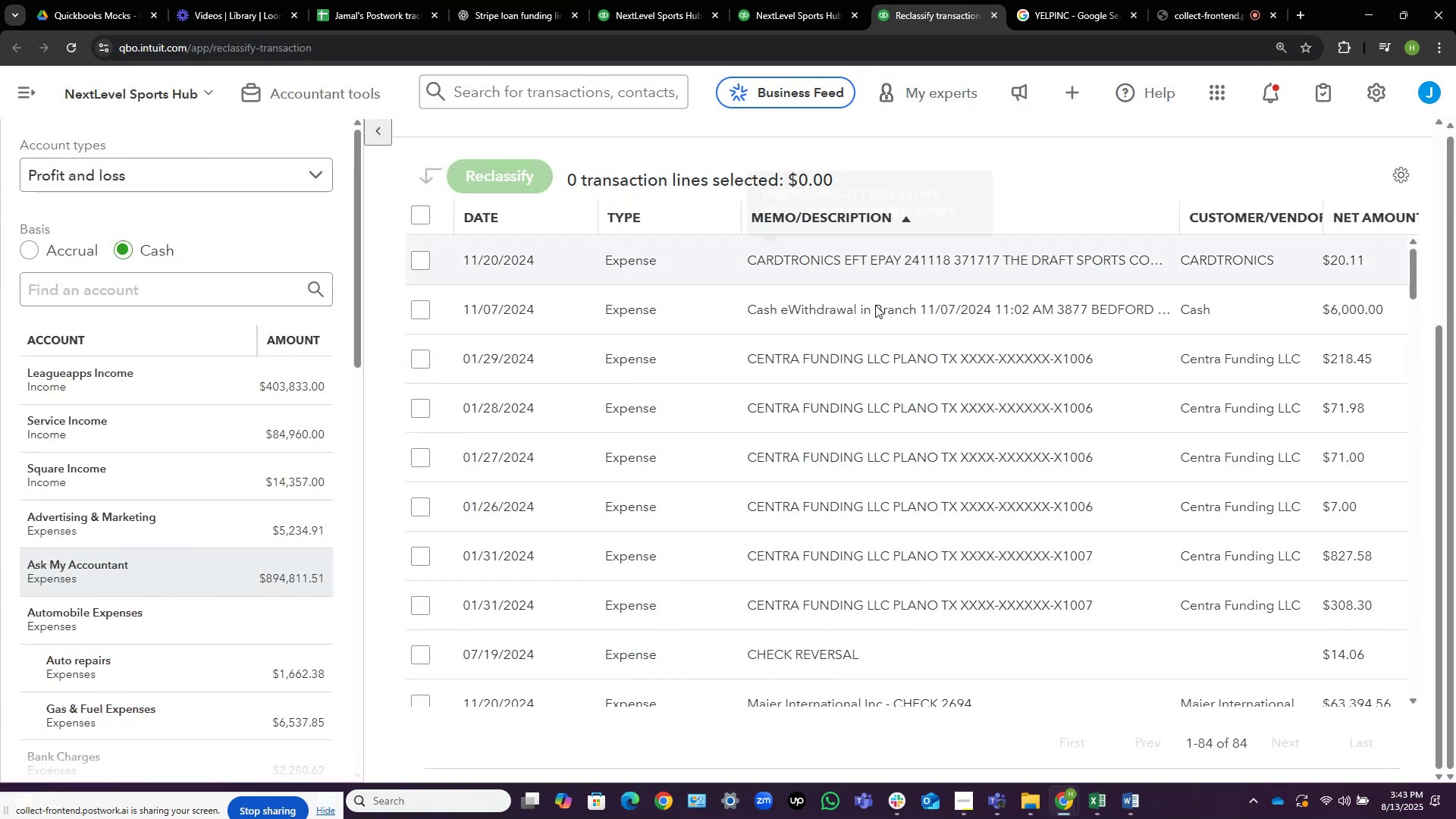 
scroll: coordinate [821, 371], scroll_direction: up, amount: 2.0
 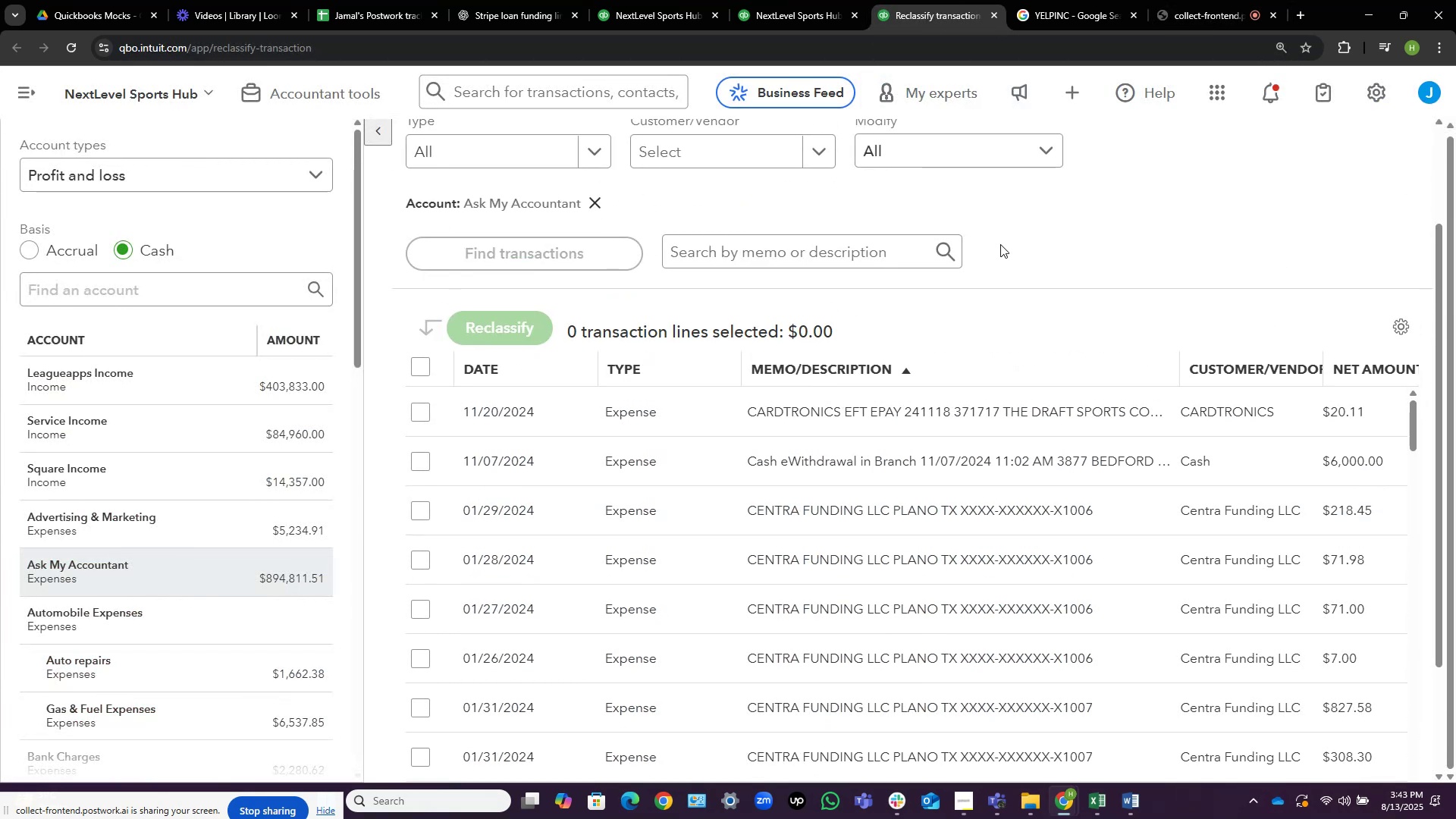 
scroll: coordinate [1124, 237], scroll_direction: down, amount: 2.0
 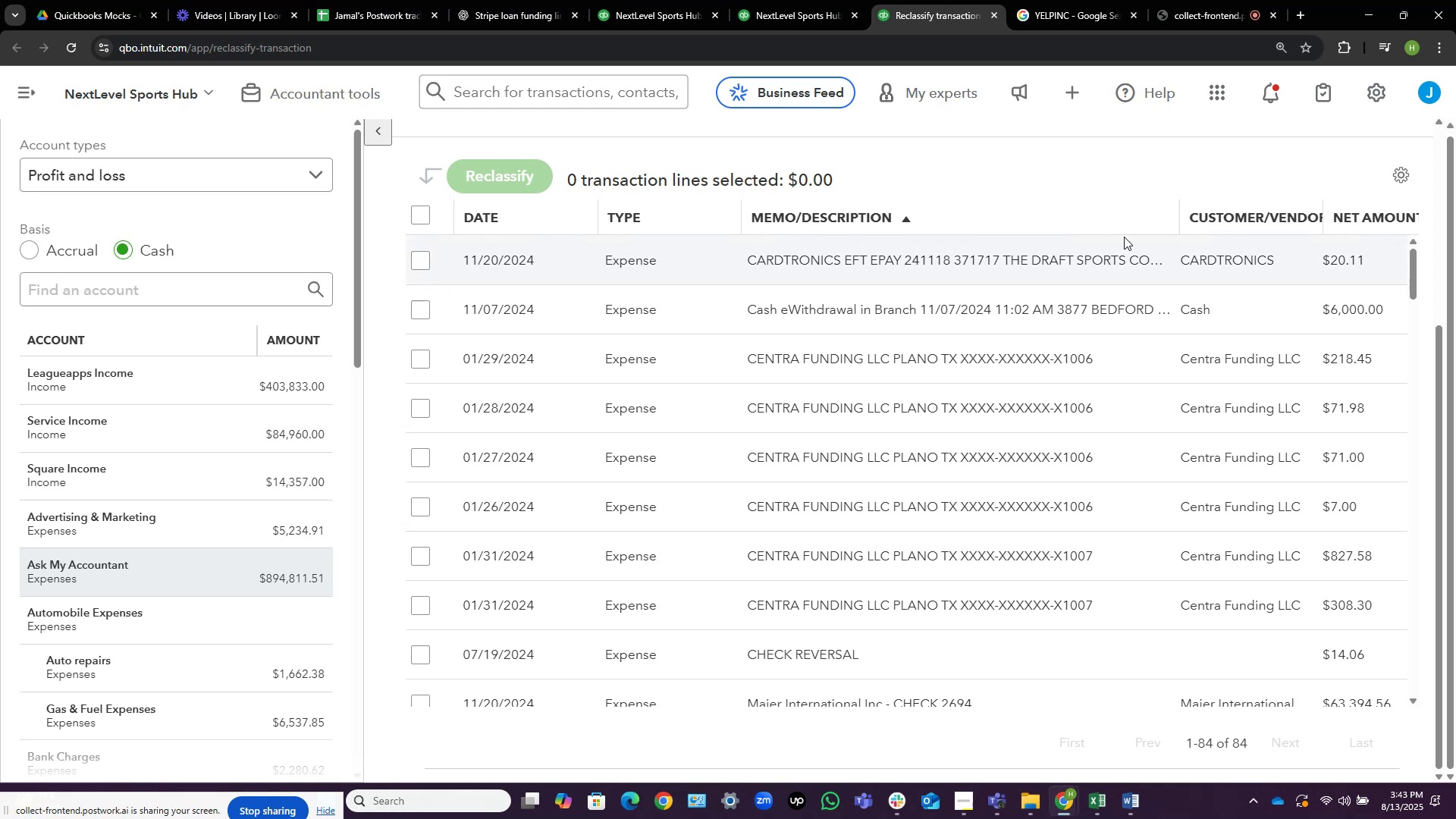 
wait(8.03)
 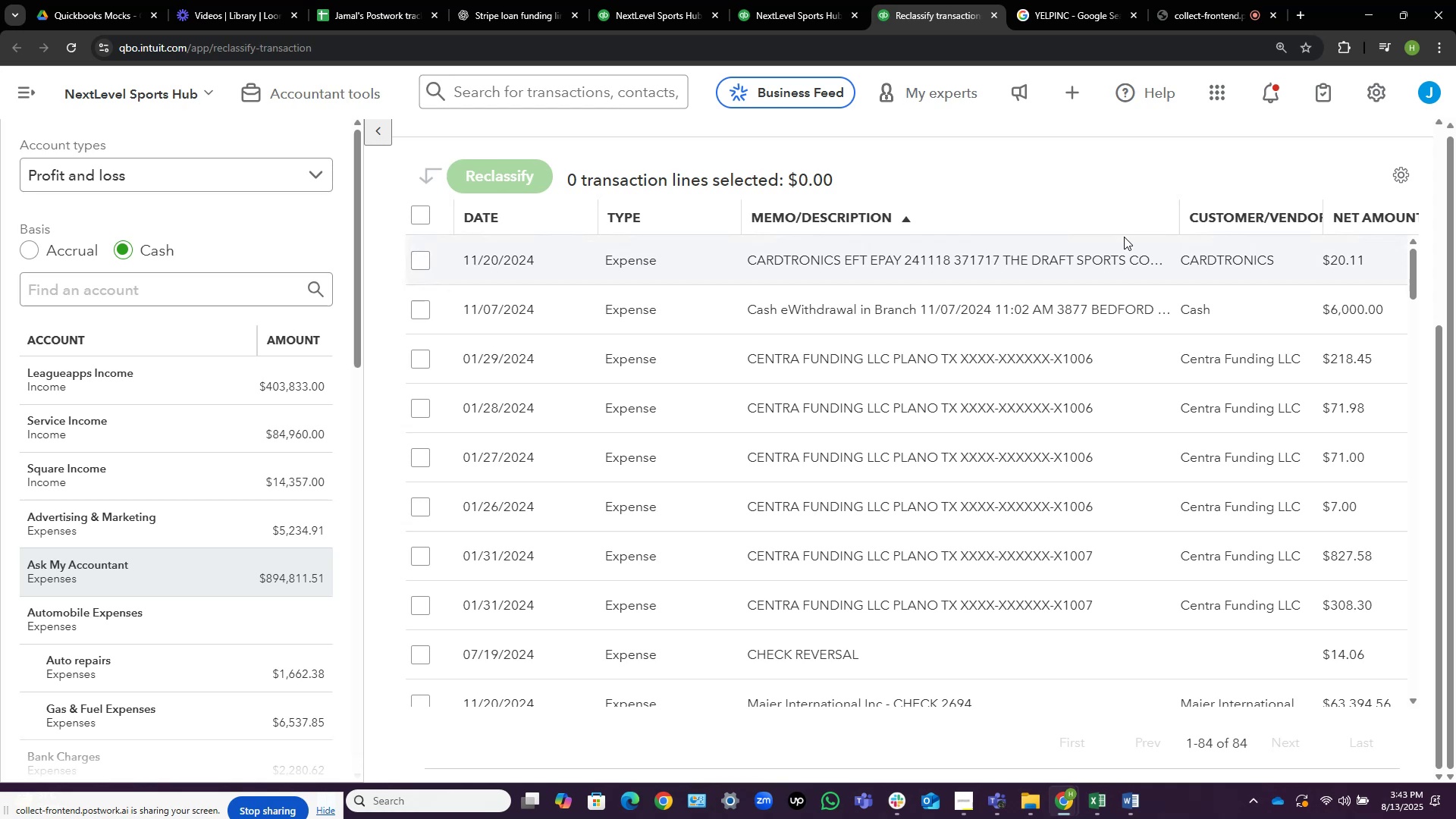 
mouse_move([1208, 576])
 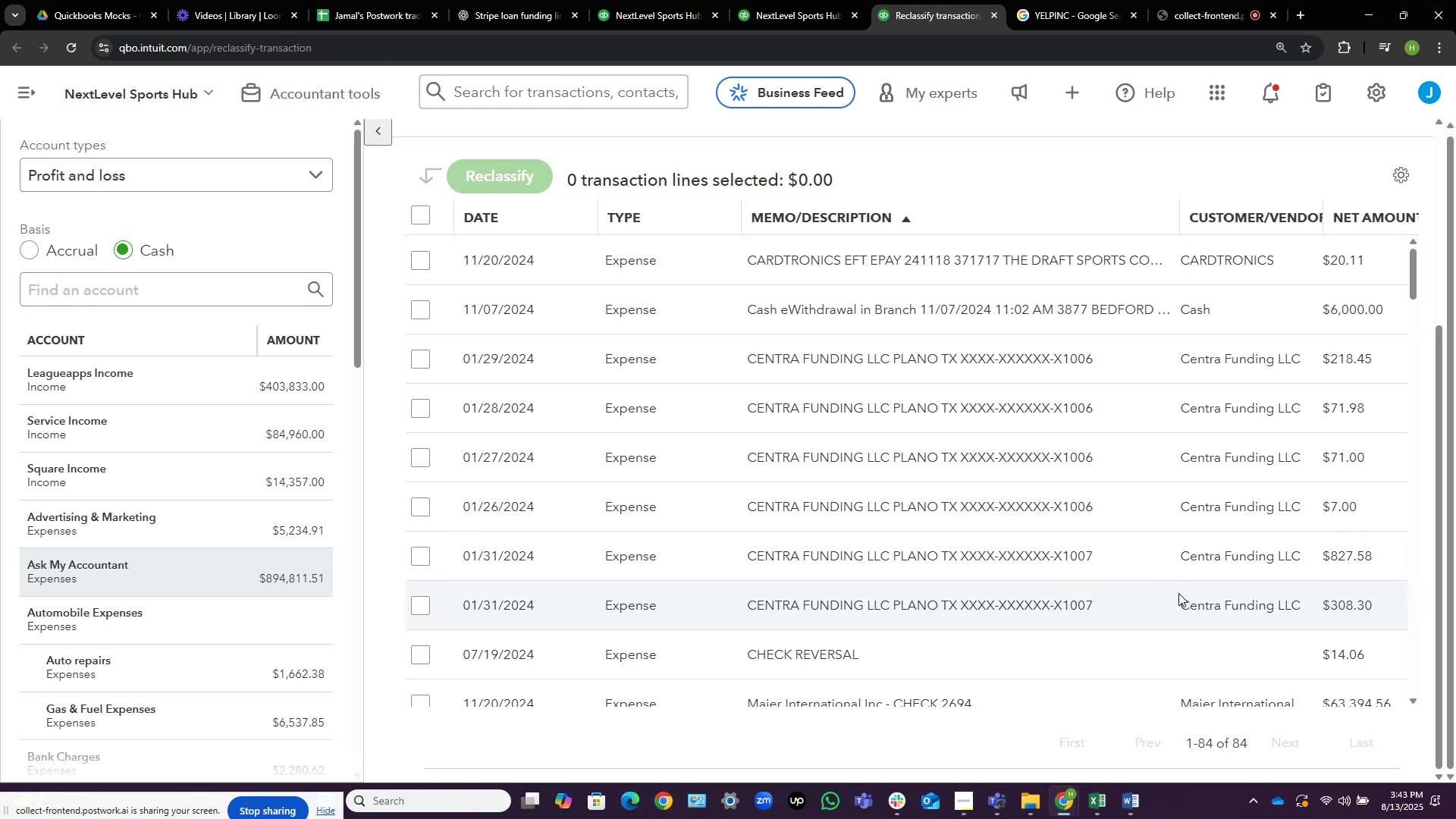 
left_click_drag(start_coordinate=[1177, 592], to_coordinate=[1297, 592])
 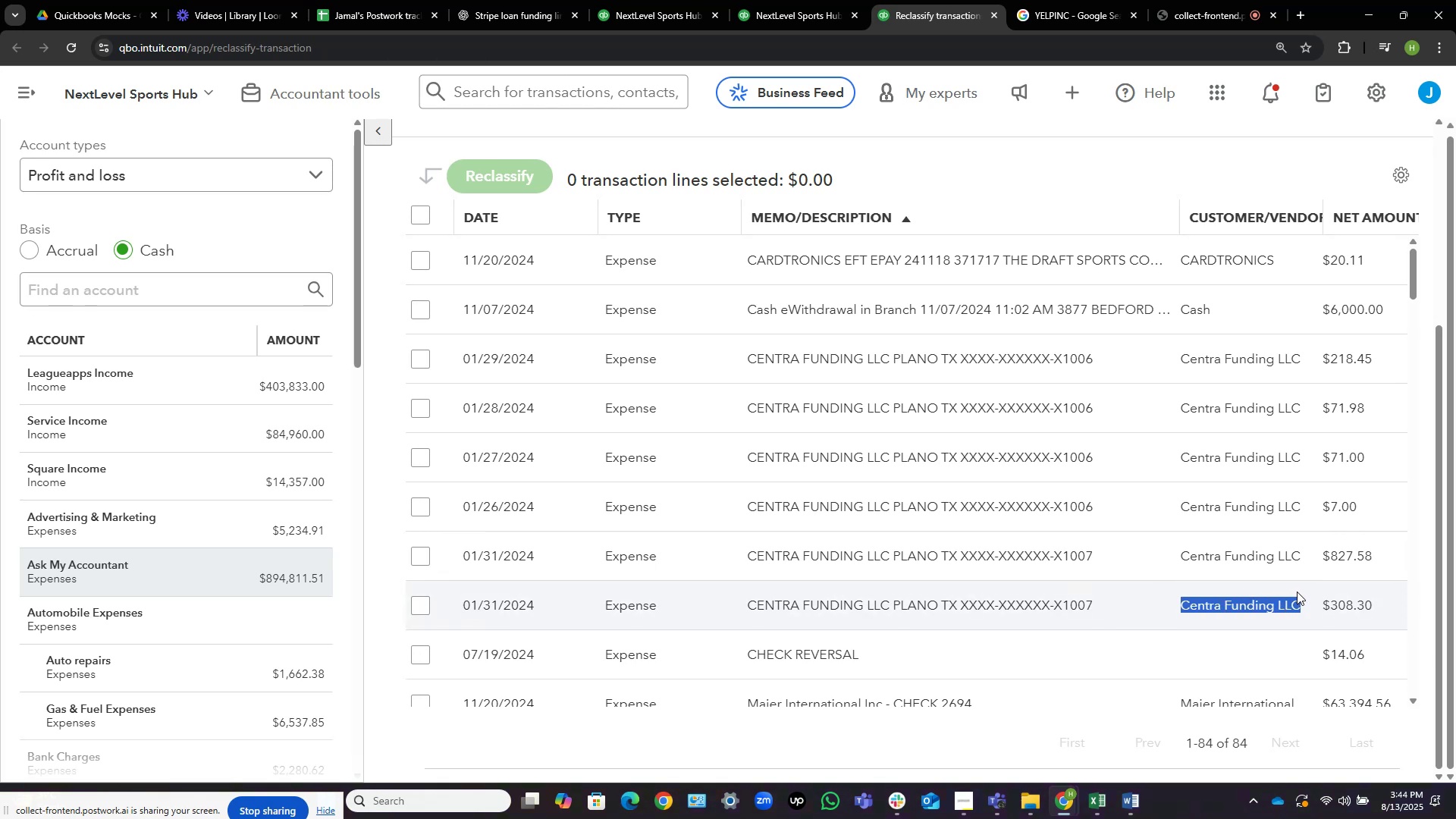 
key(Control+C)
 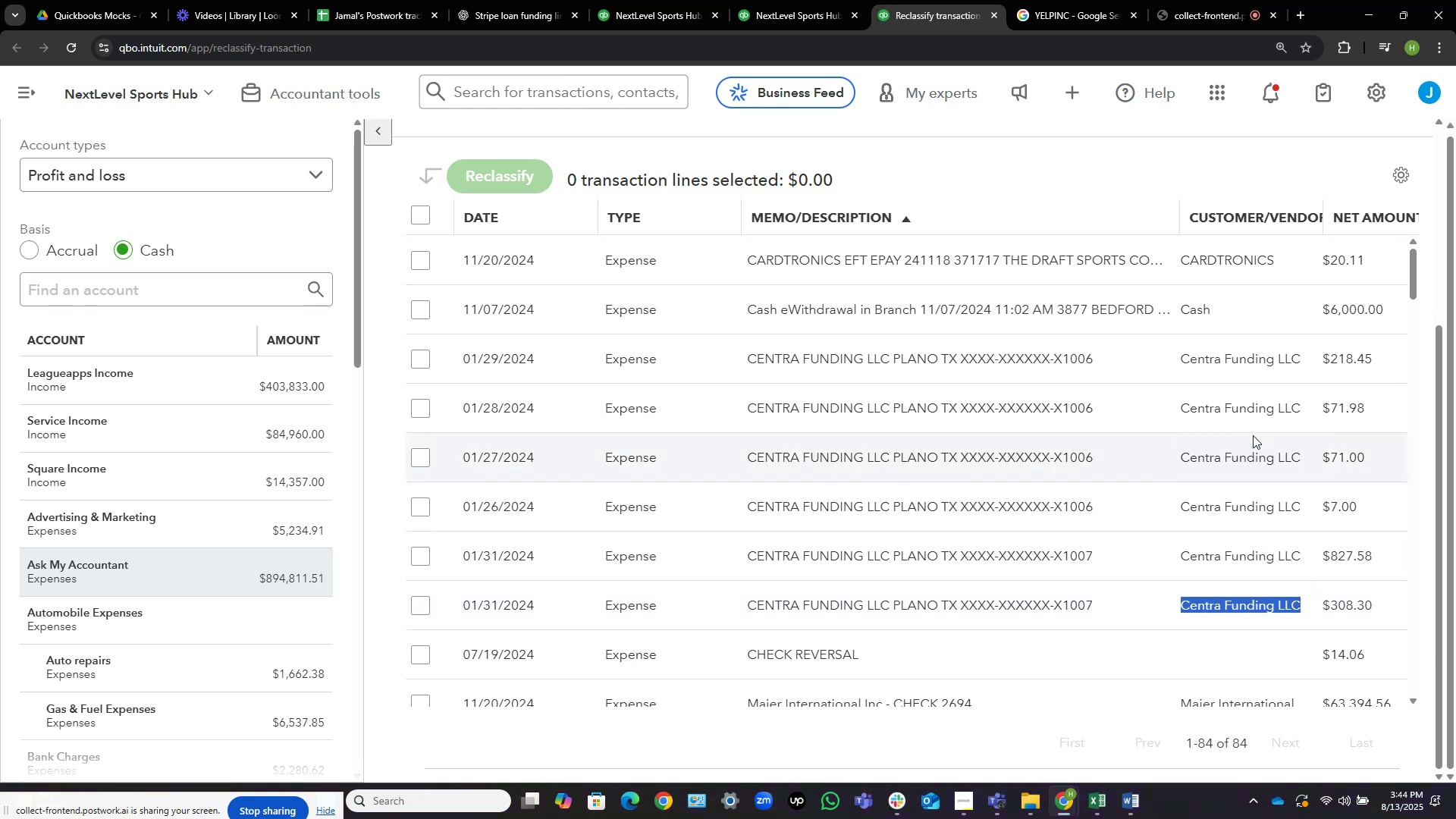 
left_click([1083, 0])
 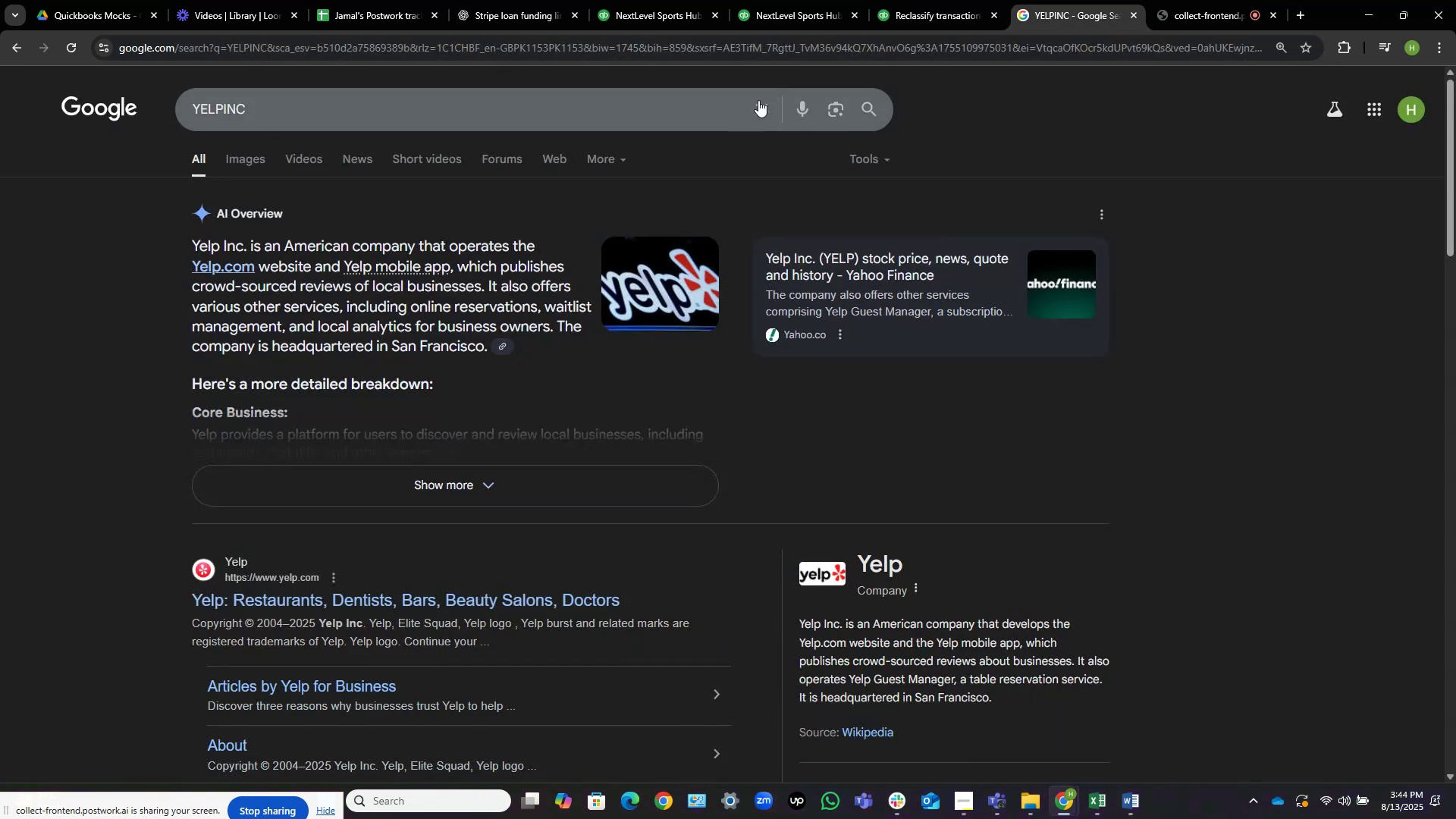 
left_click([763, 99])
 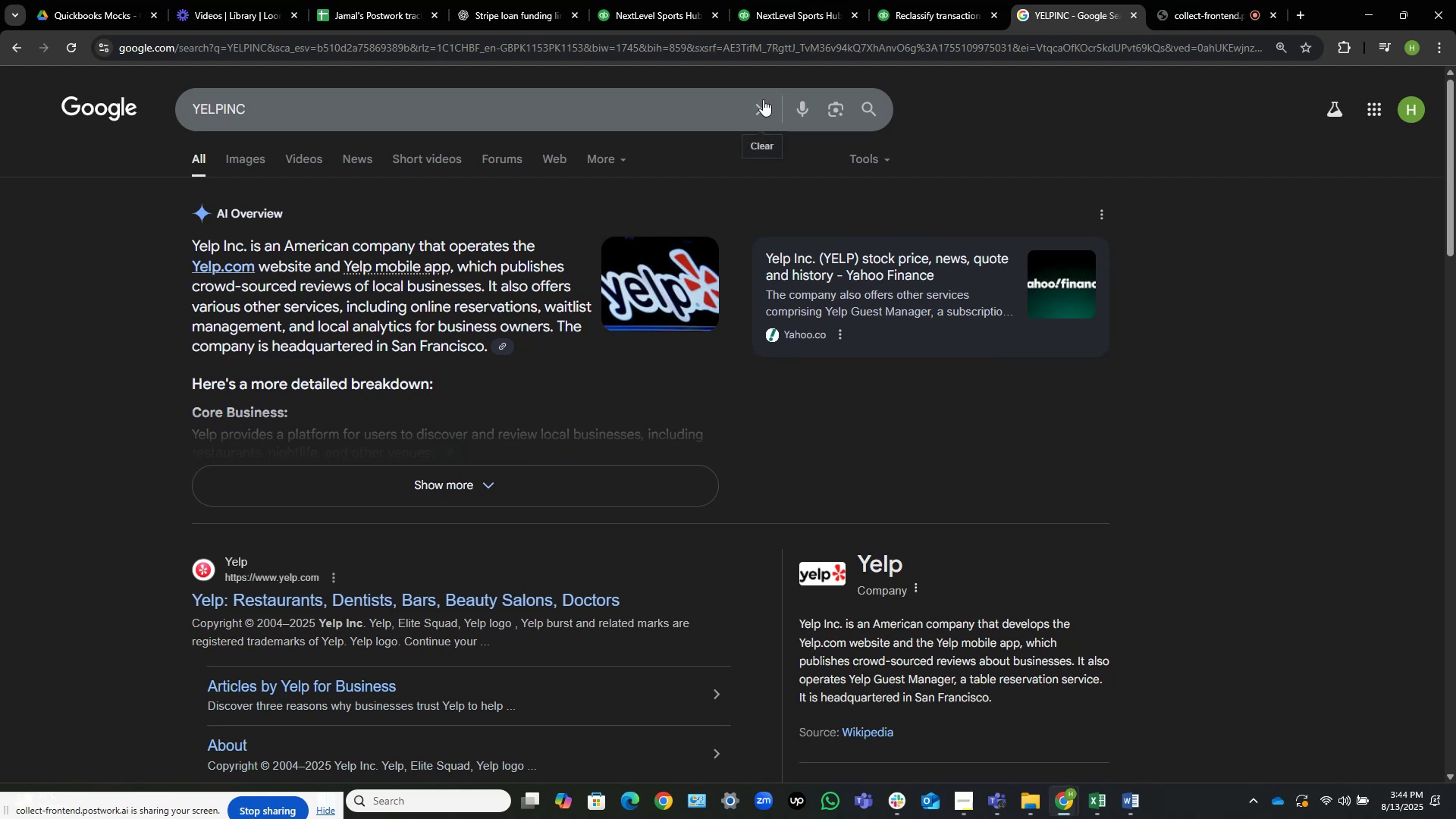 
key(Control+V)
 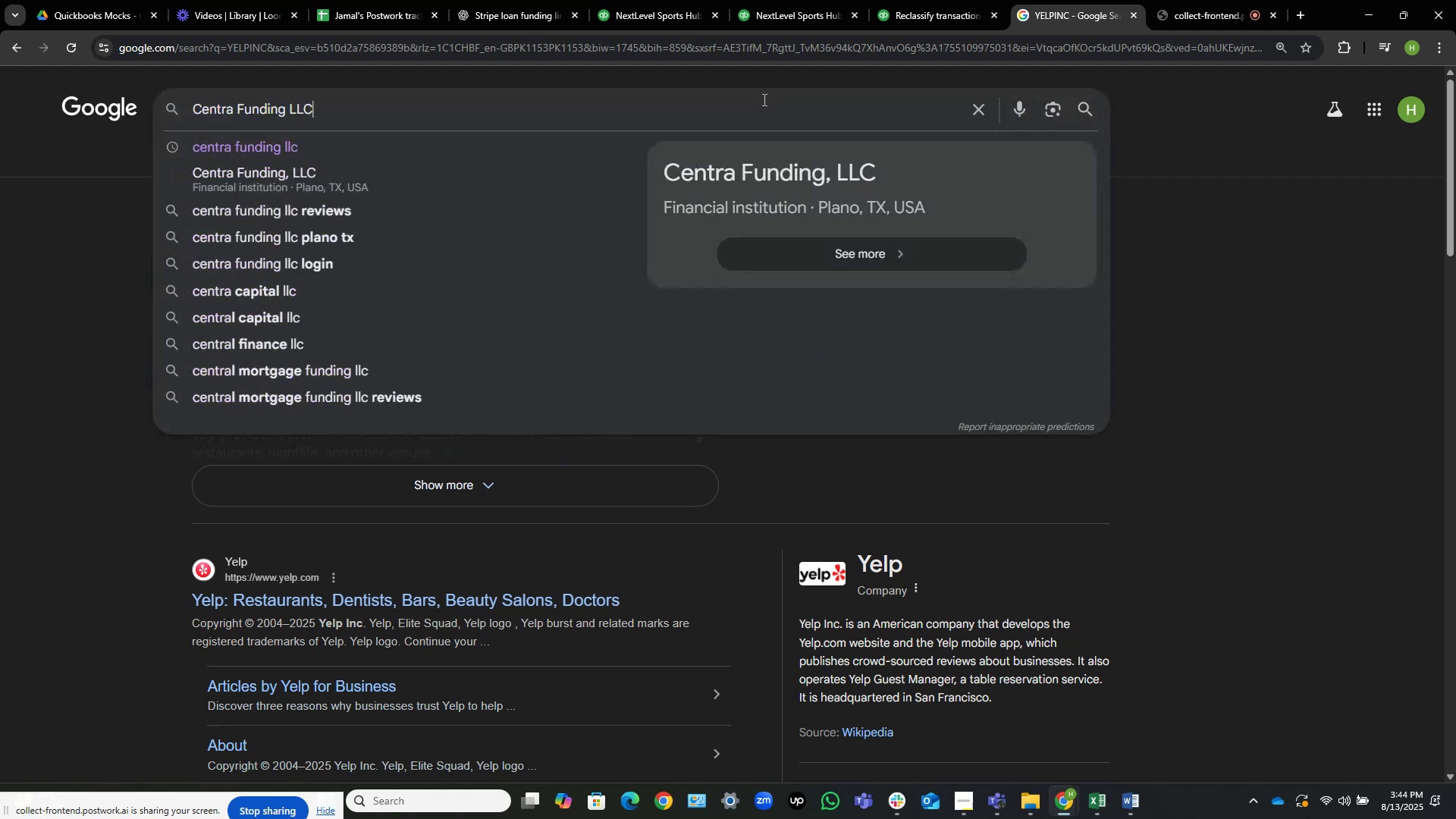 
key(NumpadEnter)
 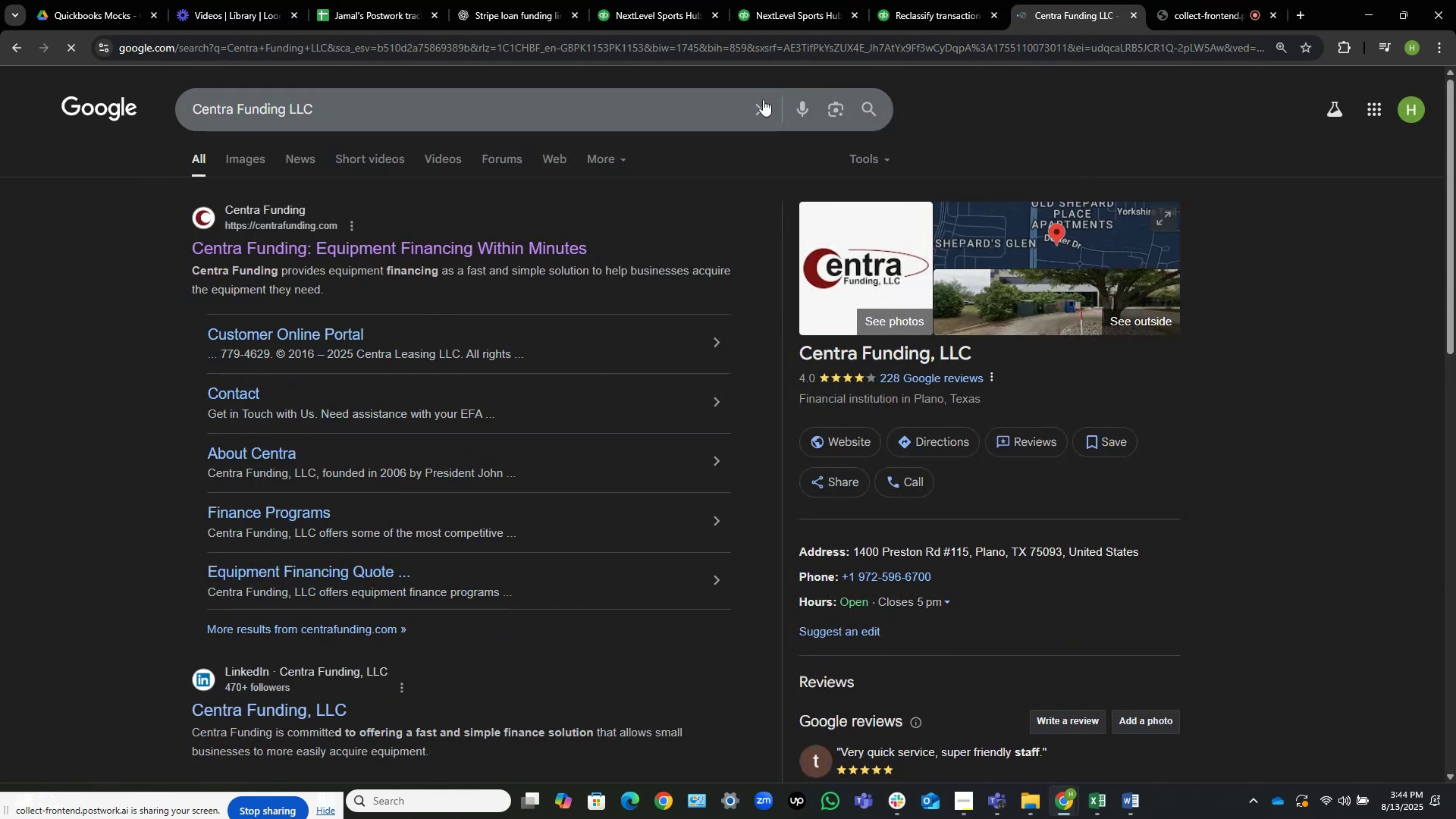 
wait(5.43)
 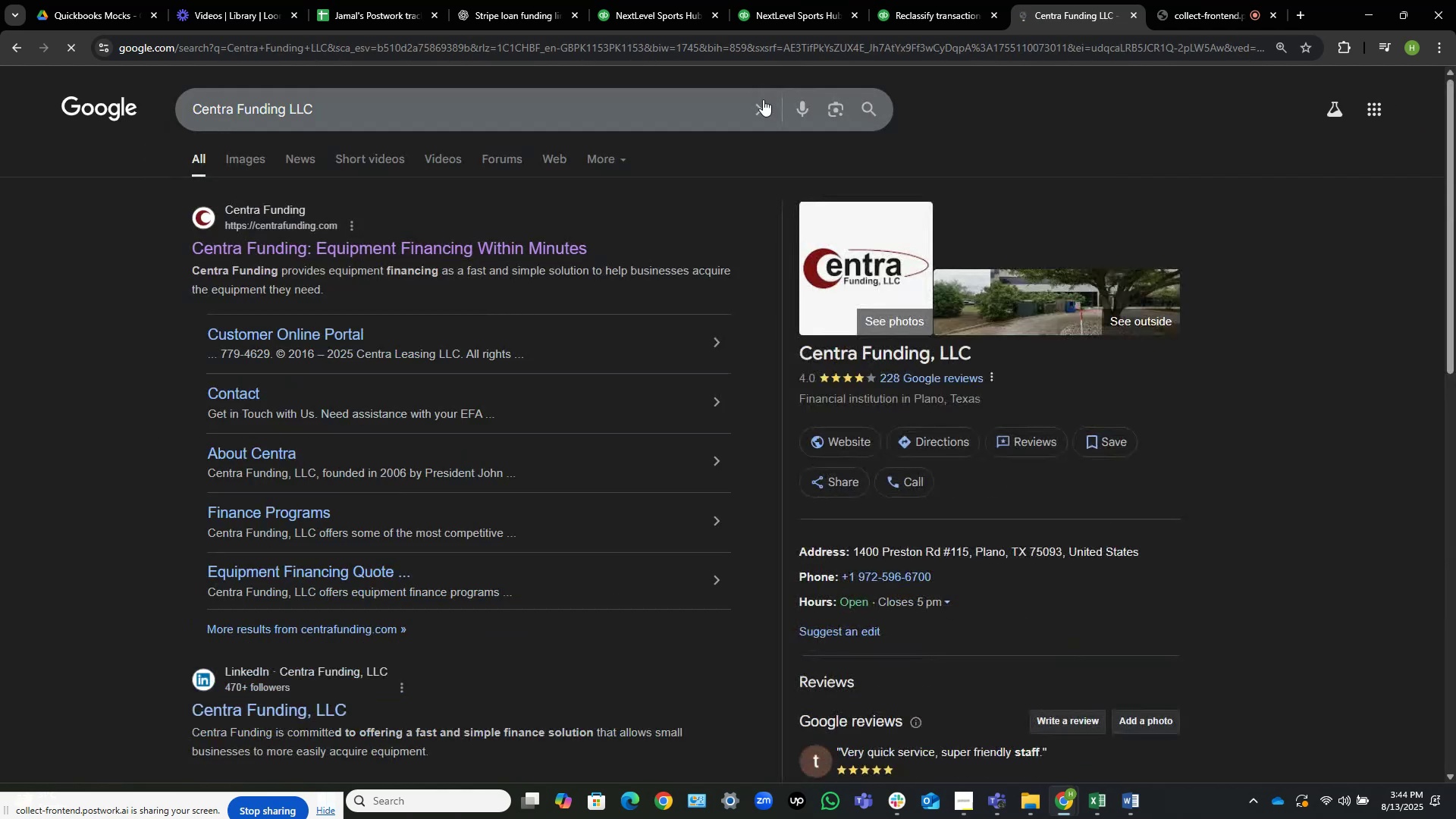 
left_click([528, 238])
 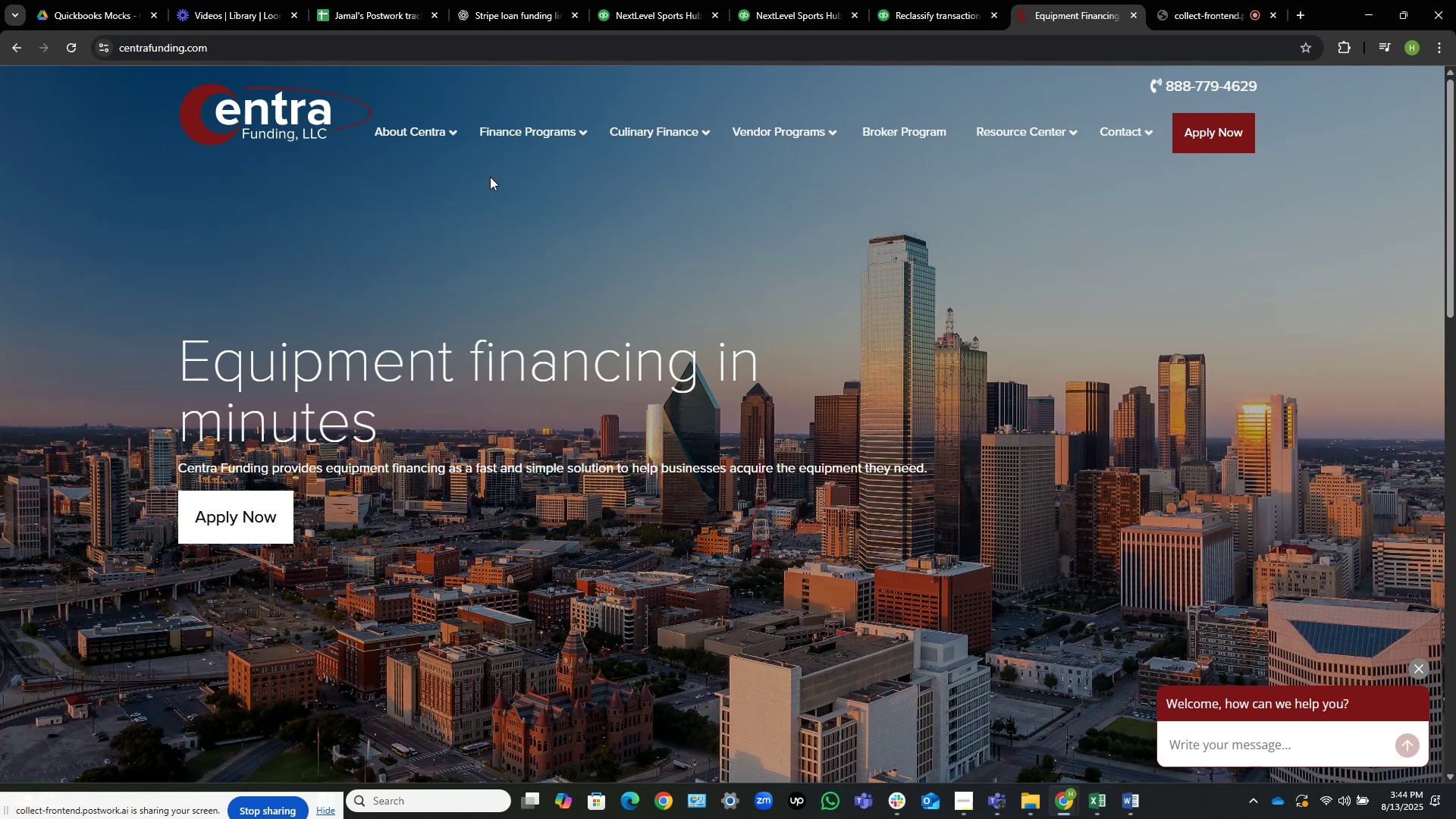 
wait(21.12)
 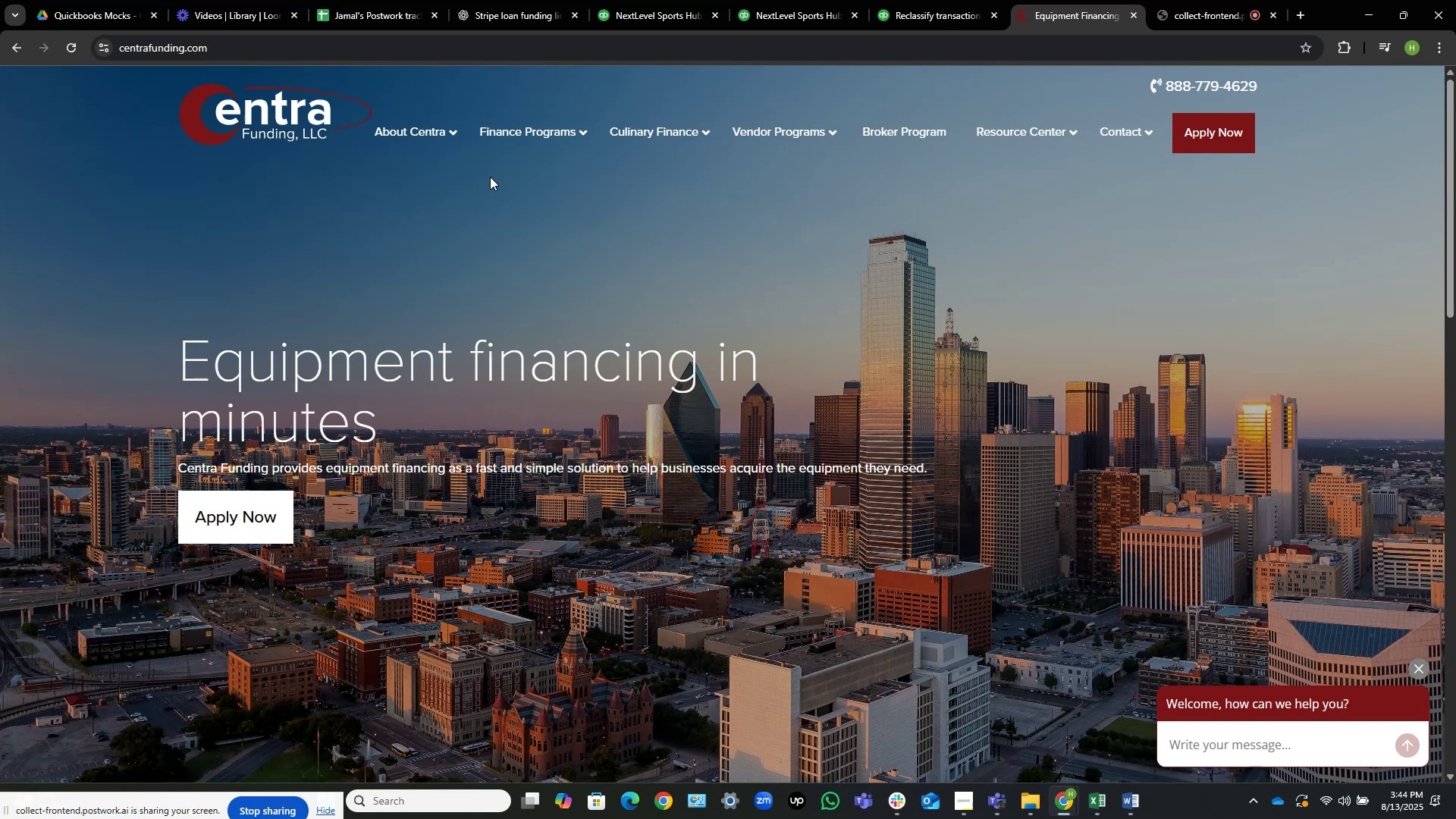 
left_click([413, 164])
 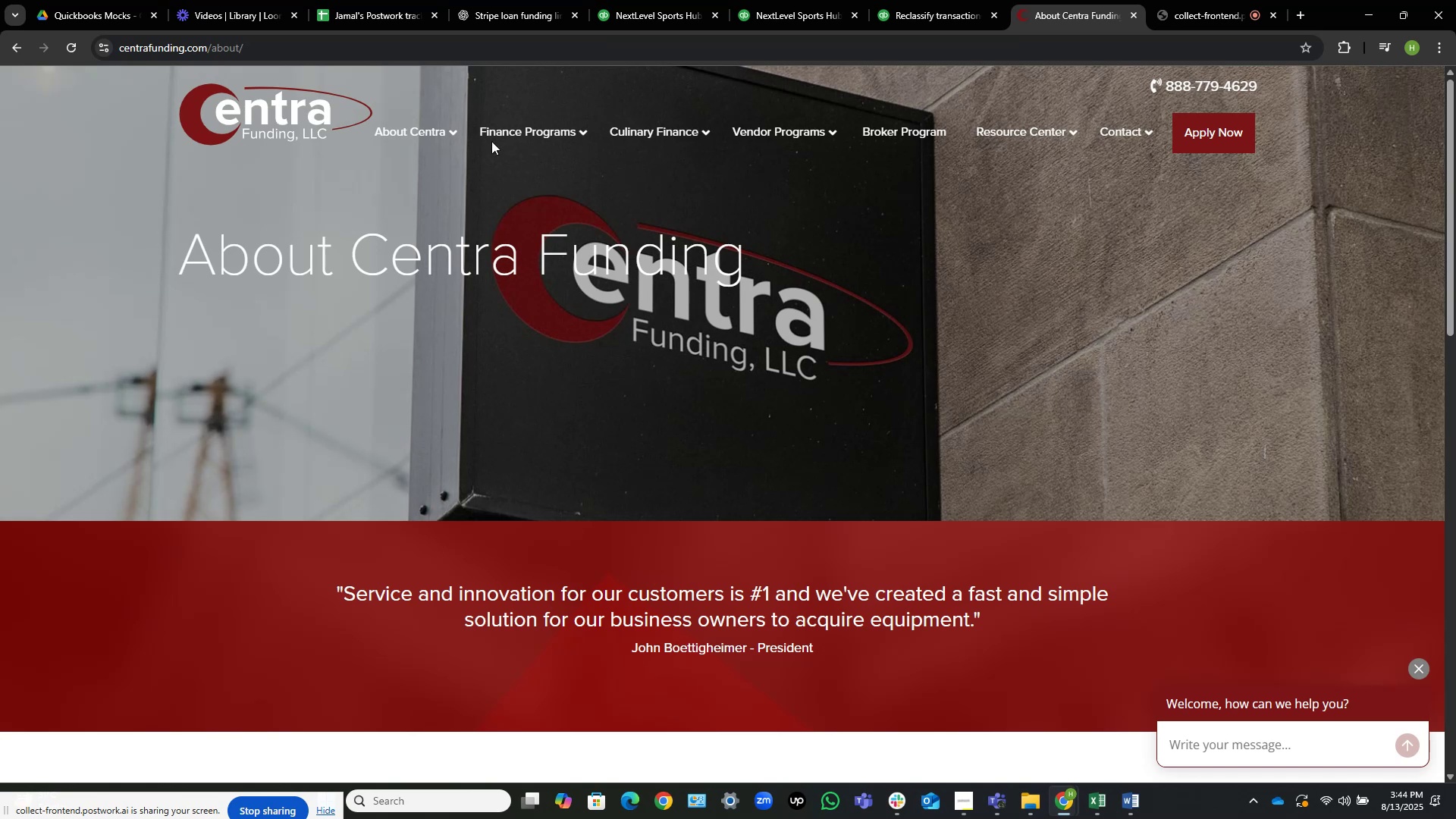 
wait(11.54)
 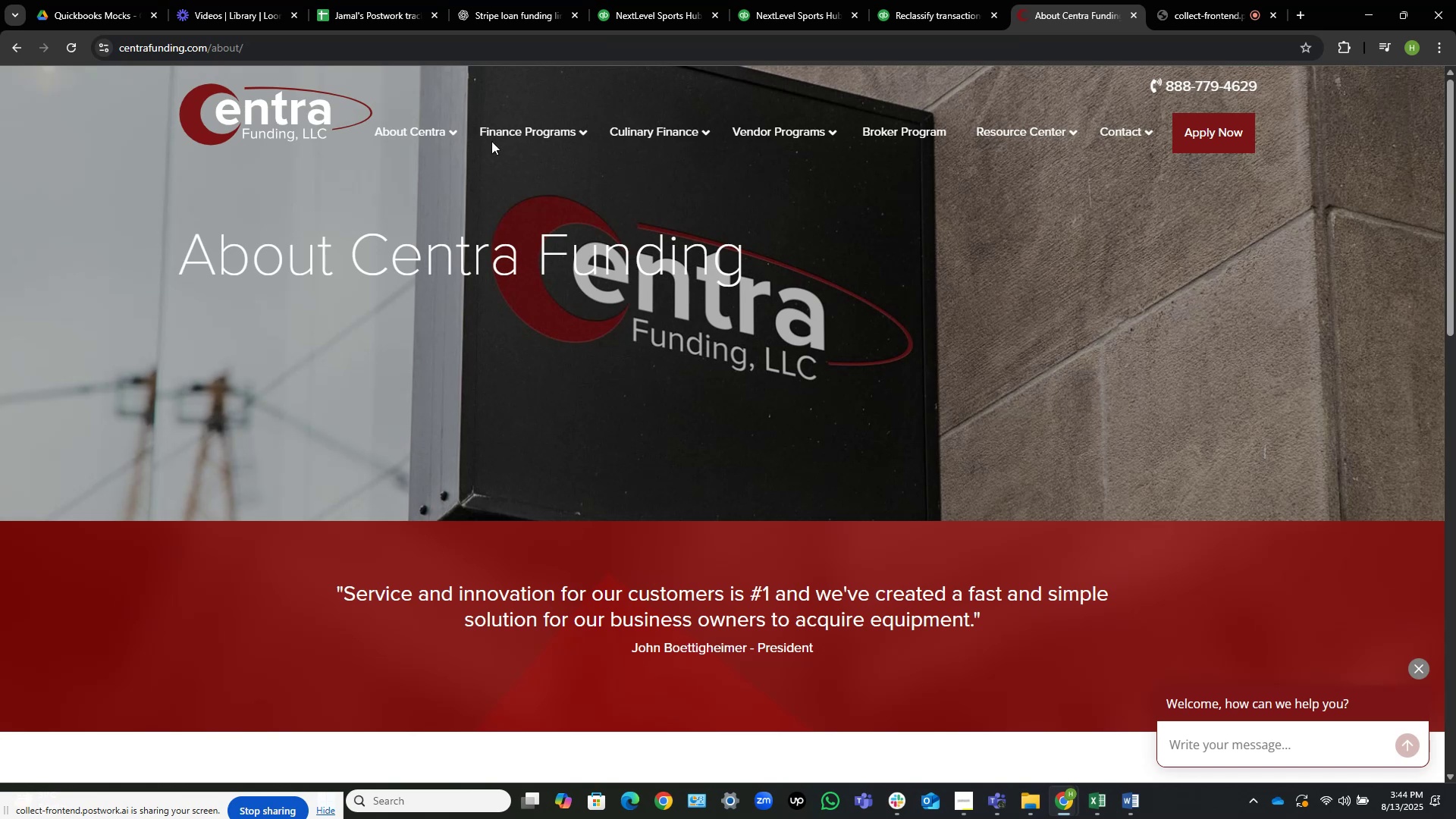 
scroll: coordinate [1138, 210], scroll_direction: down, amount: 2.0
 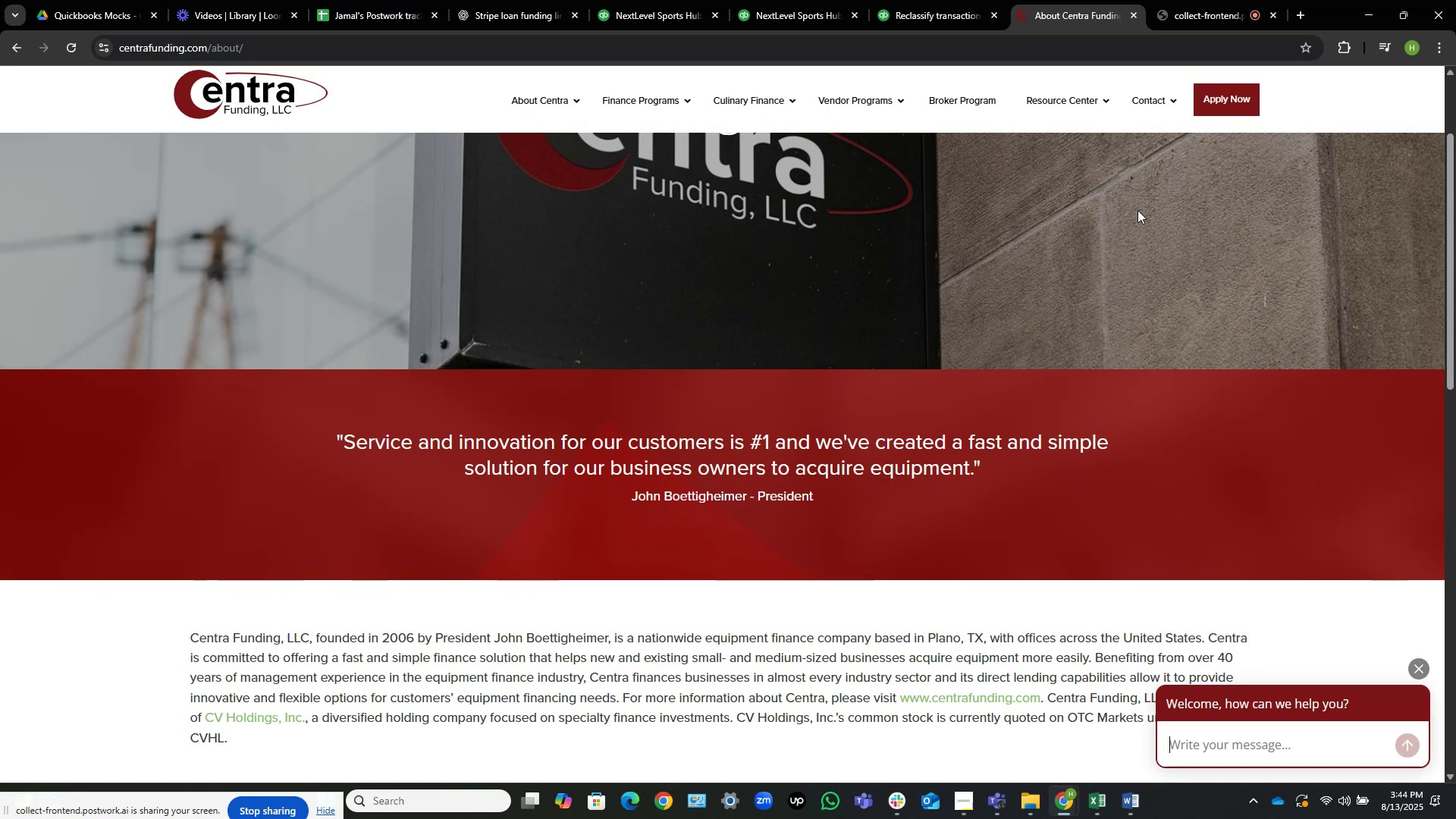 
wait(9.1)
 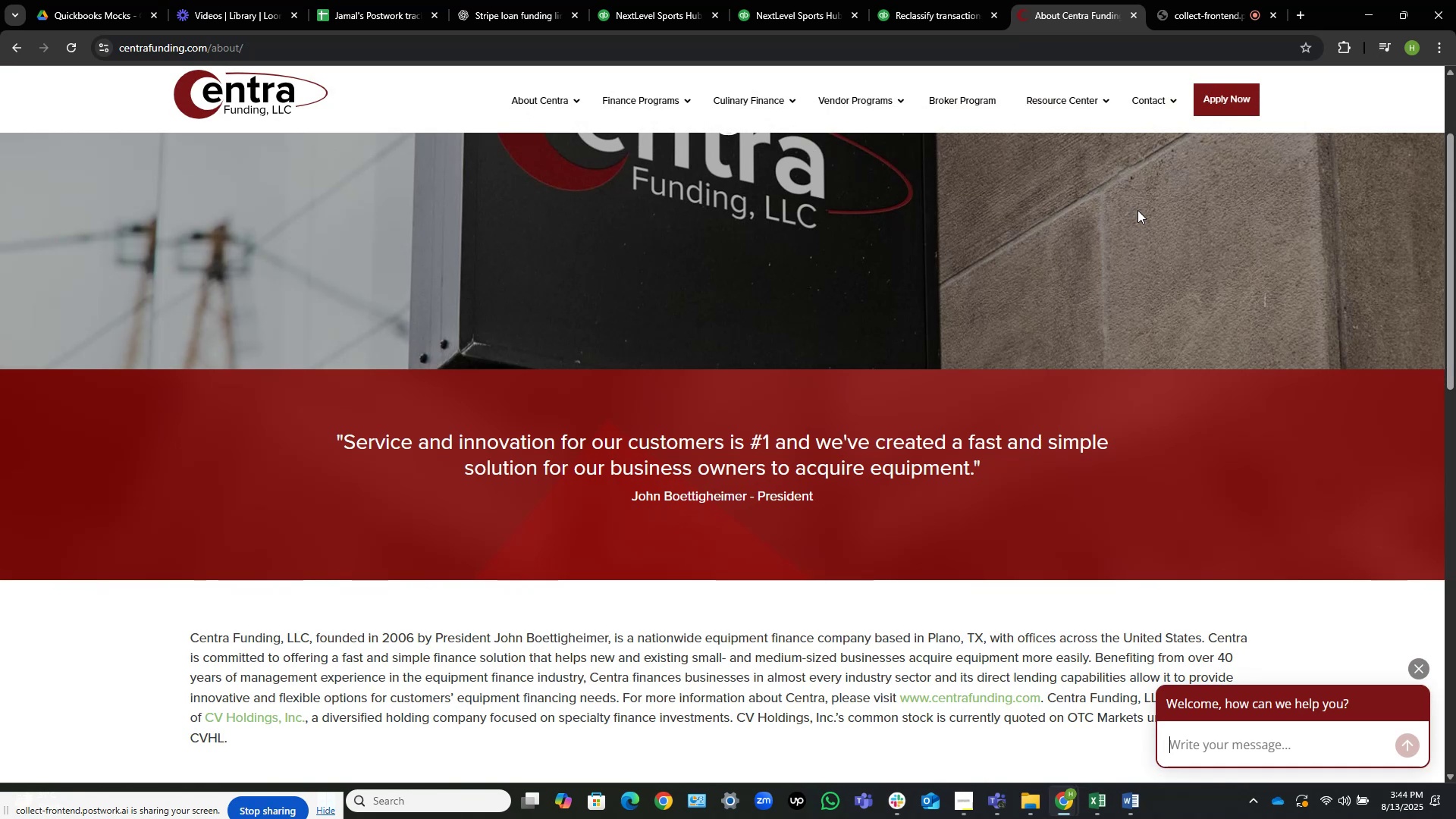 
scroll: coordinate [1134, 218], scroll_direction: down, amount: 1.0
 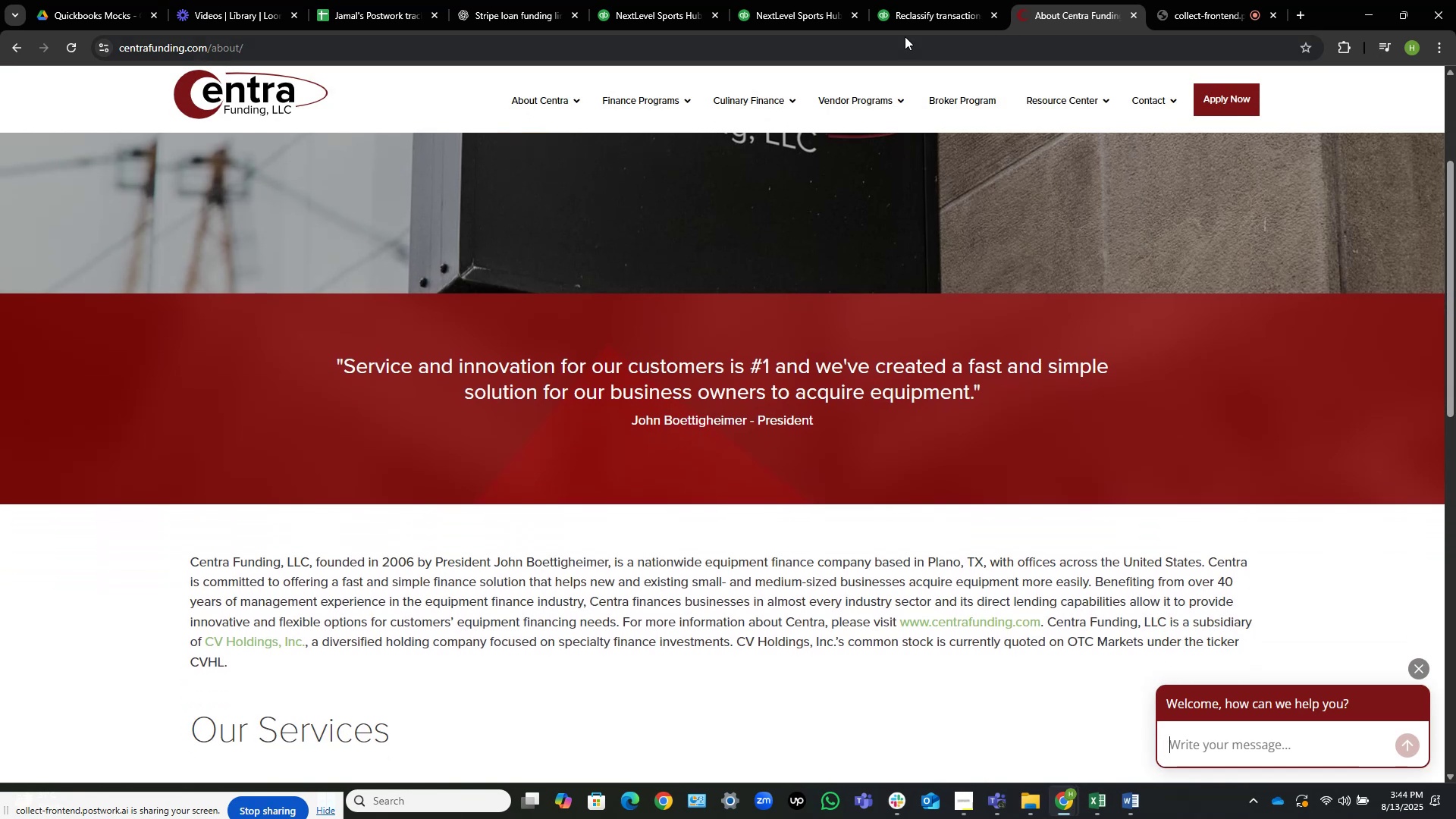 
left_click([949, 0])
 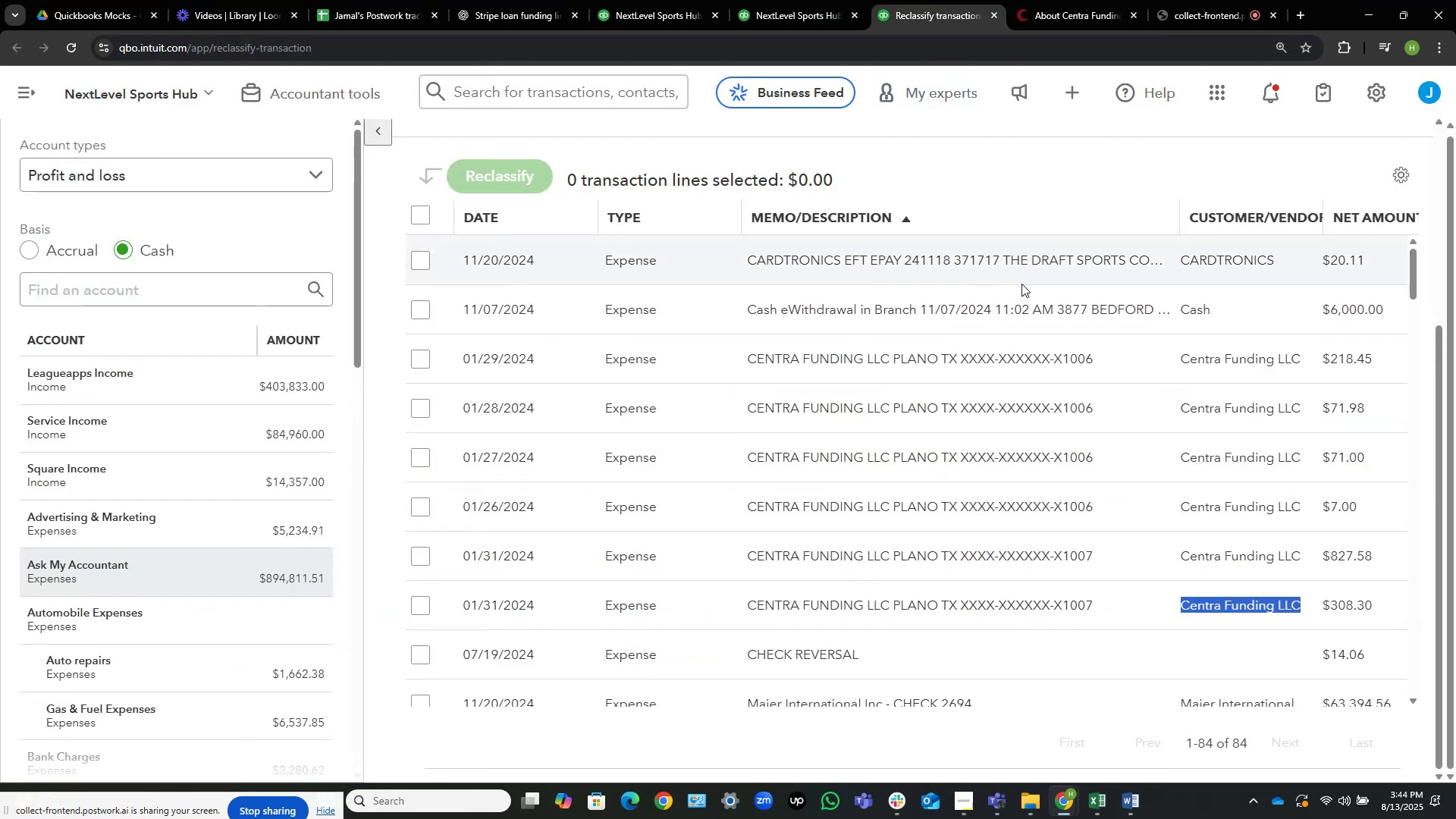 
scroll: coordinate [1081, 350], scroll_direction: up, amount: 1.0
 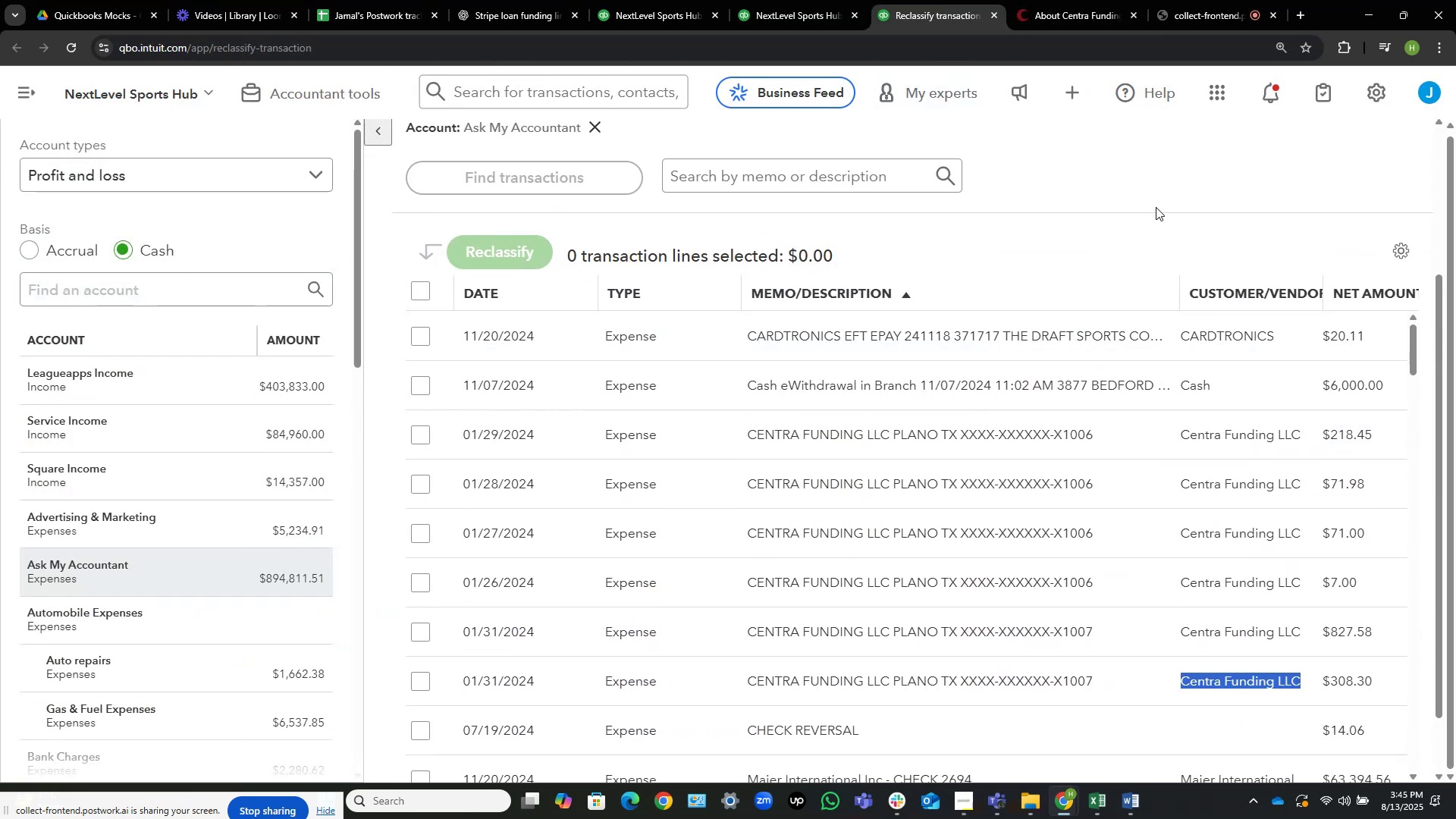 
wait(11.64)
 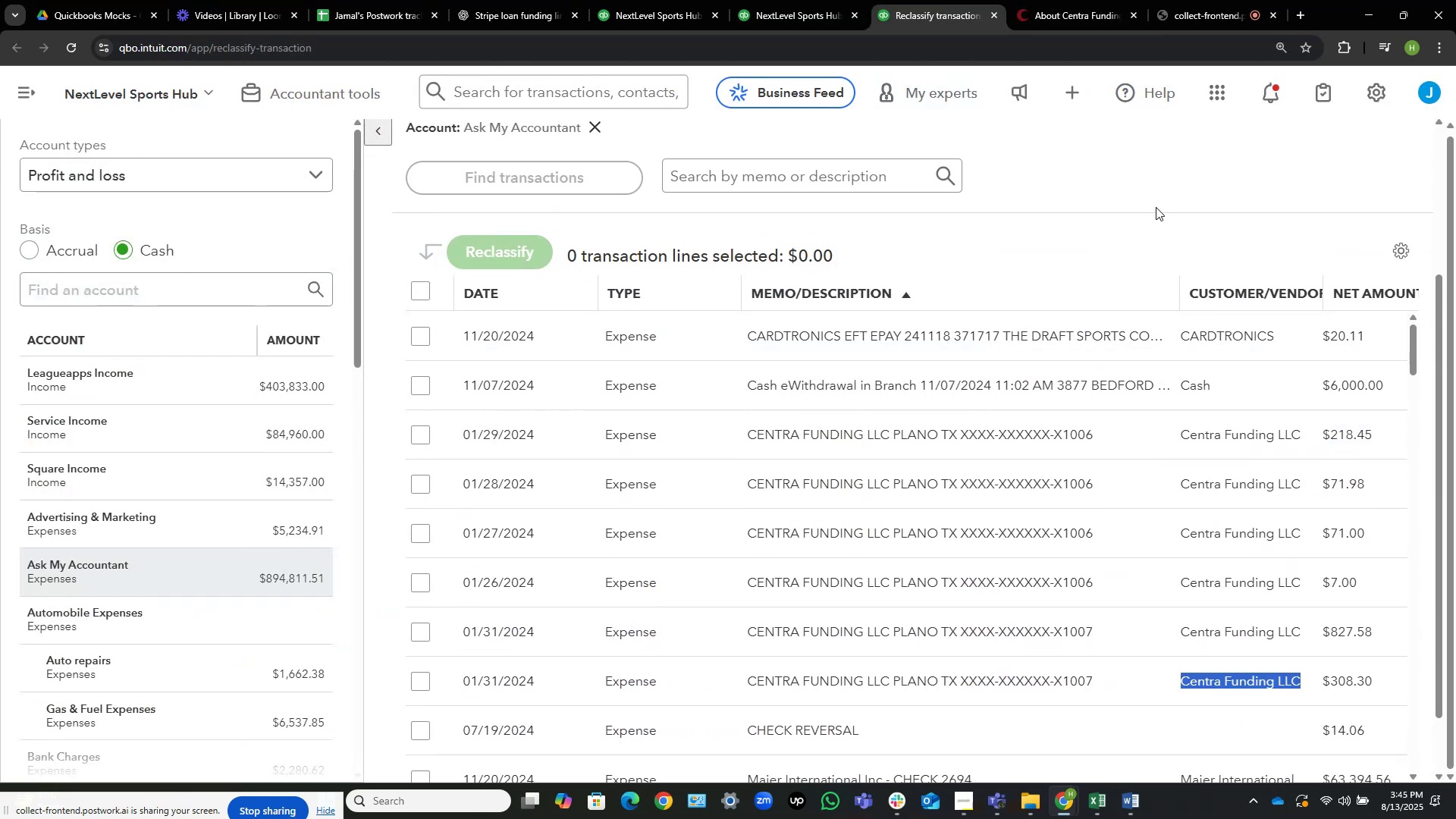 
mouse_move([548, 673])
 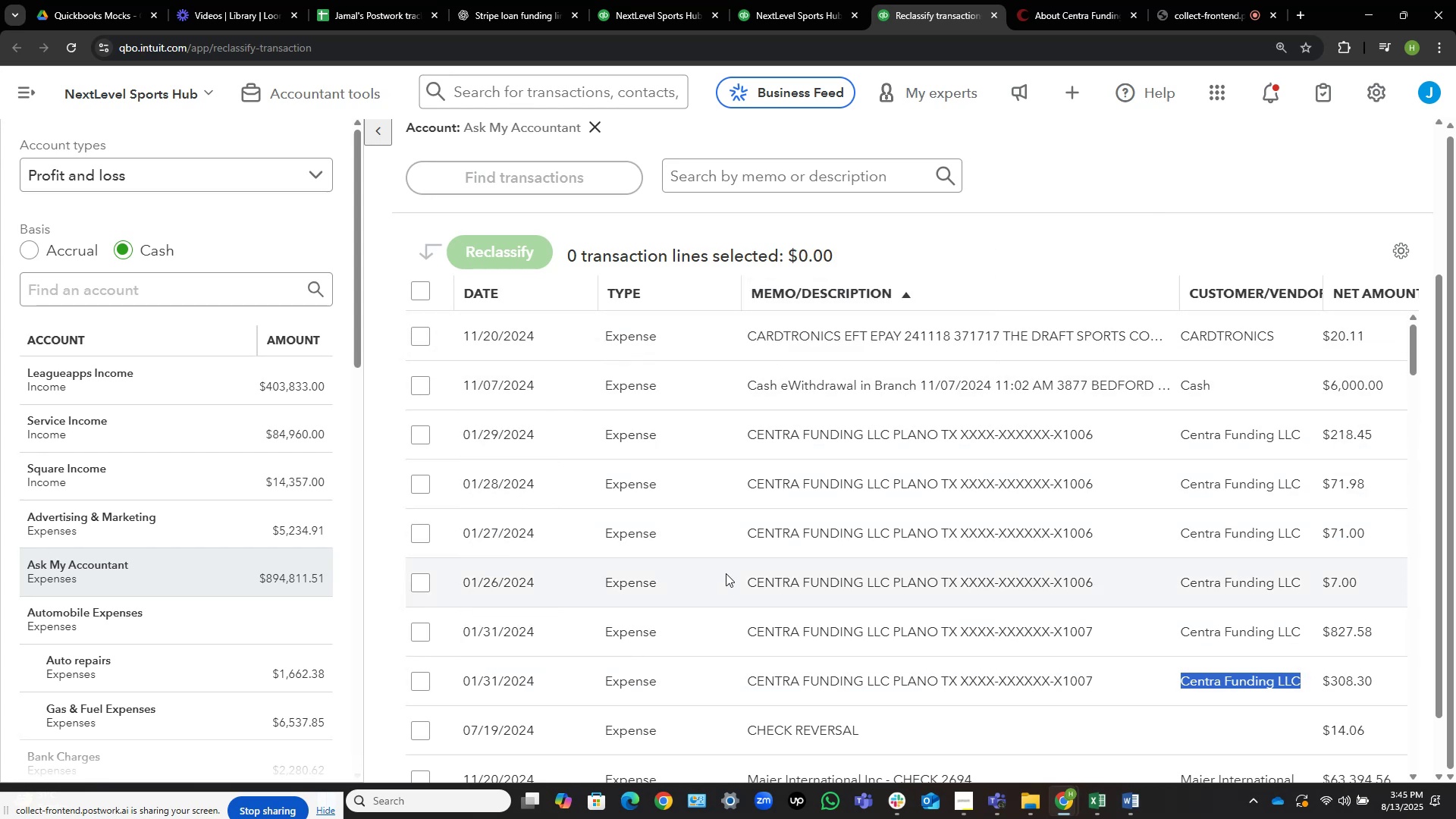 
scroll: coordinate [726, 575], scroll_direction: down, amount: 3.0
 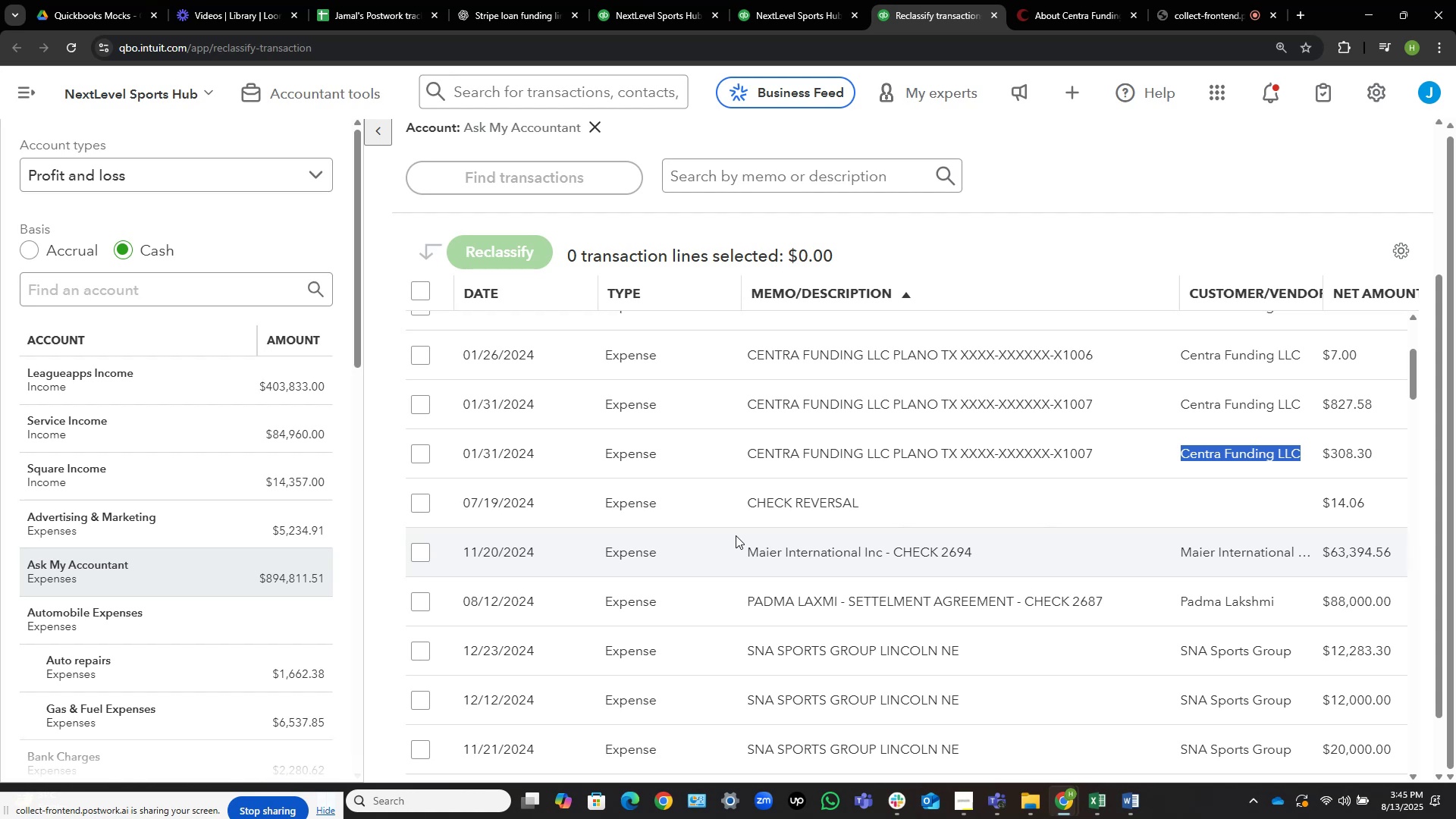 
wait(24.65)
 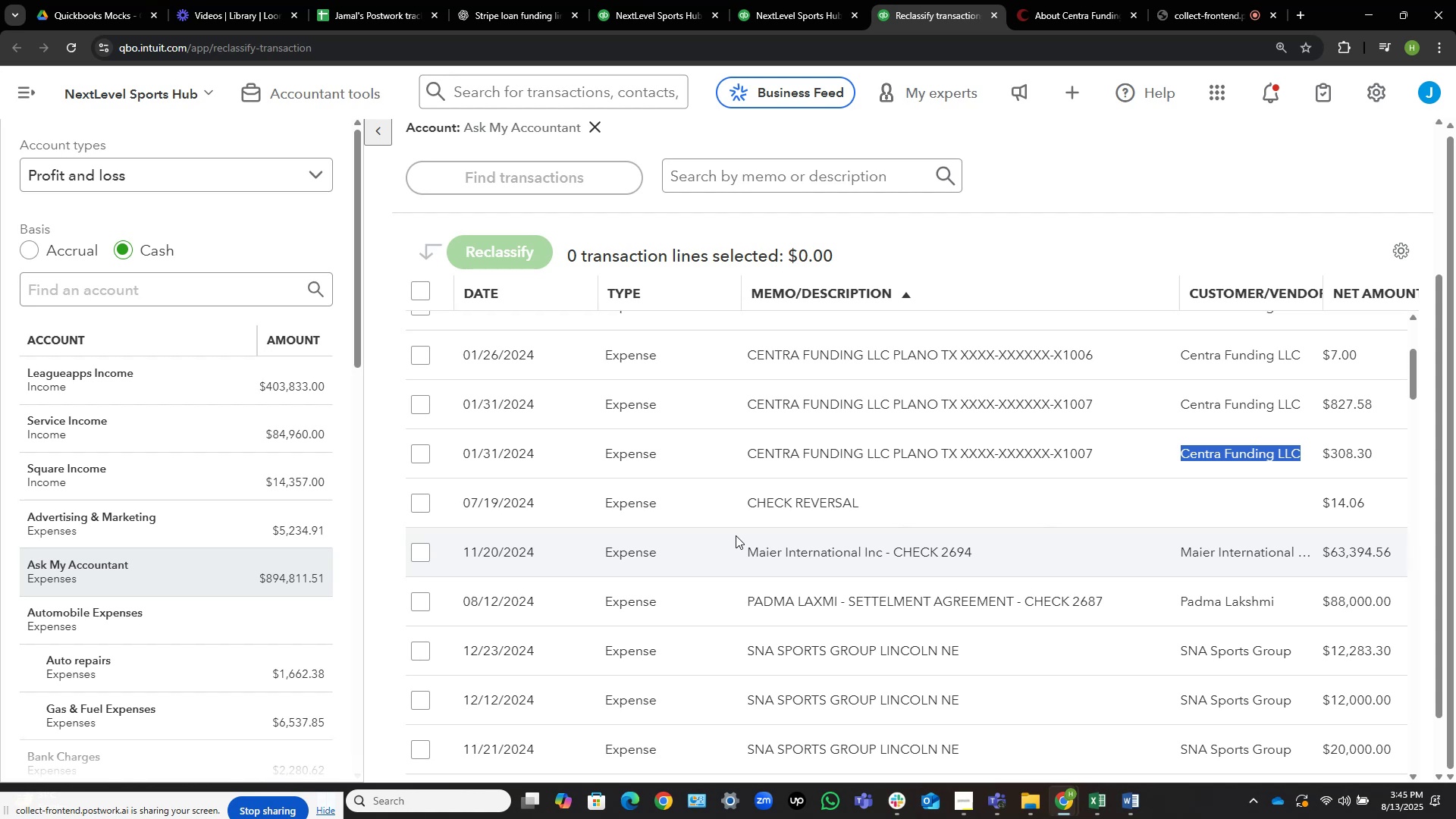 
left_click_drag(start_coordinate=[744, 549], to_coordinate=[866, 538])
 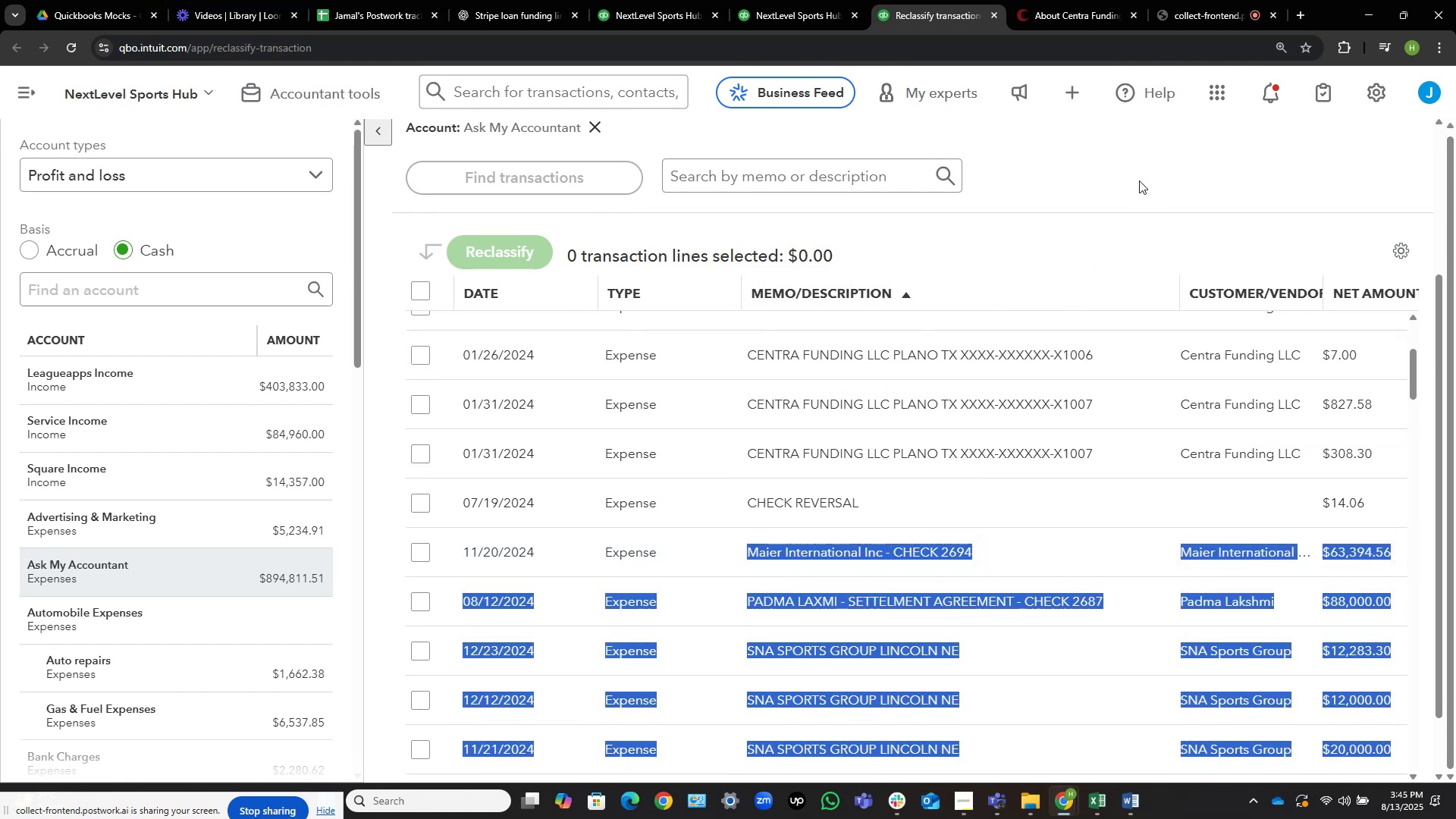 
left_click([1138, 186])
 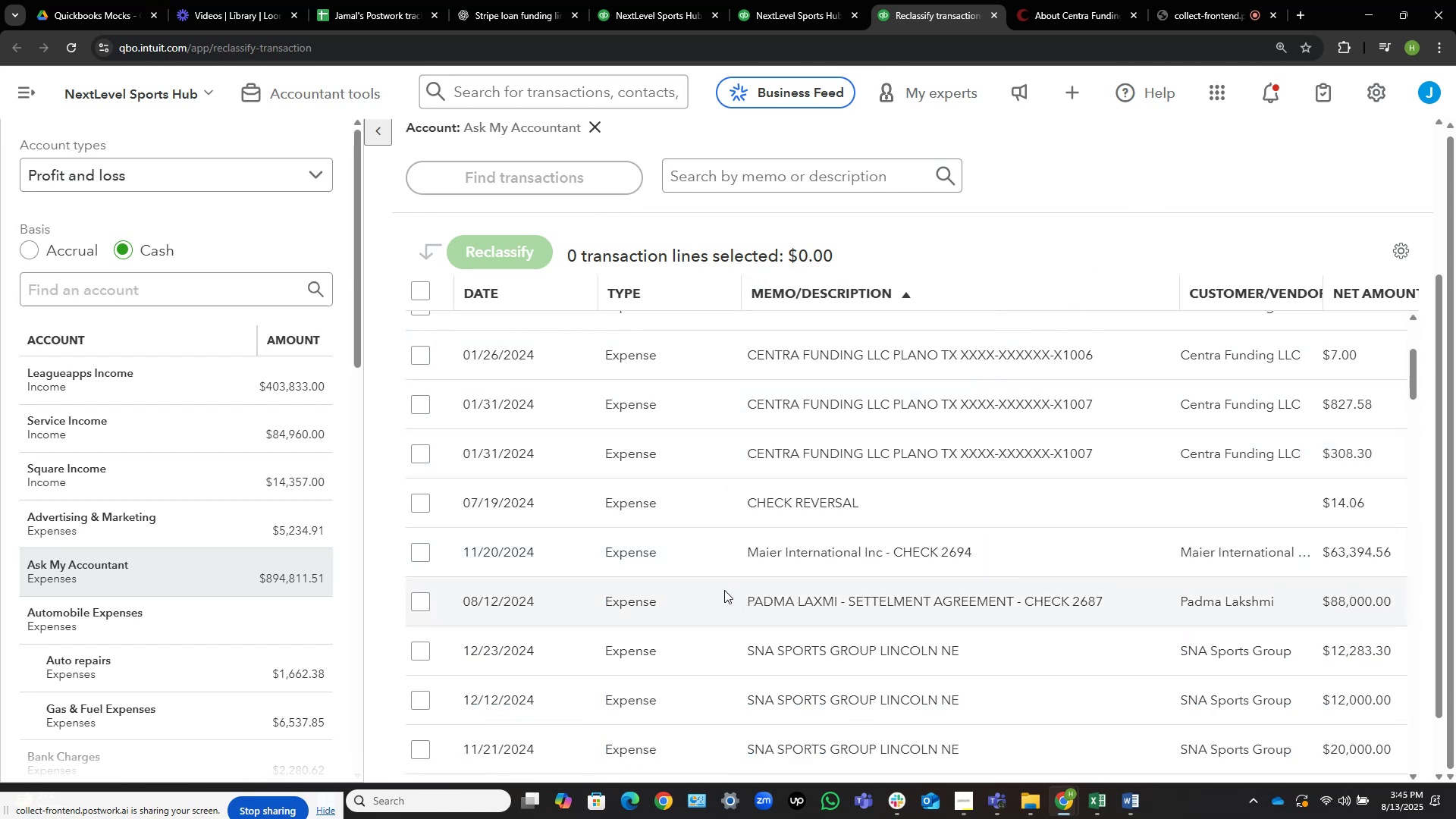 
scroll: coordinate [606, 557], scroll_direction: down, amount: 4.0
 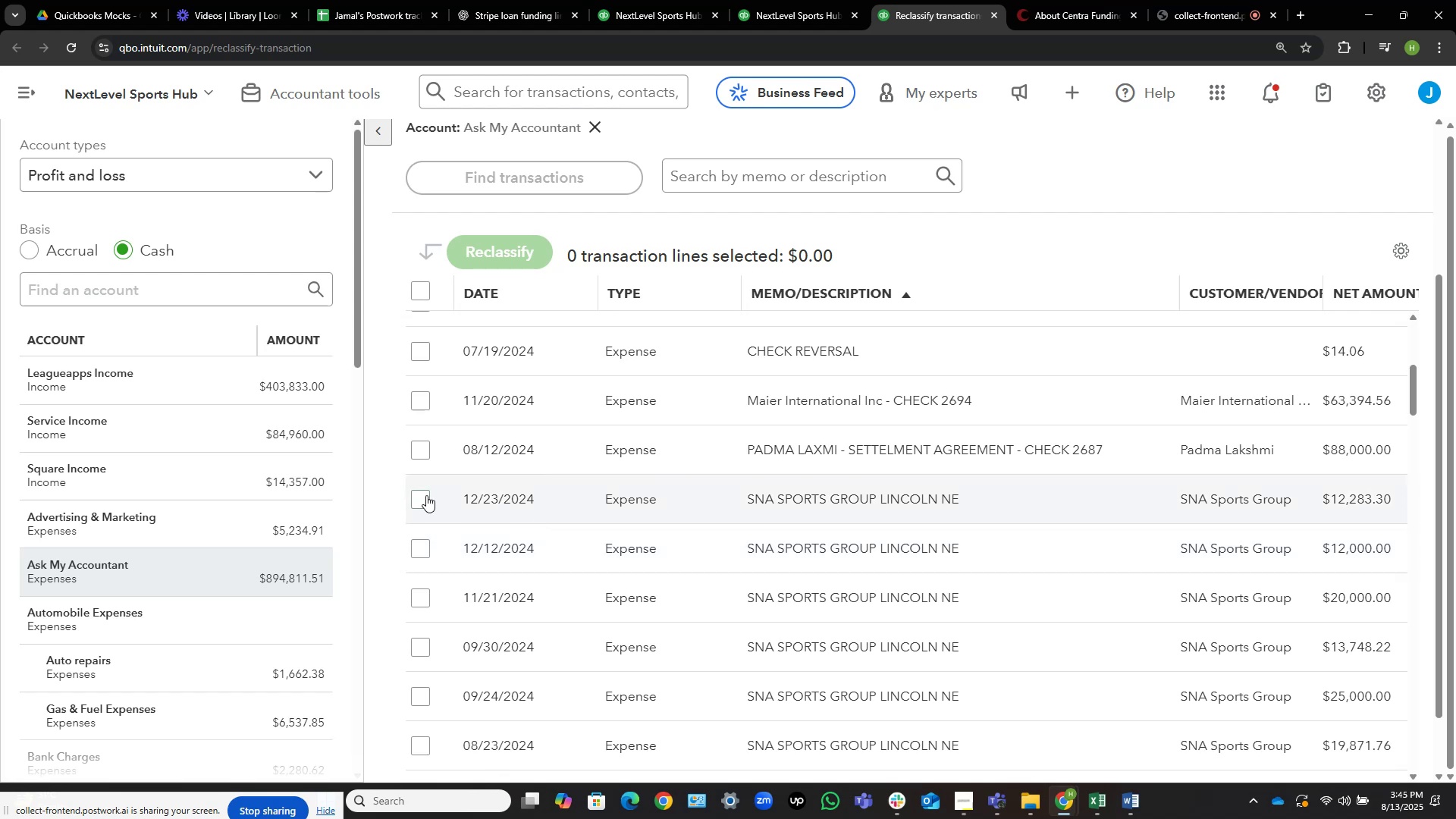 
left_click([425, 498])
 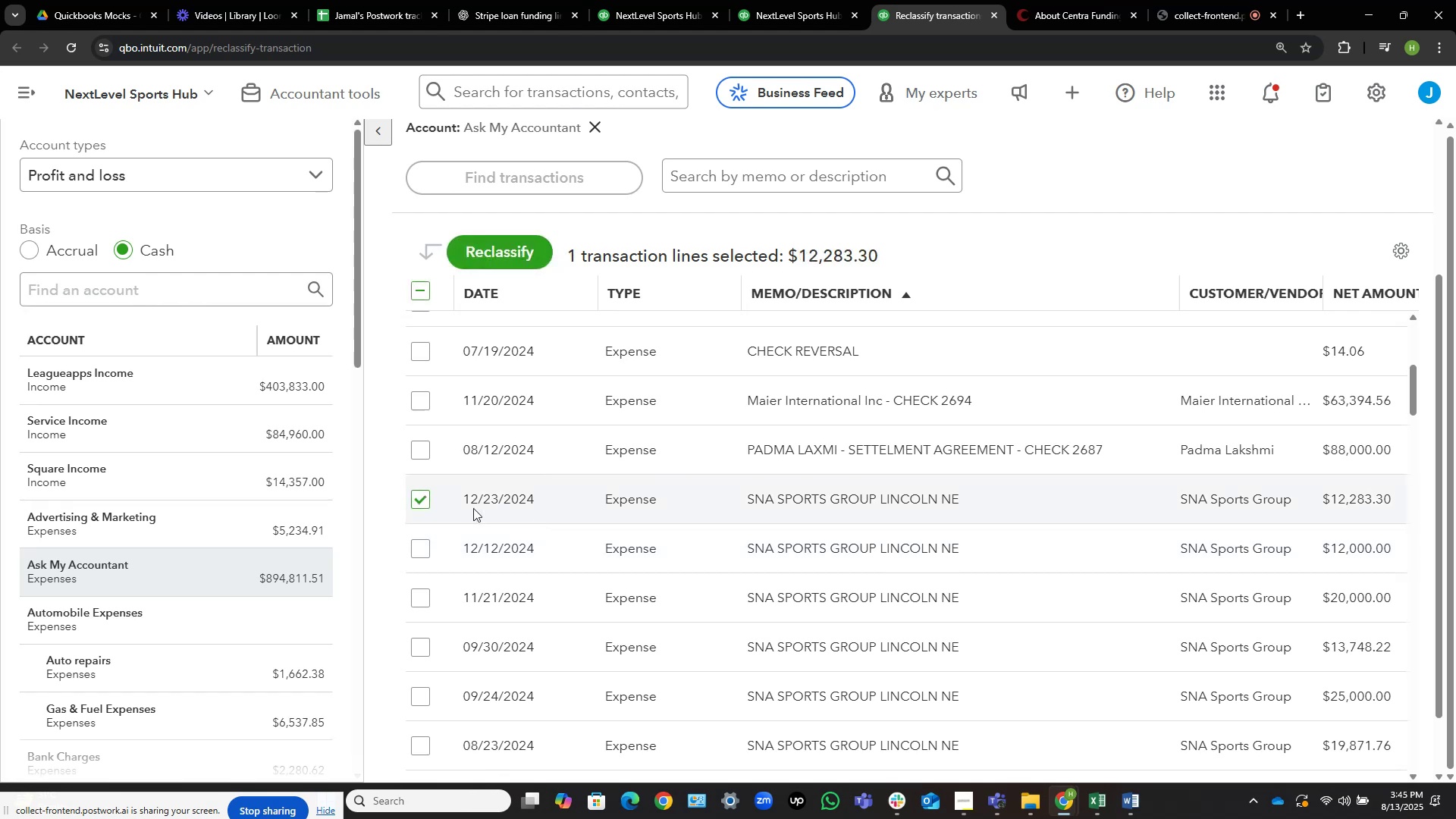 
scroll: coordinate [656, 573], scroll_direction: down, amount: 7.0
 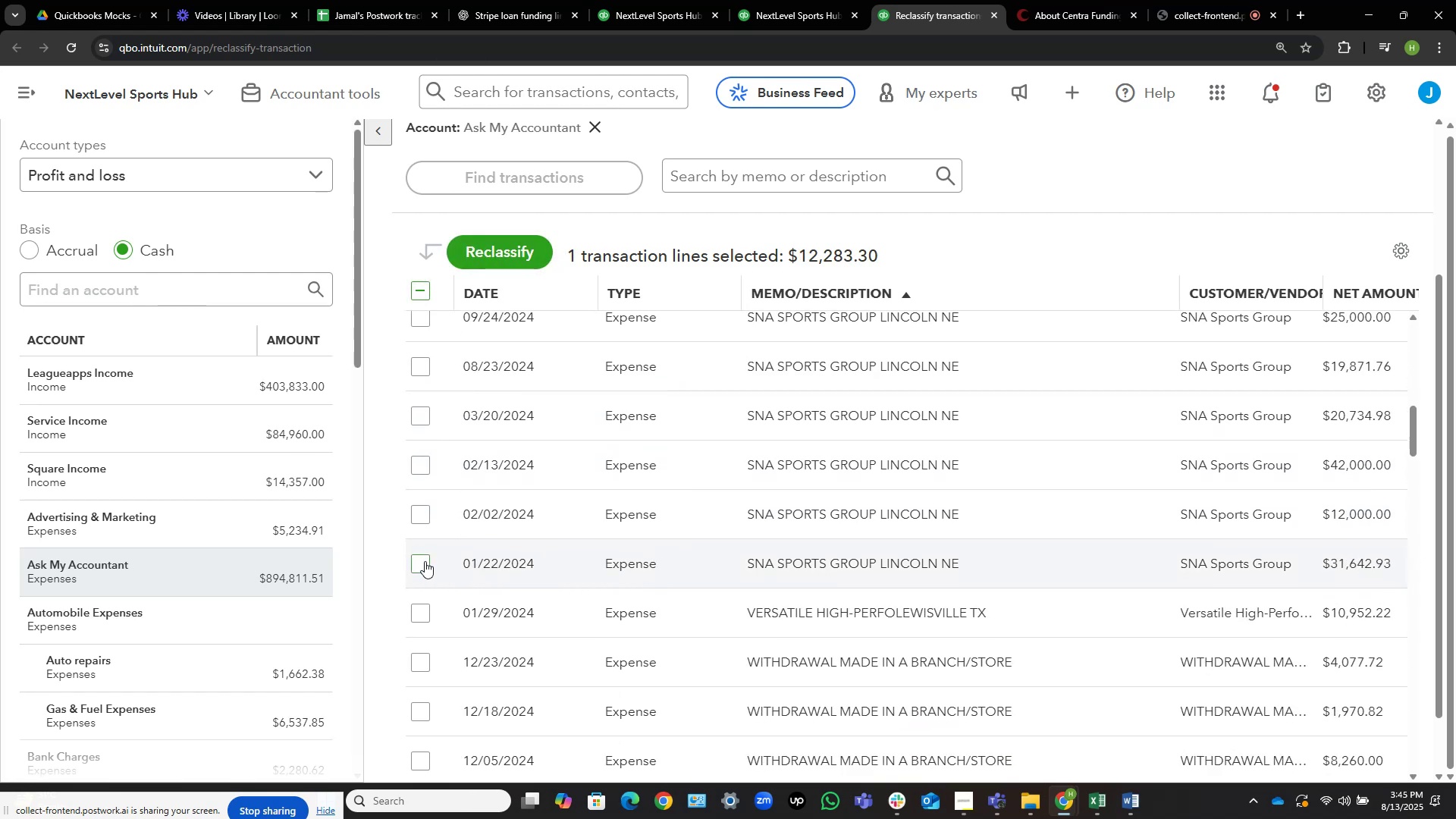 
wait(5.9)
 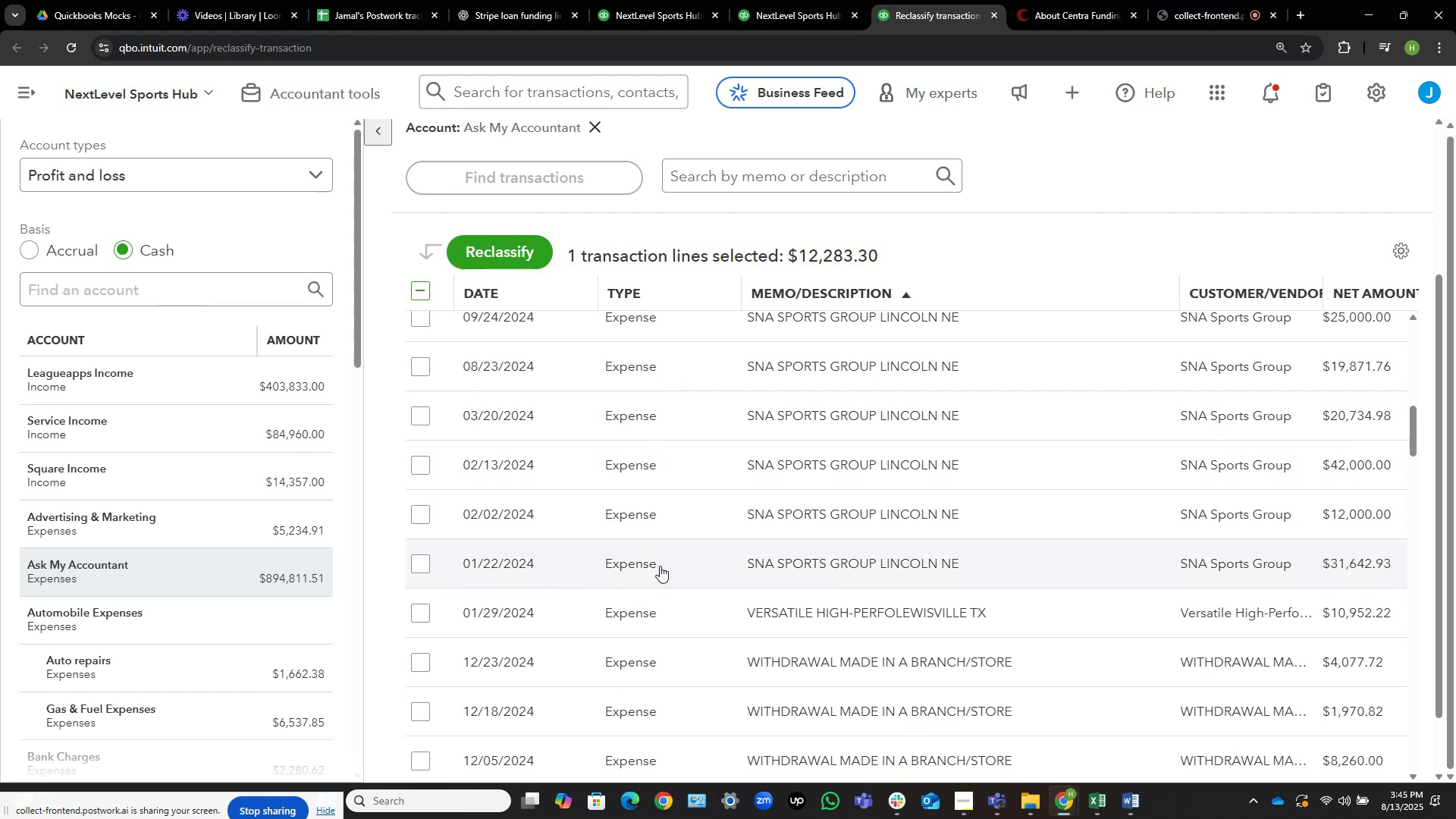 
left_click([425, 561])
 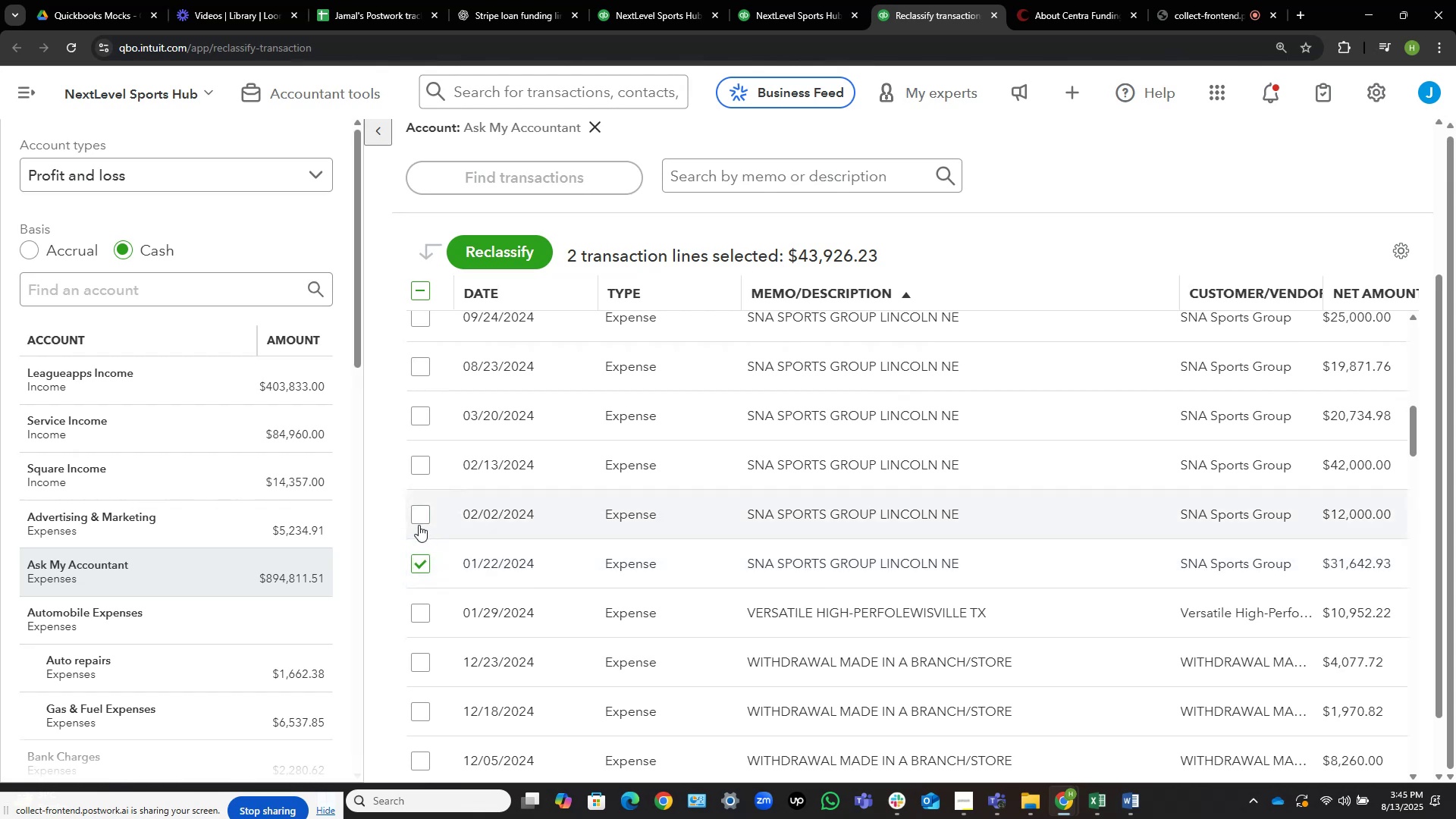 
left_click([421, 515])
 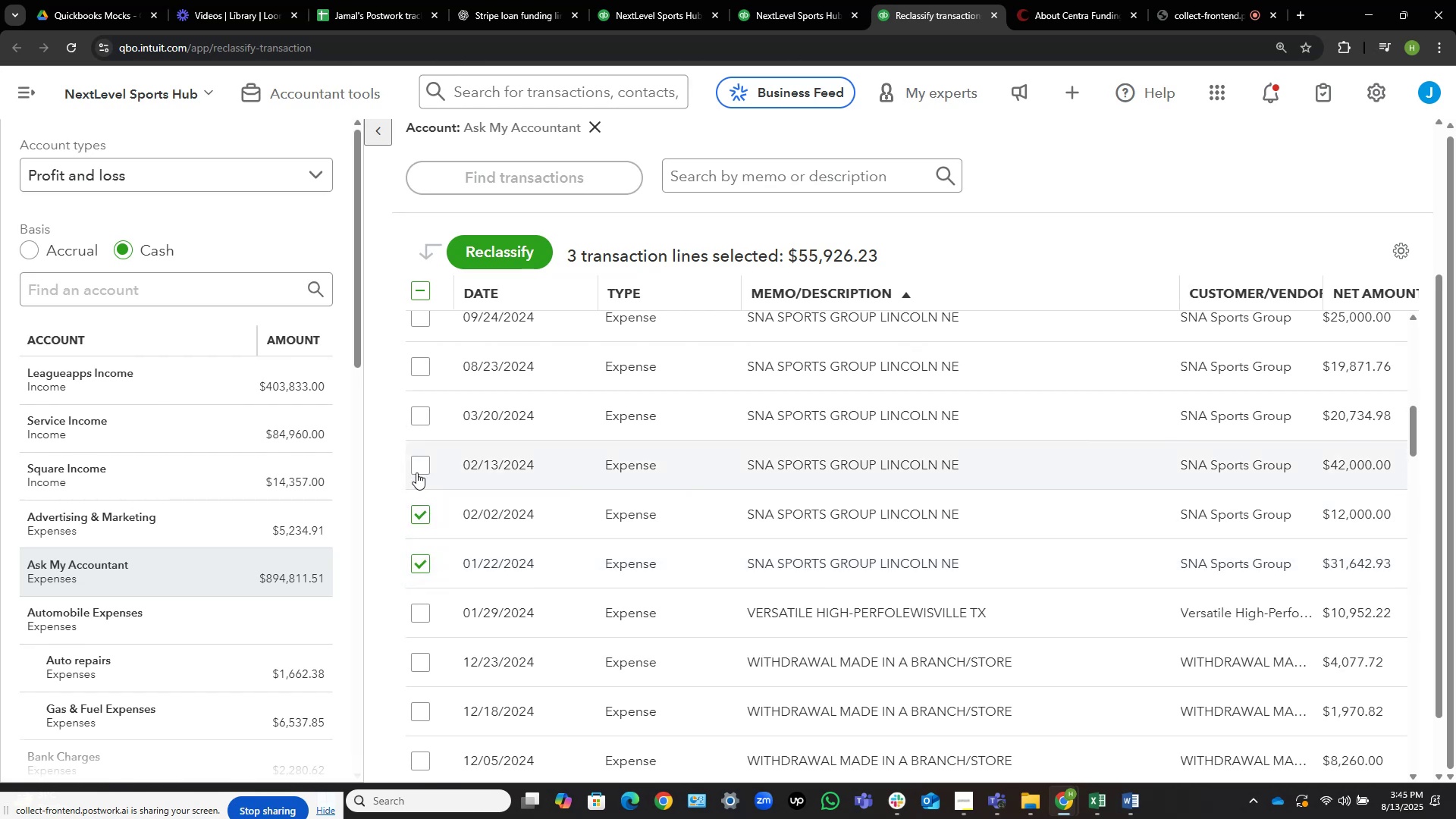 
left_click([417, 468])
 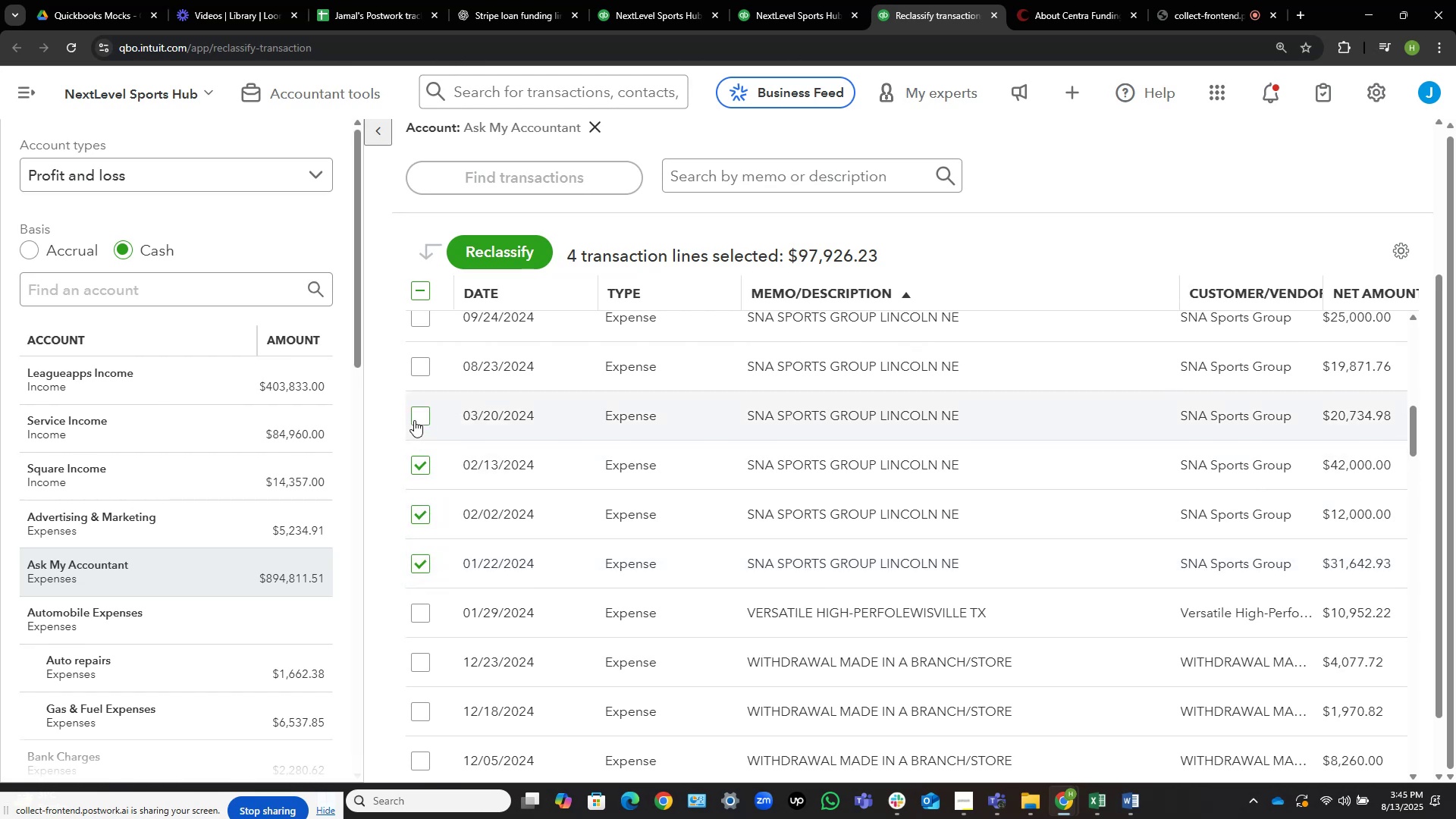 
left_click([414, 420])
 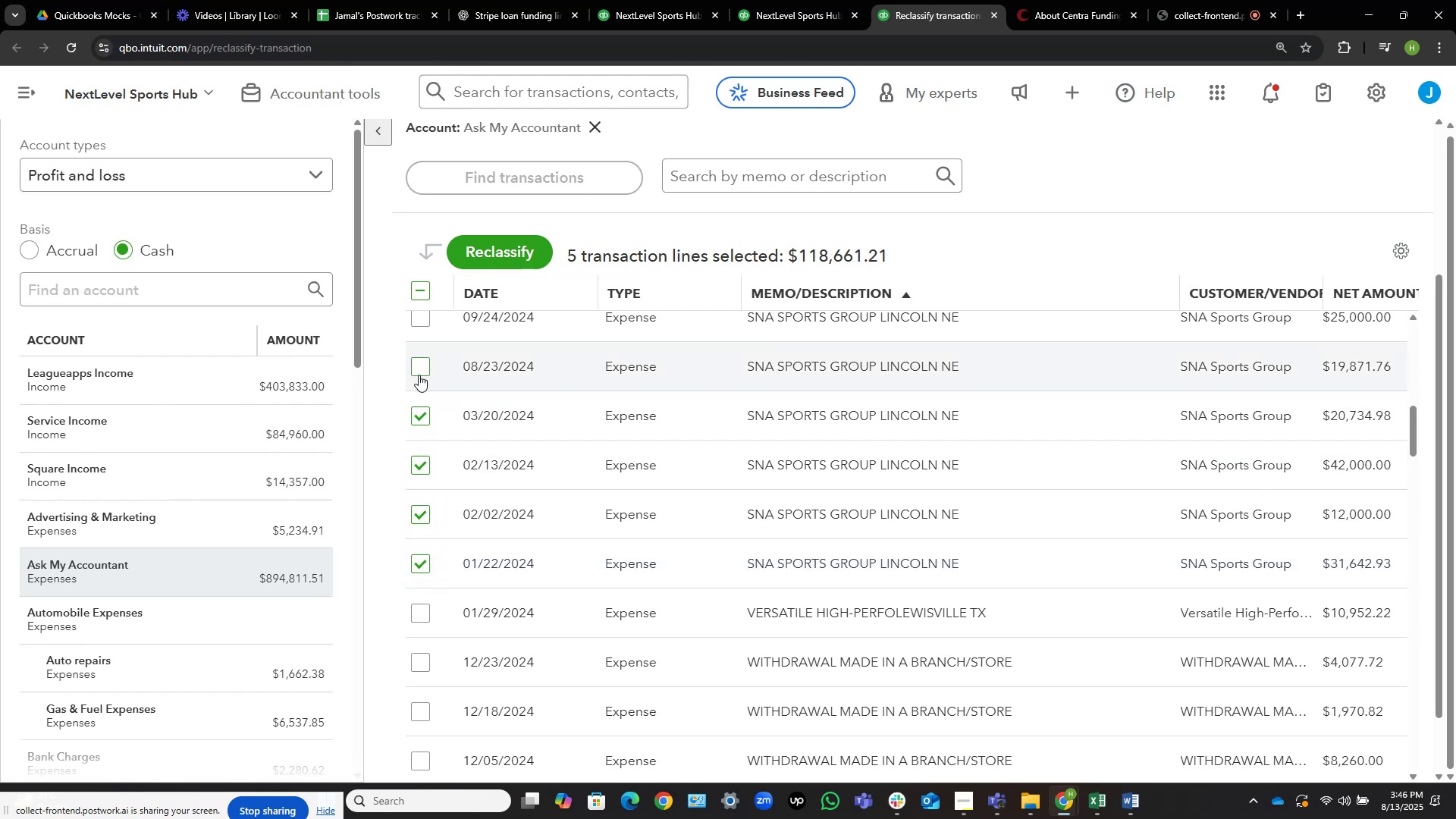 
left_click([422, 368])
 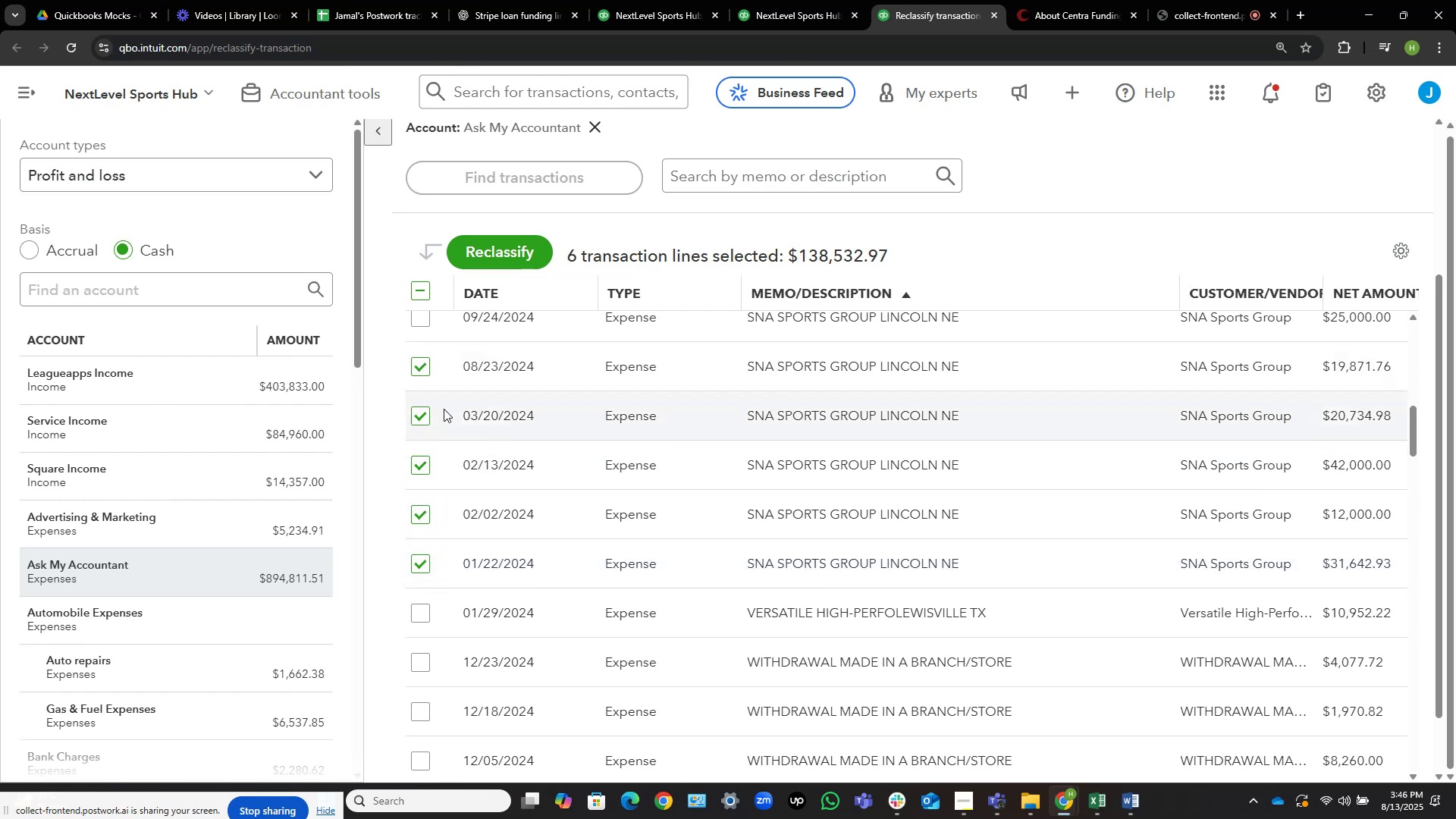 
scroll: coordinate [603, 465], scroll_direction: up, amount: 4.0
 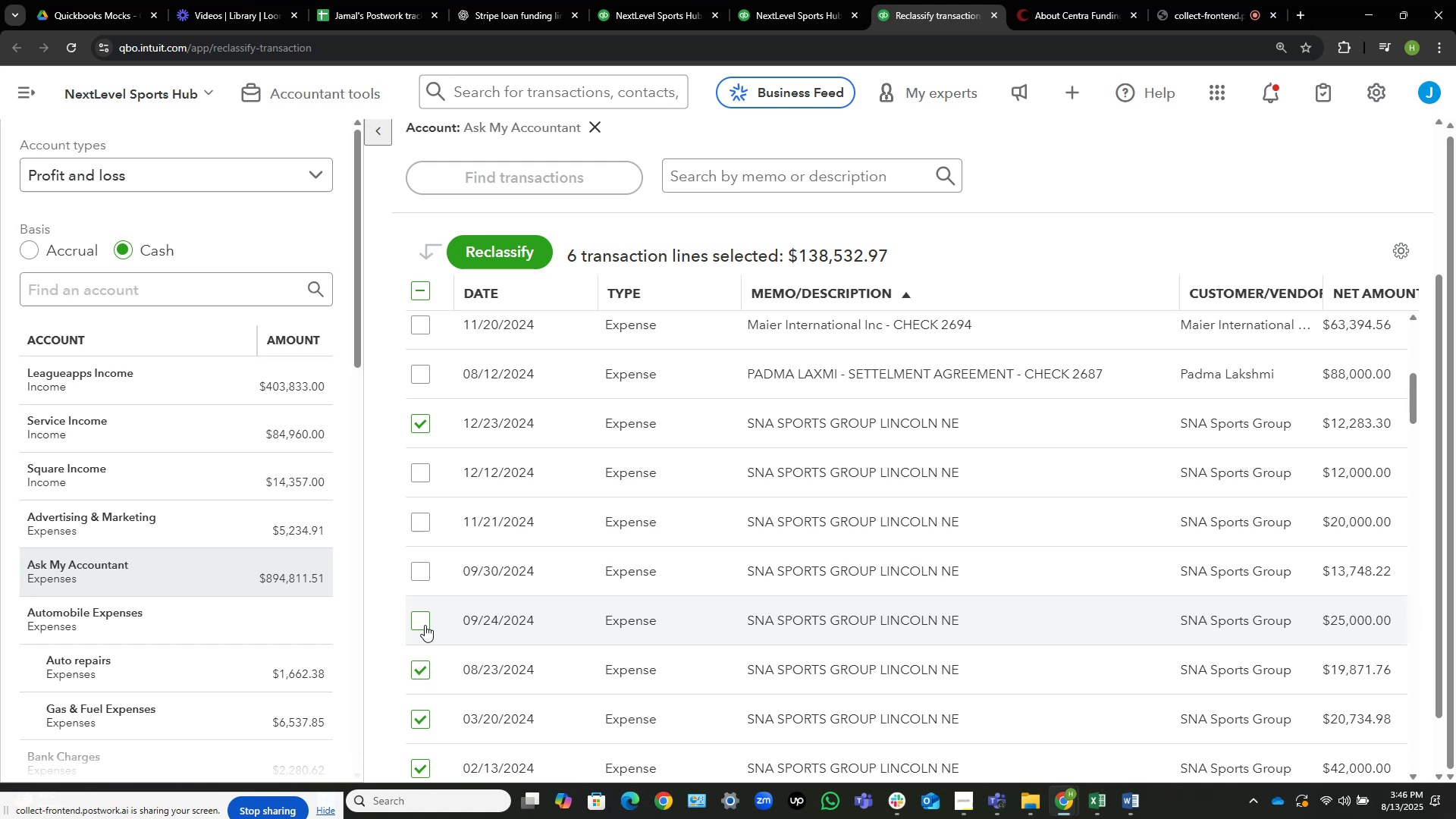 
wait(10.16)
 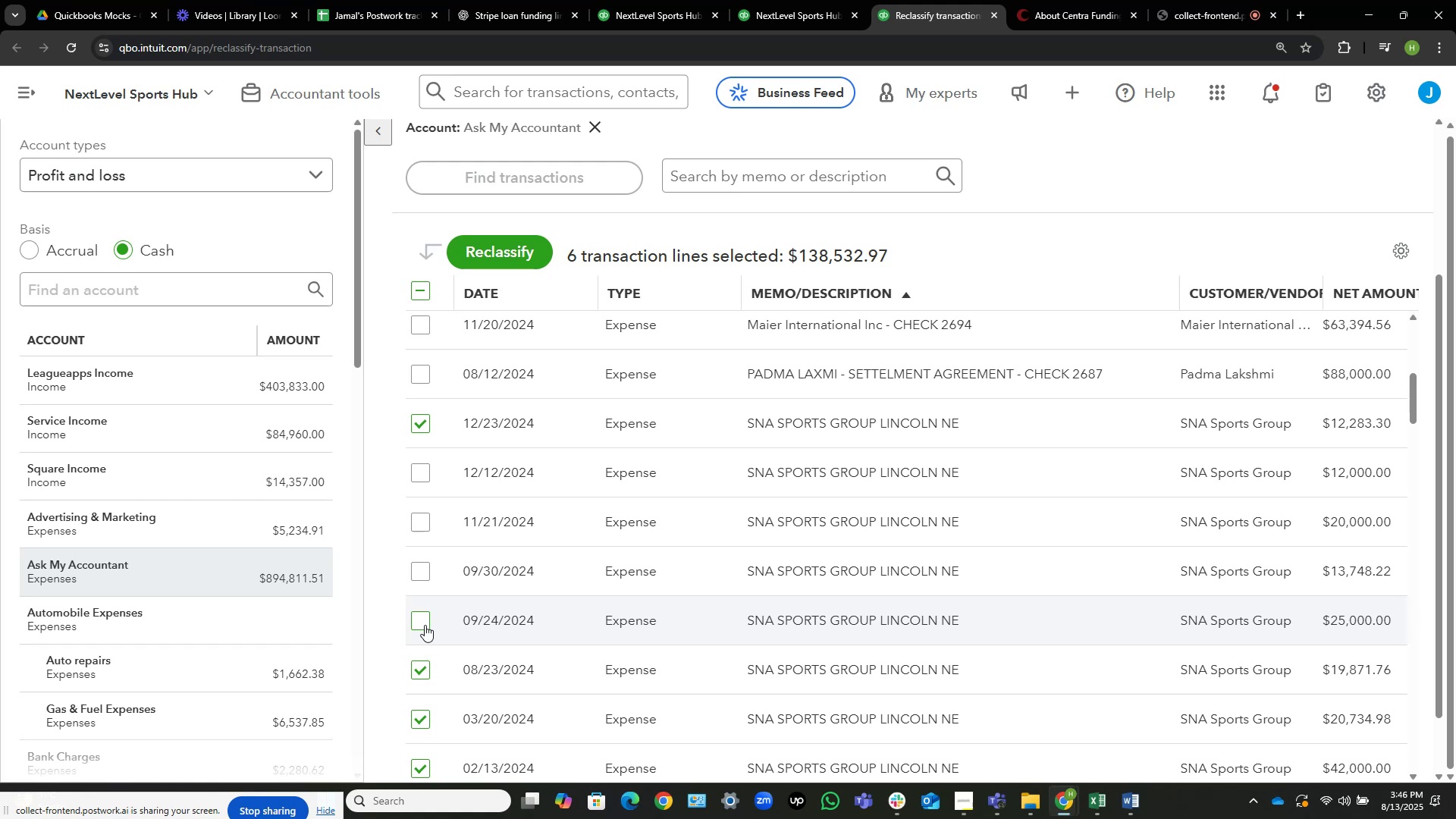 
left_click([419, 620])
 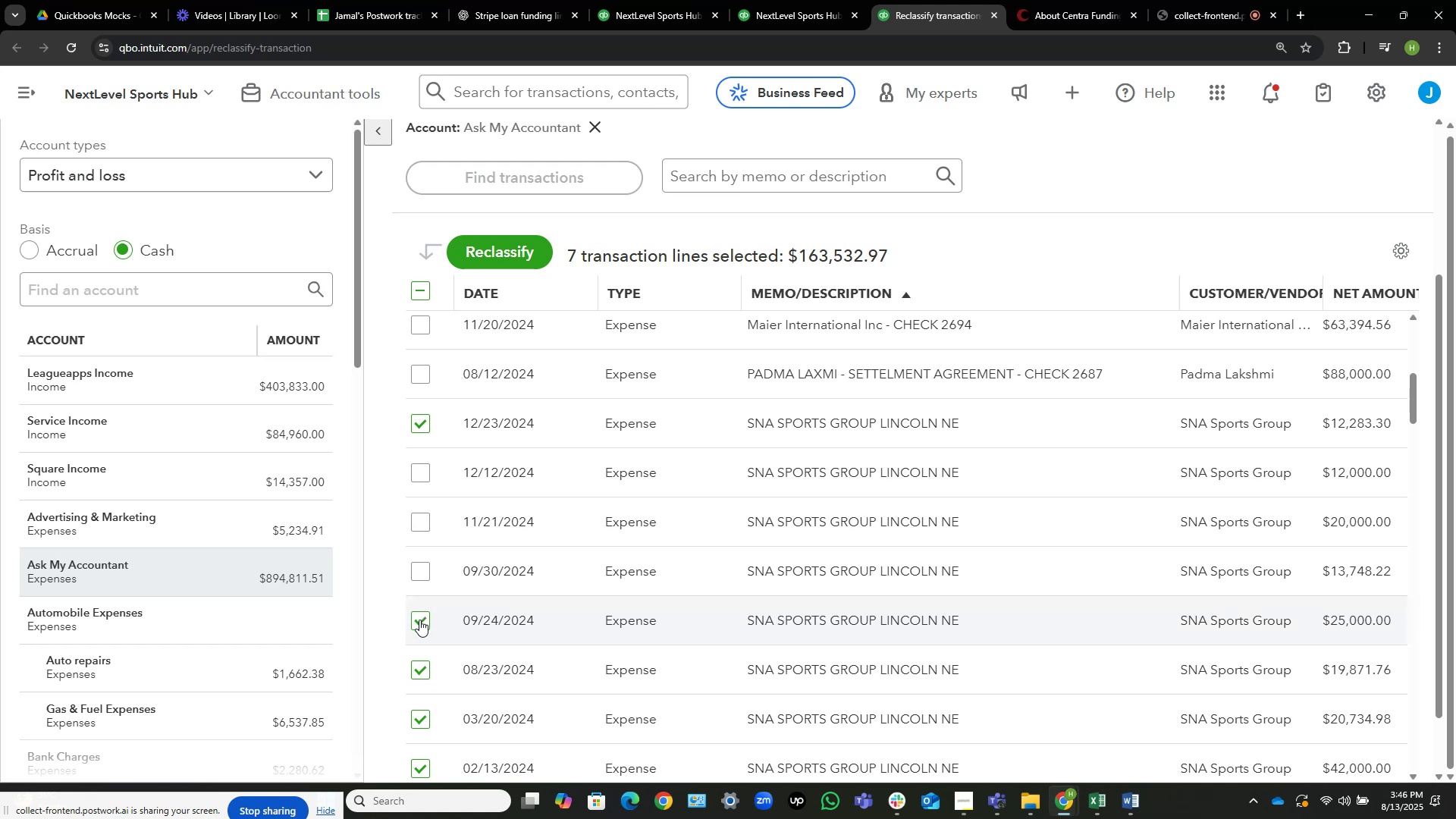 
left_click([418, 573])
 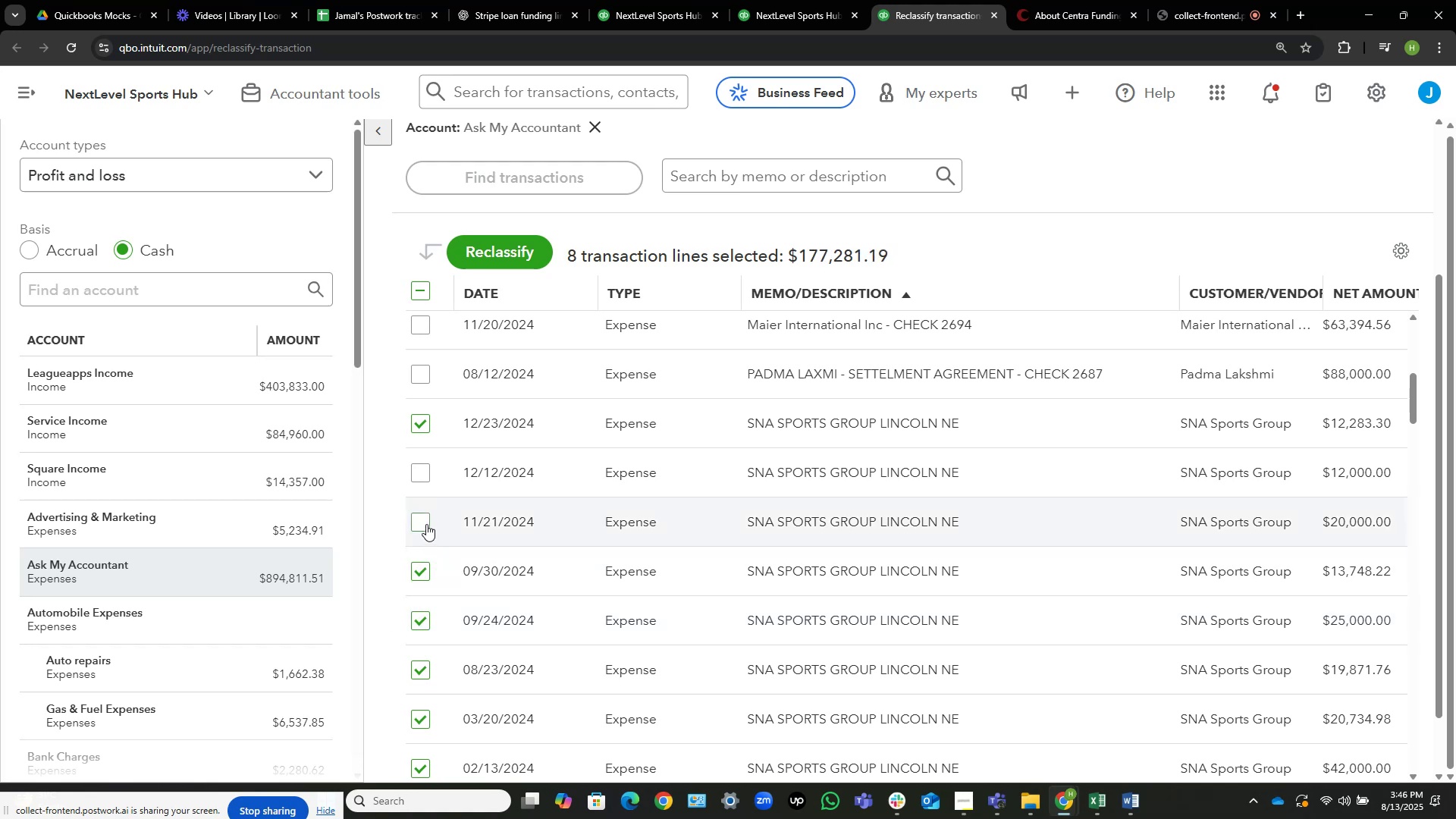 
left_click([423, 523])
 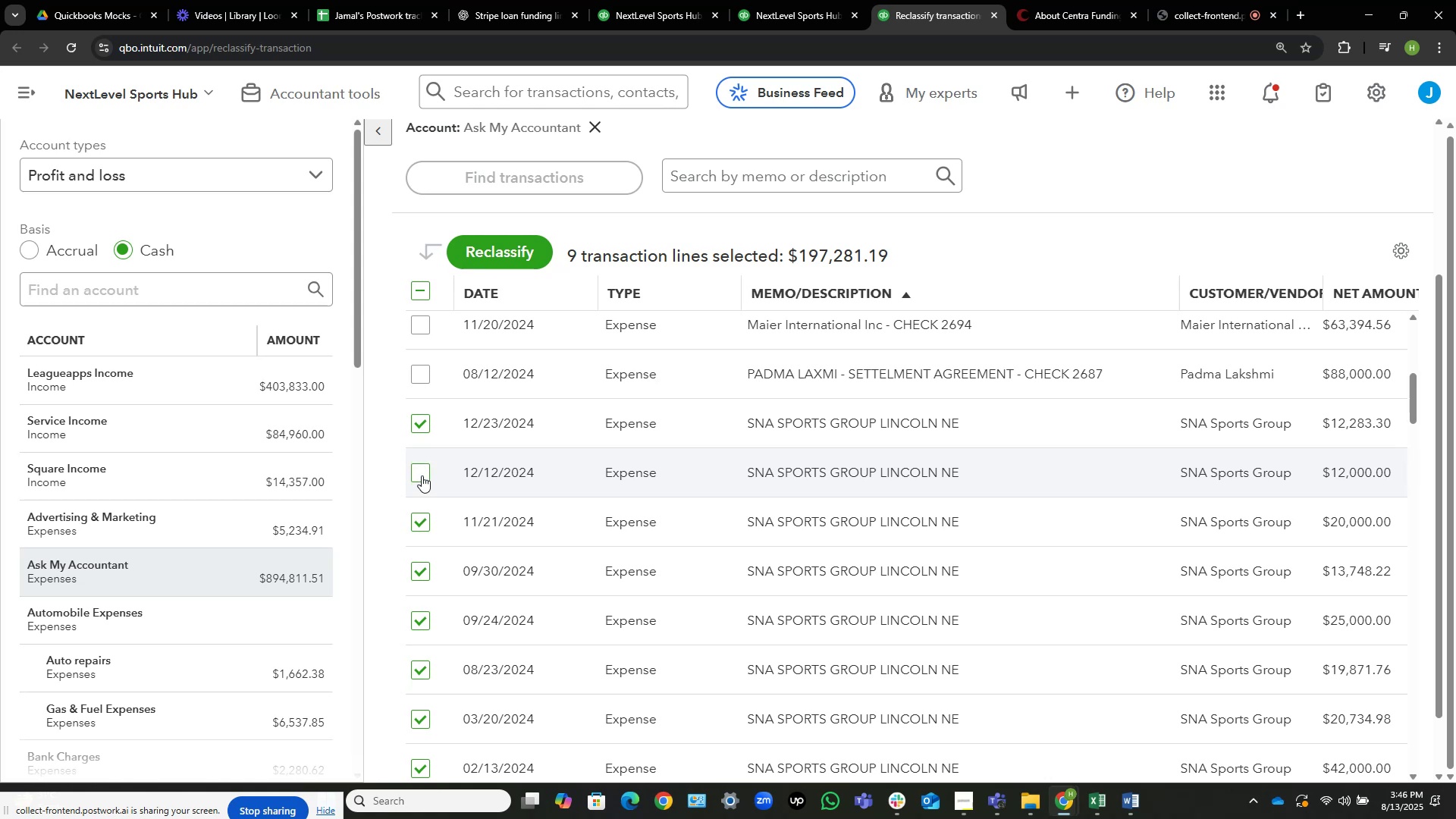 
left_click([422, 475])
 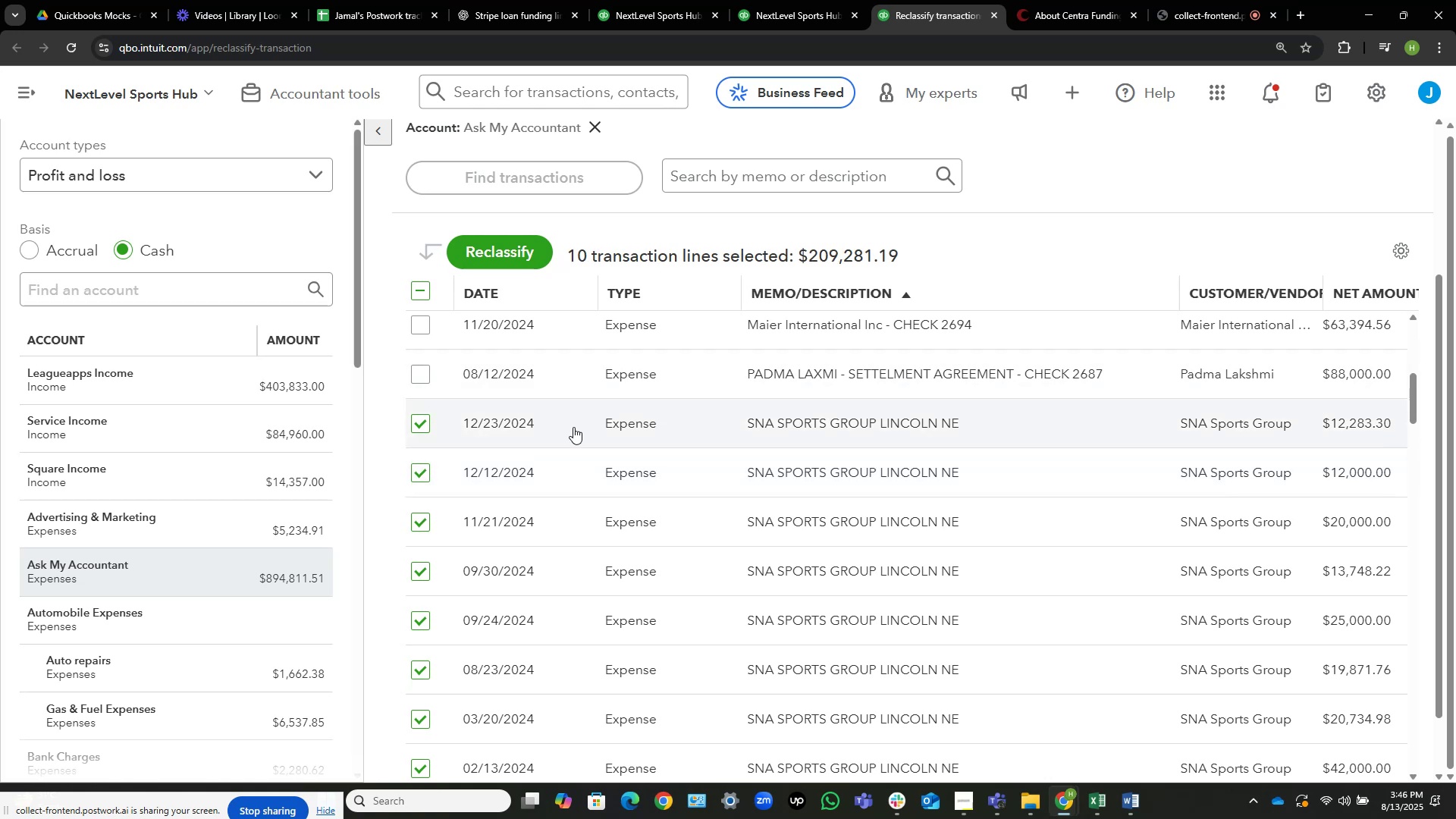 
wait(13.1)
 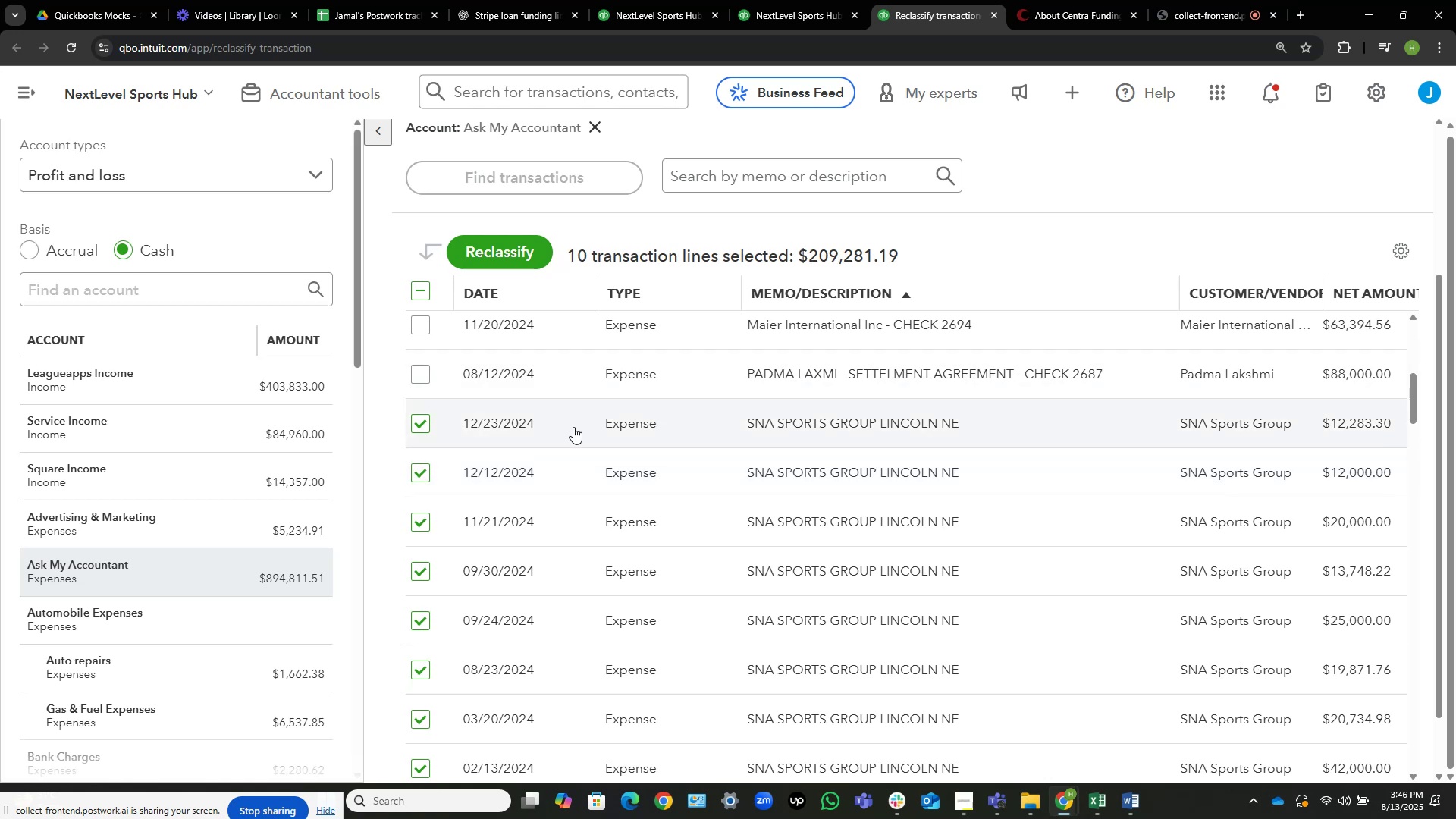 
scroll: coordinate [573, 427], scroll_direction: down, amount: 1.0
 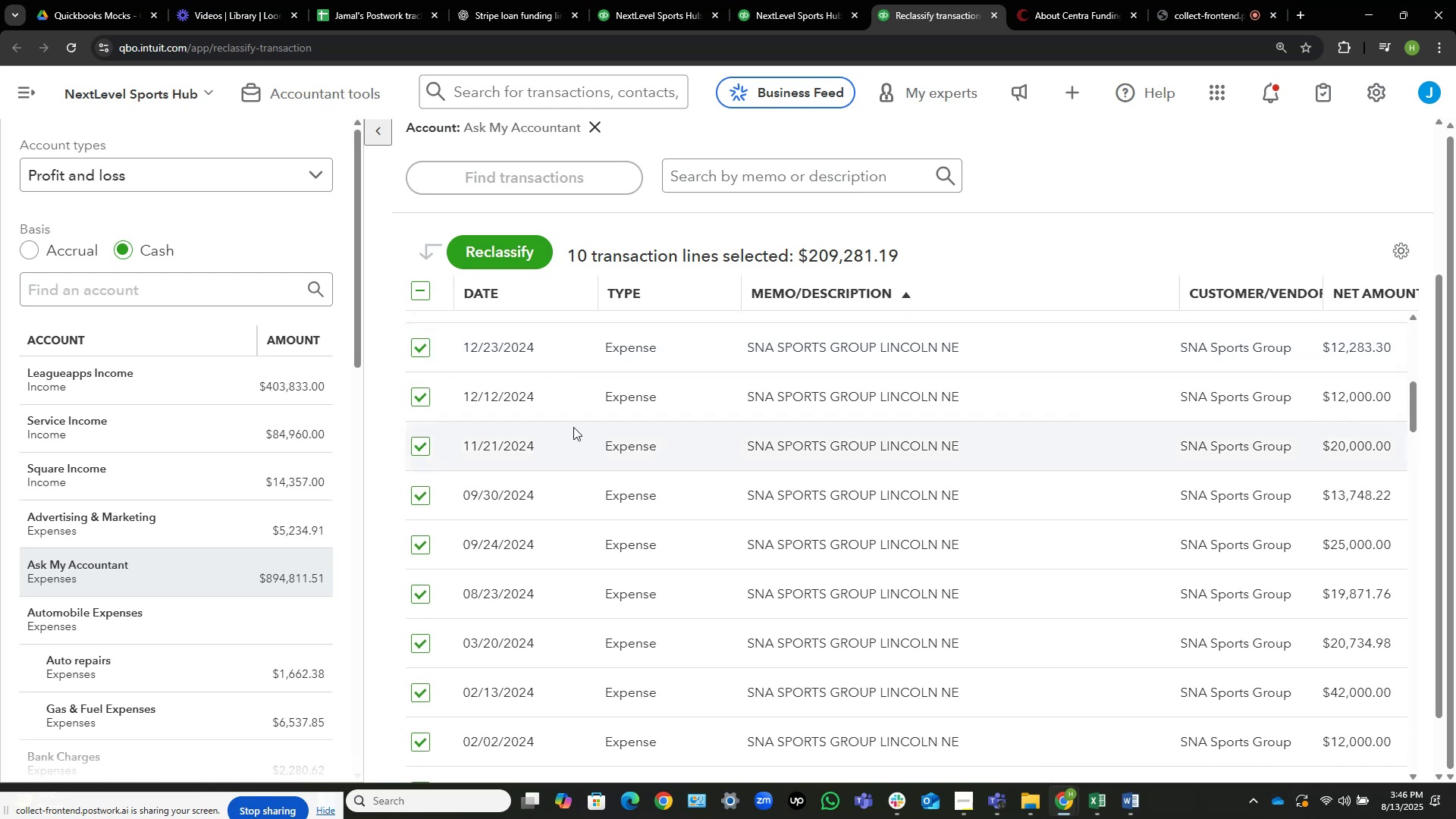 
scroll: coordinate [596, 398], scroll_direction: up, amount: 1.0
 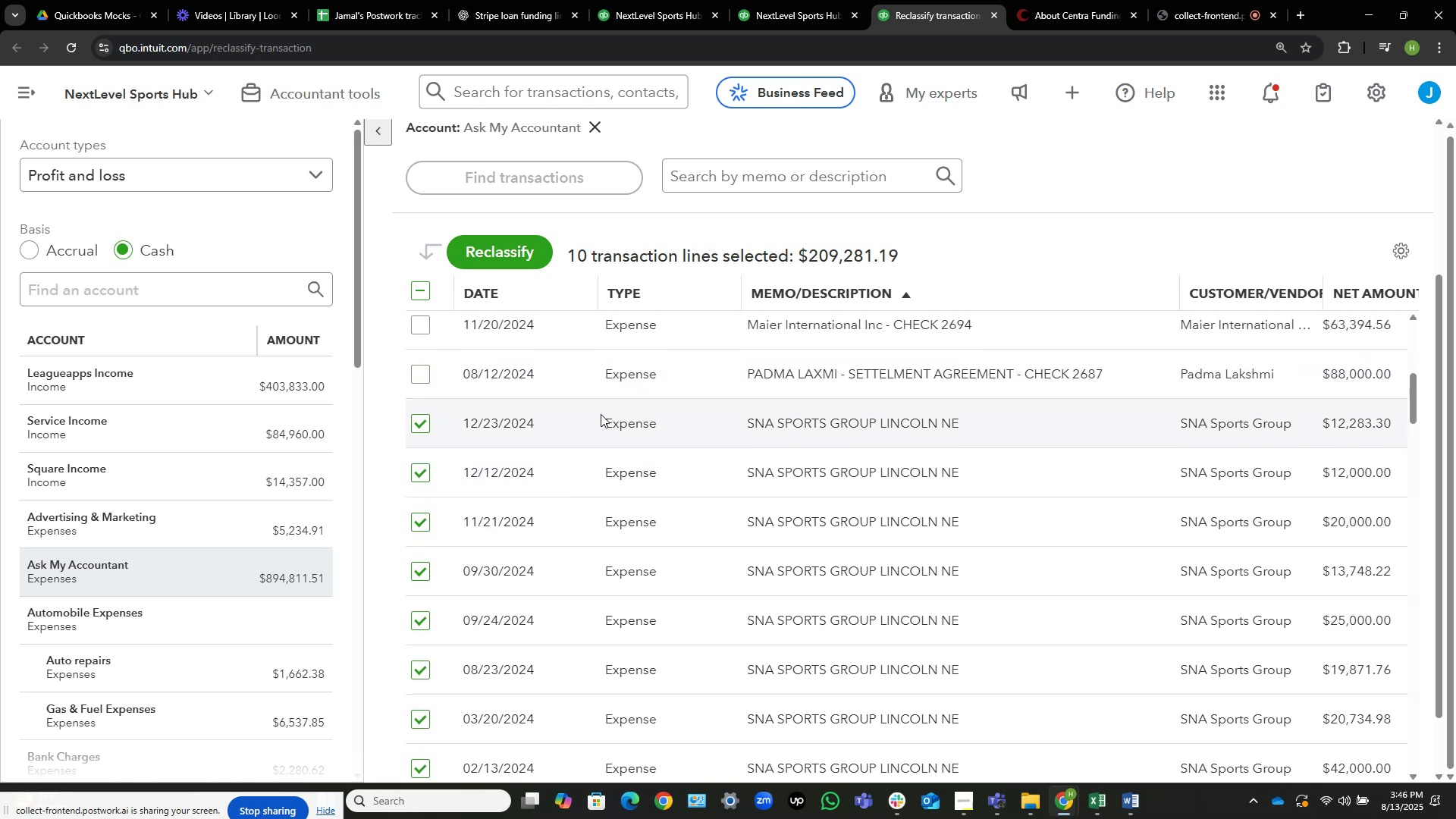 
scroll: coordinate [601, 414], scroll_direction: down, amount: 3.0
 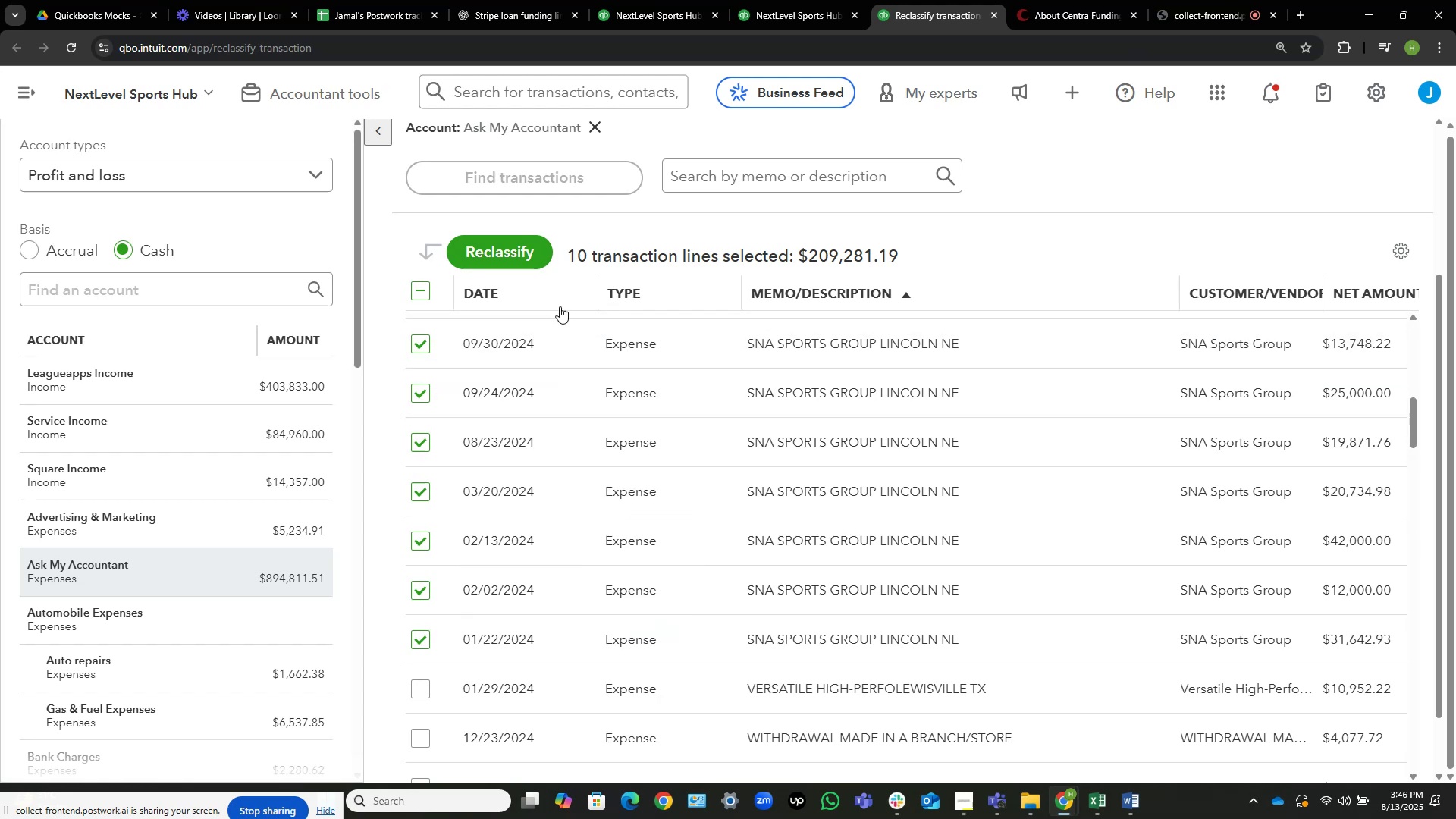 
wait(5.27)
 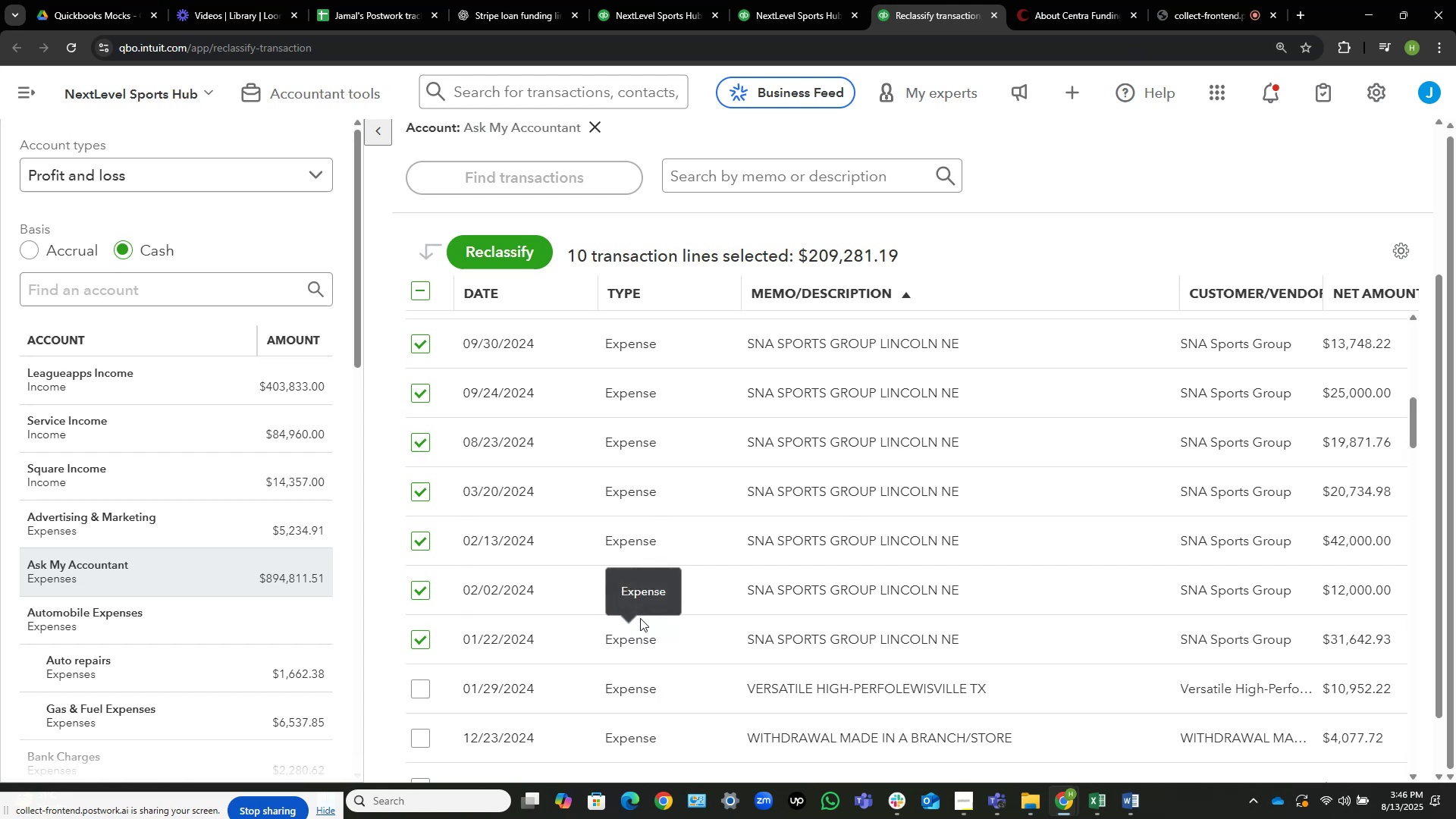 
left_click([516, 255])
 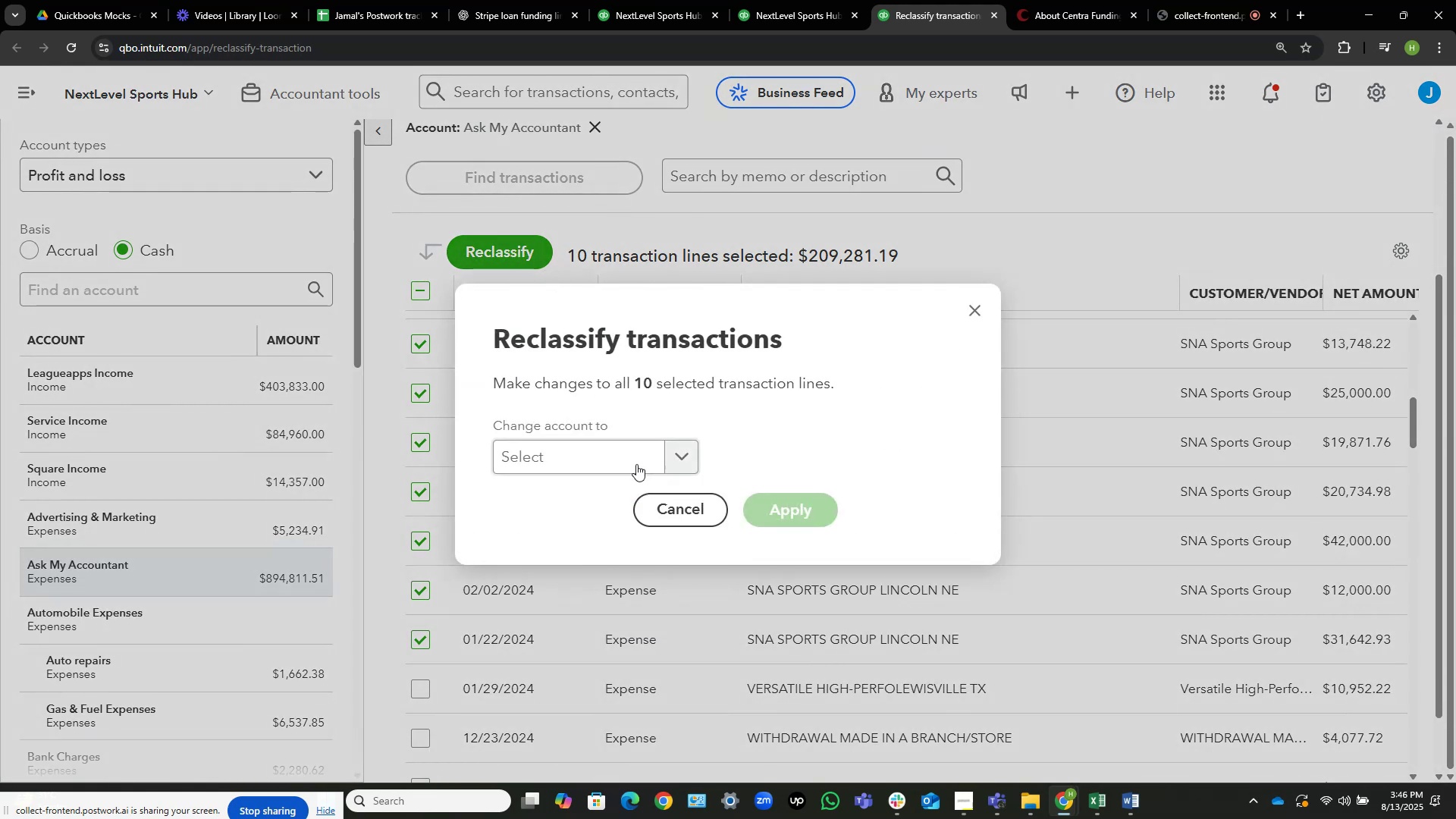 
left_click([603, 459])
 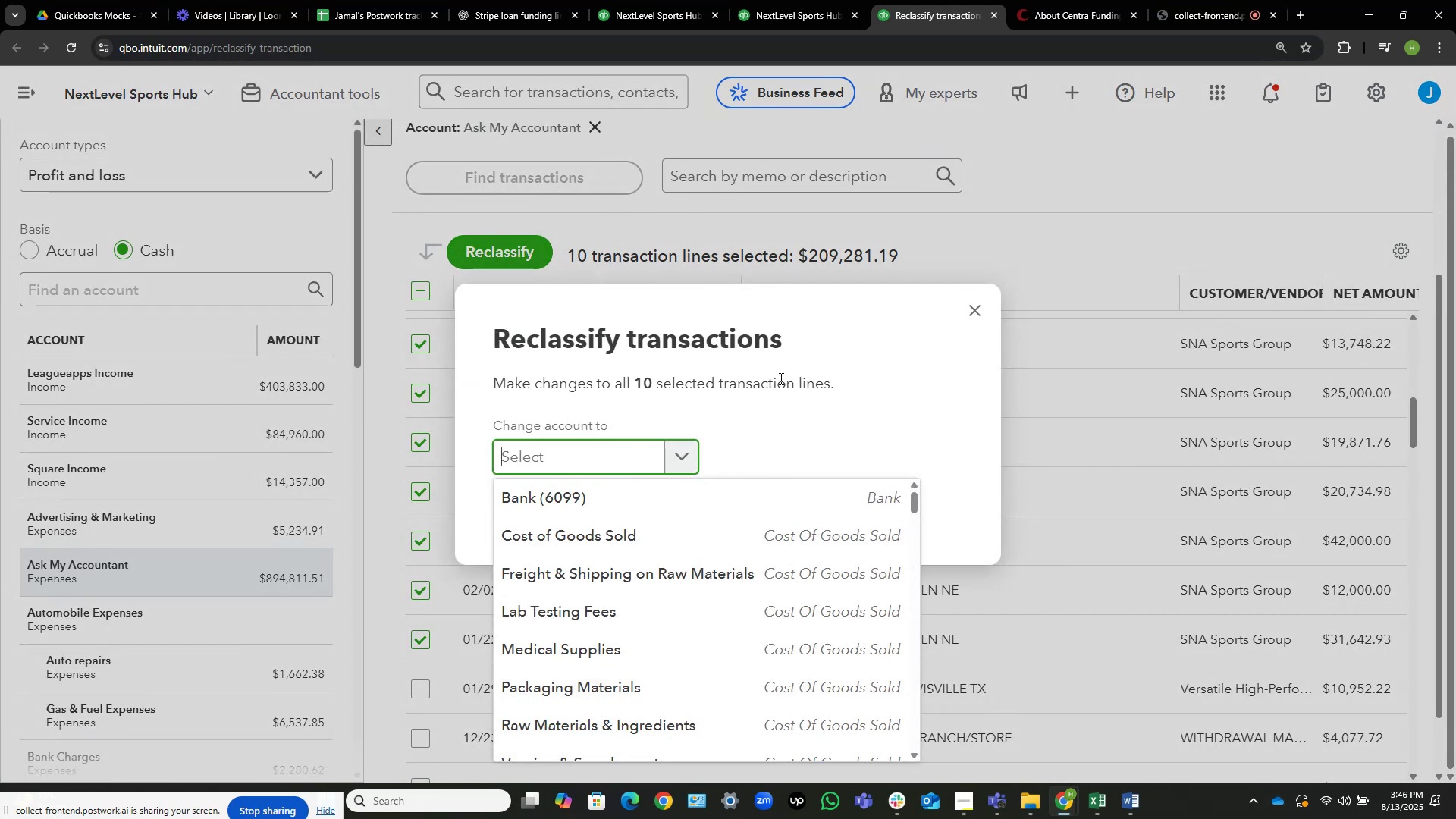 
wait(9.27)
 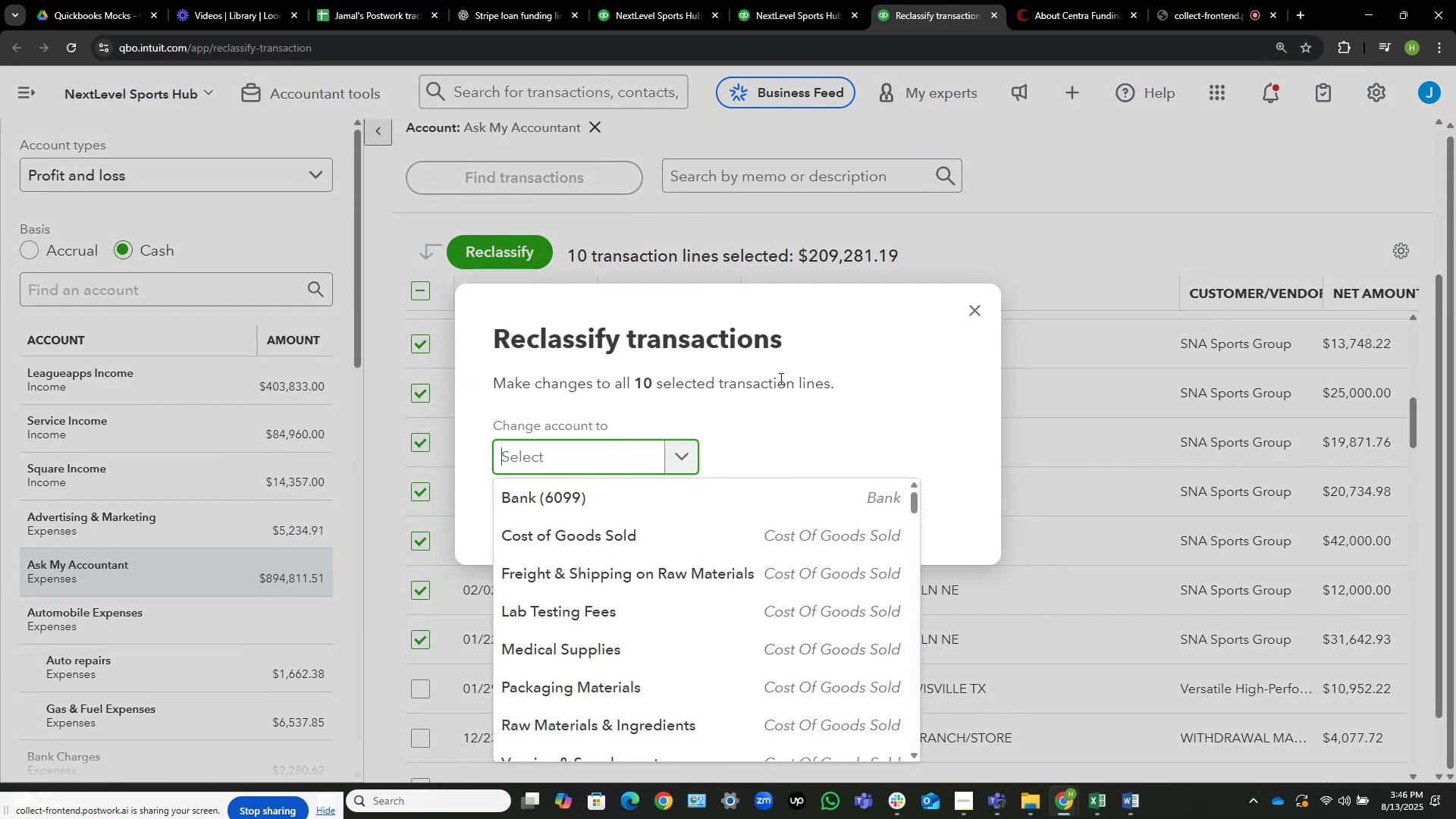 
scroll: coordinate [601, 579], scroll_direction: up, amount: 2.0
 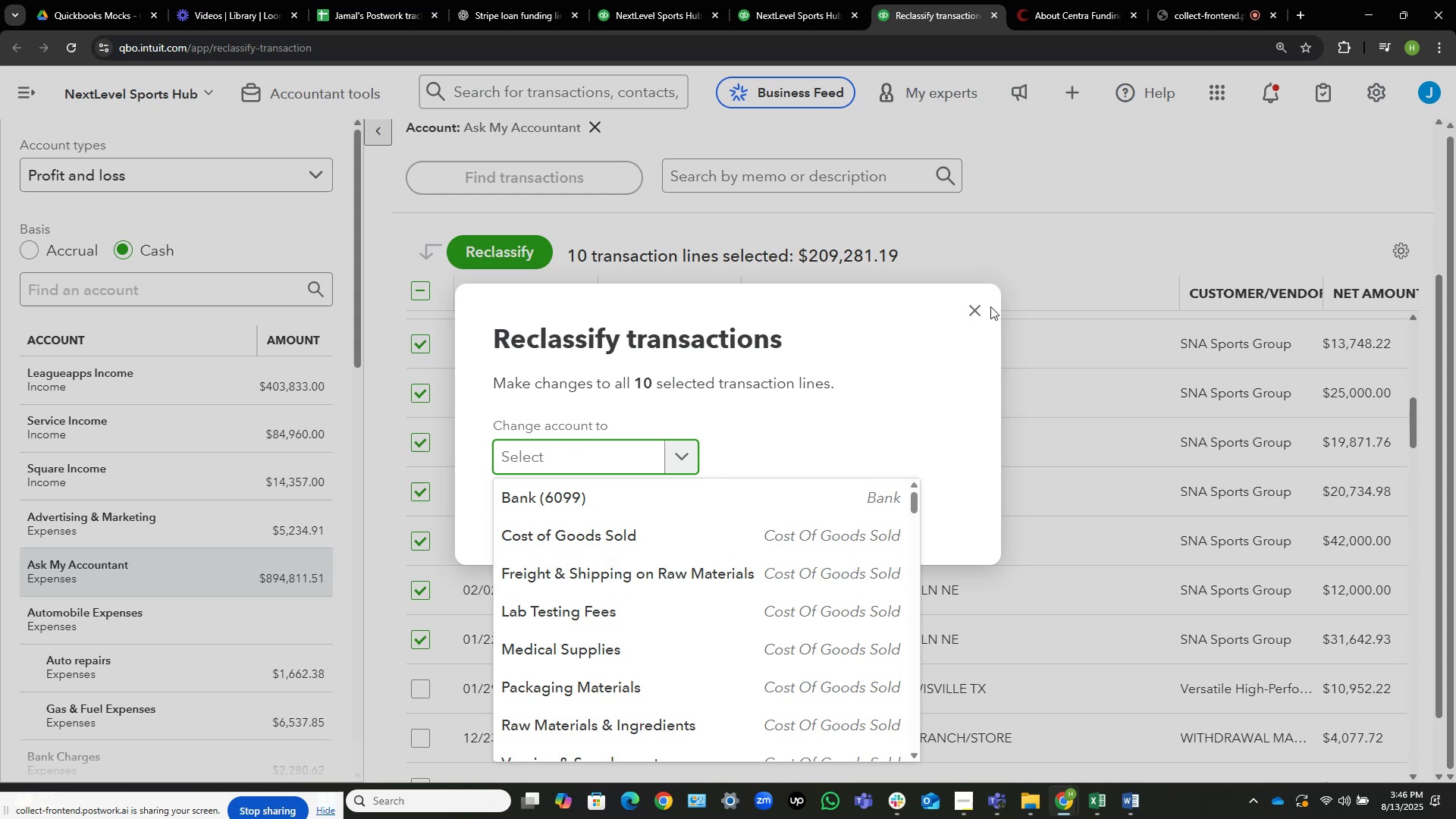 
left_click([969, 309])
 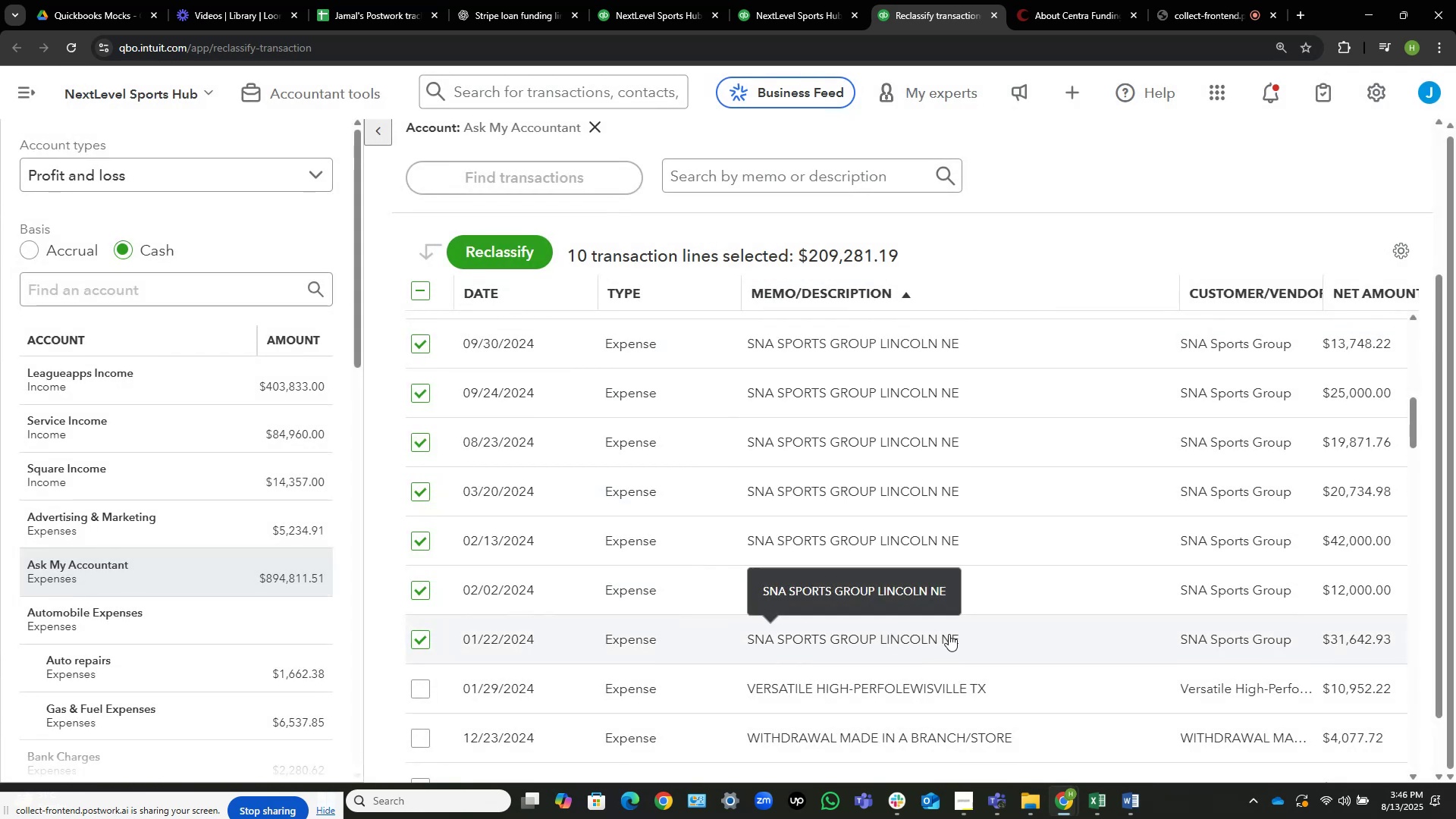 
left_click([987, 632])
 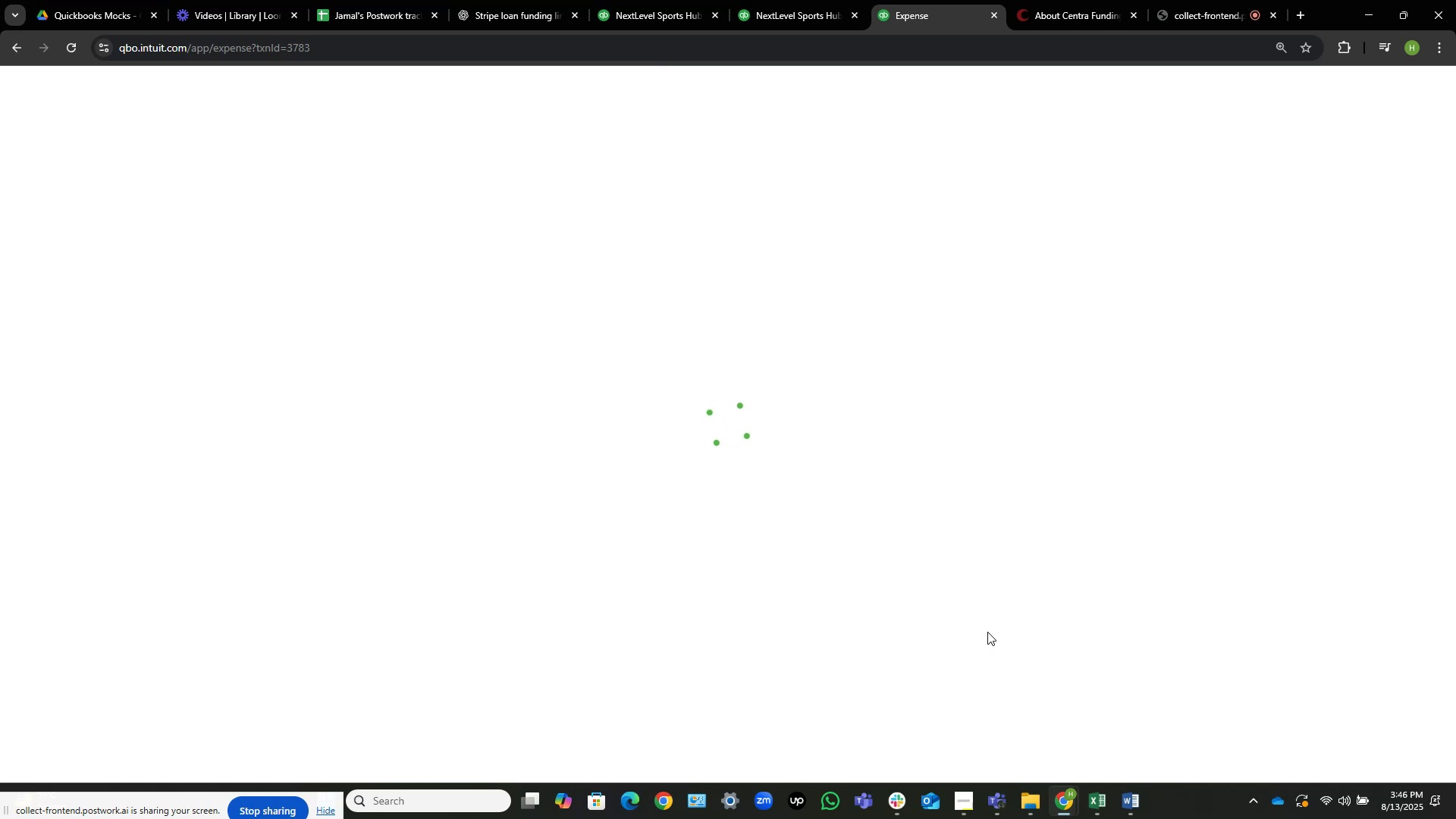 
wait(8.75)
 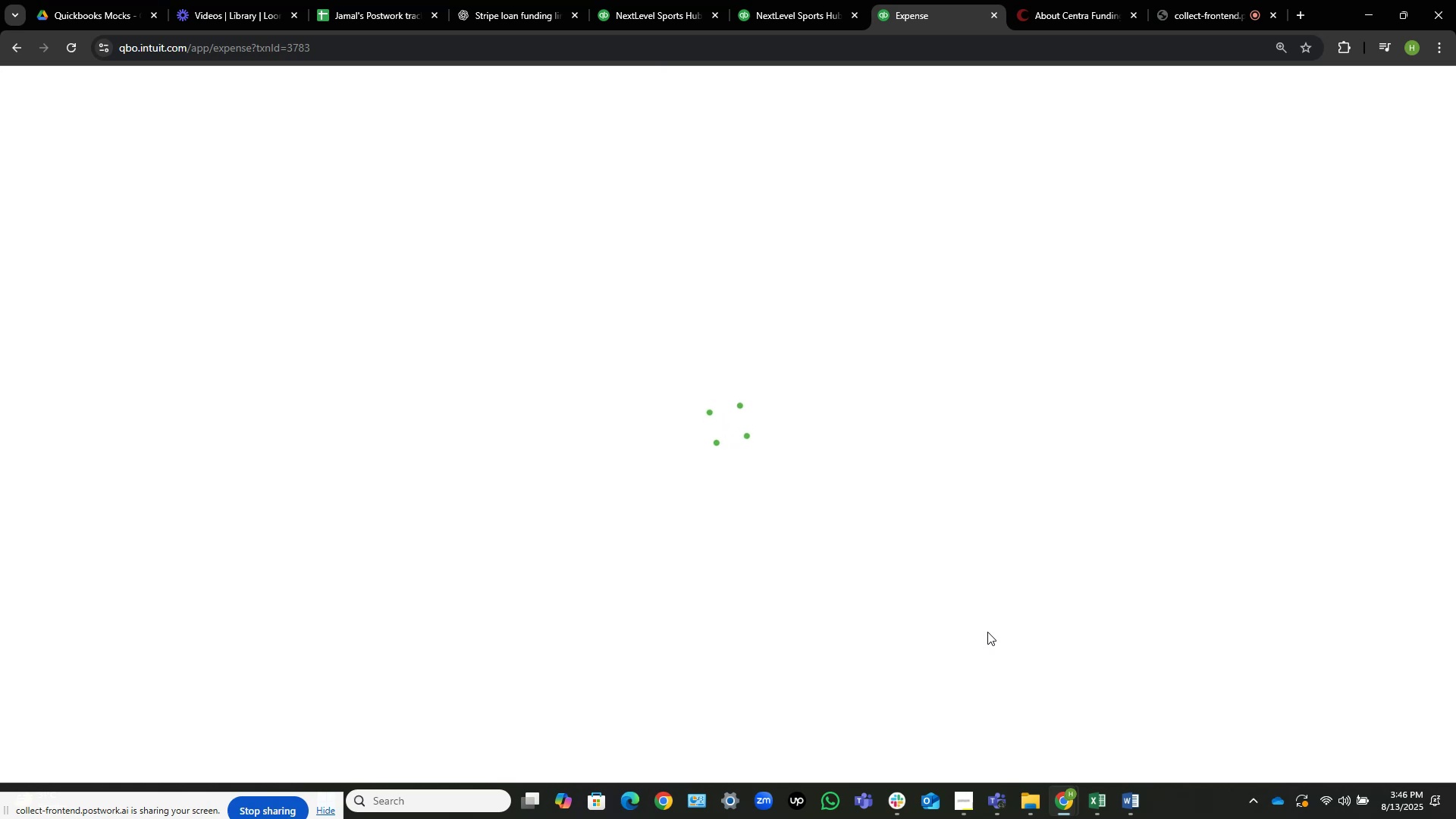 
left_click([601, 445])
 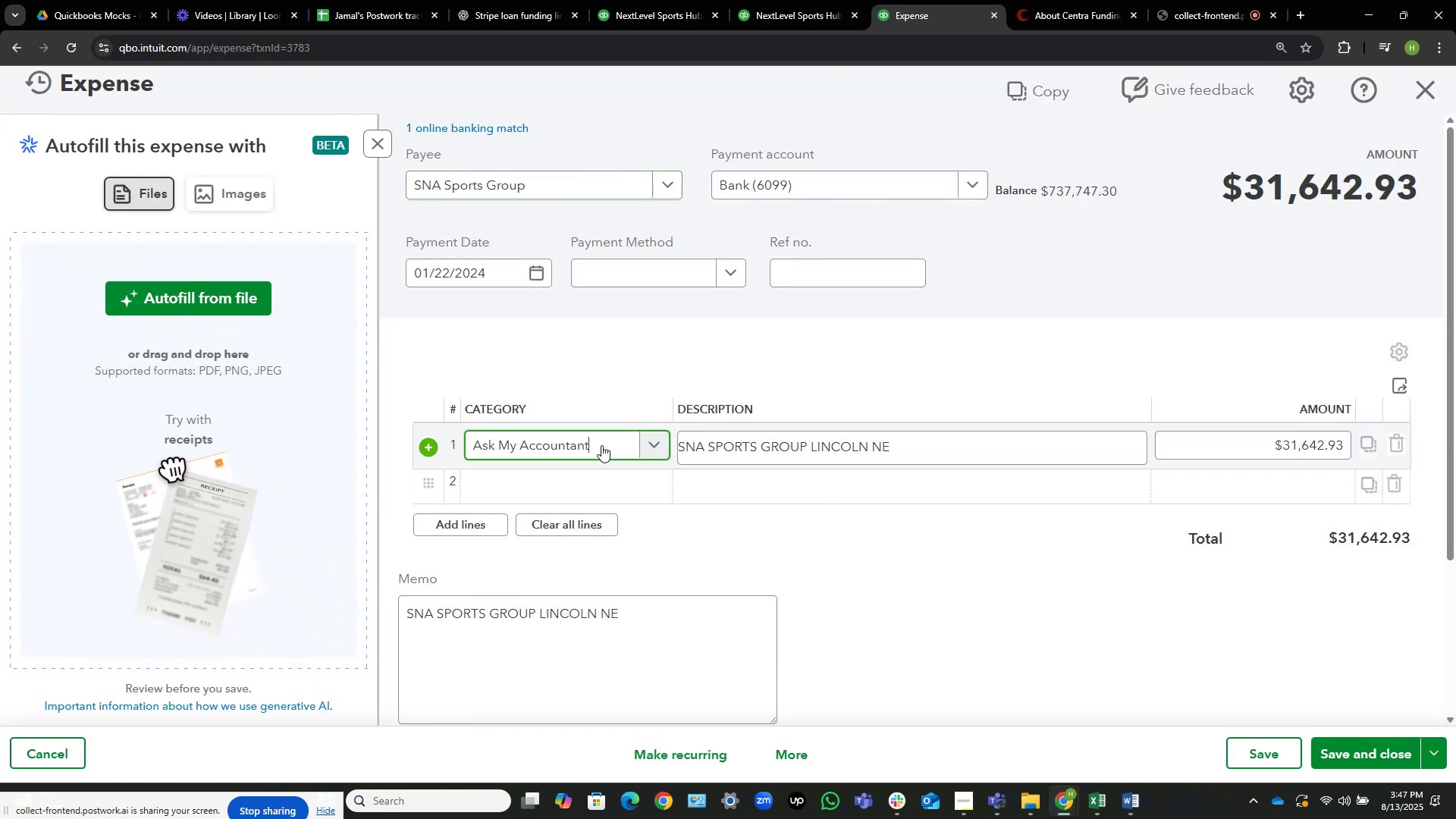 
left_click([601, 445])
 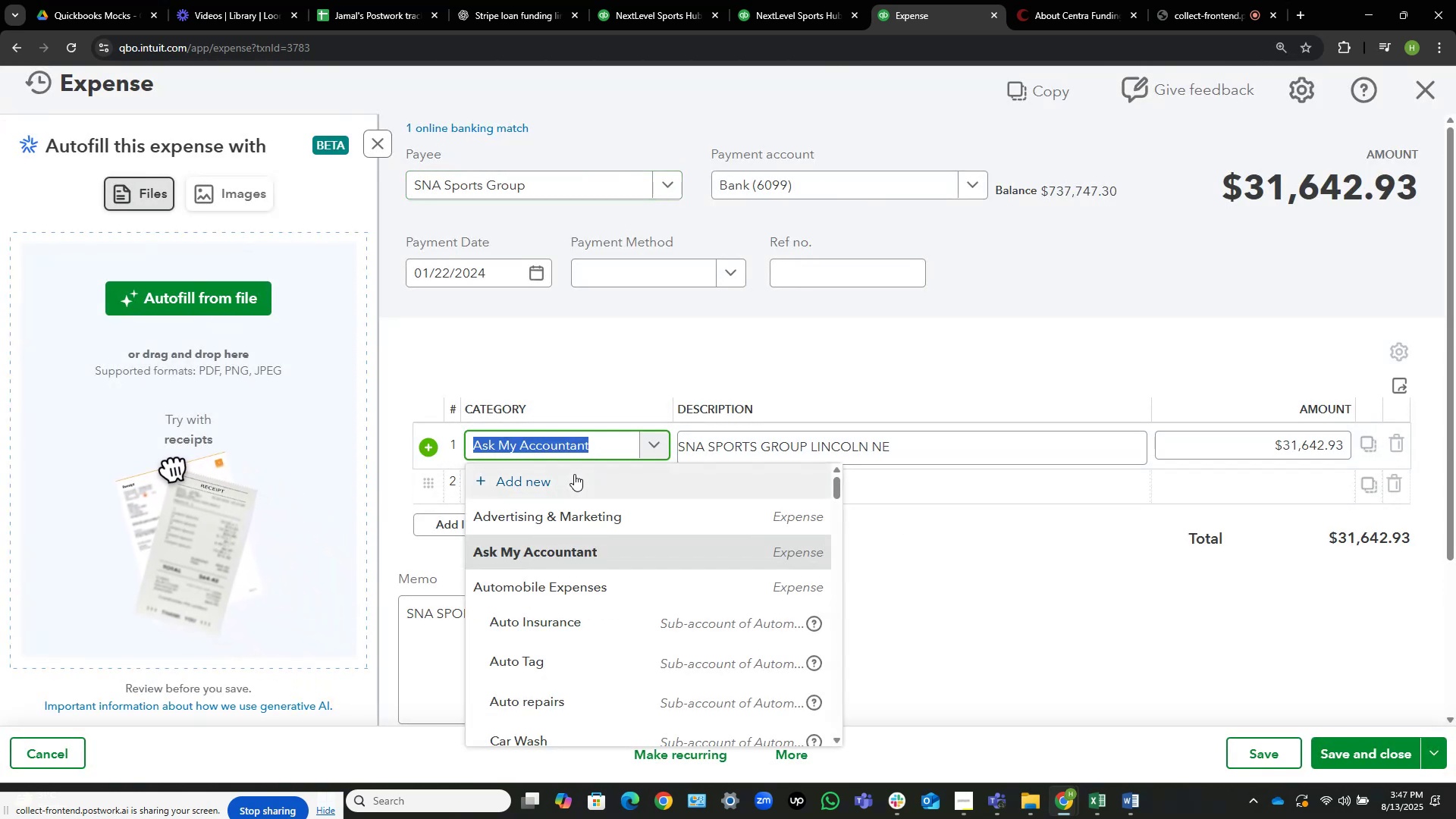 
left_click([574, 474])
 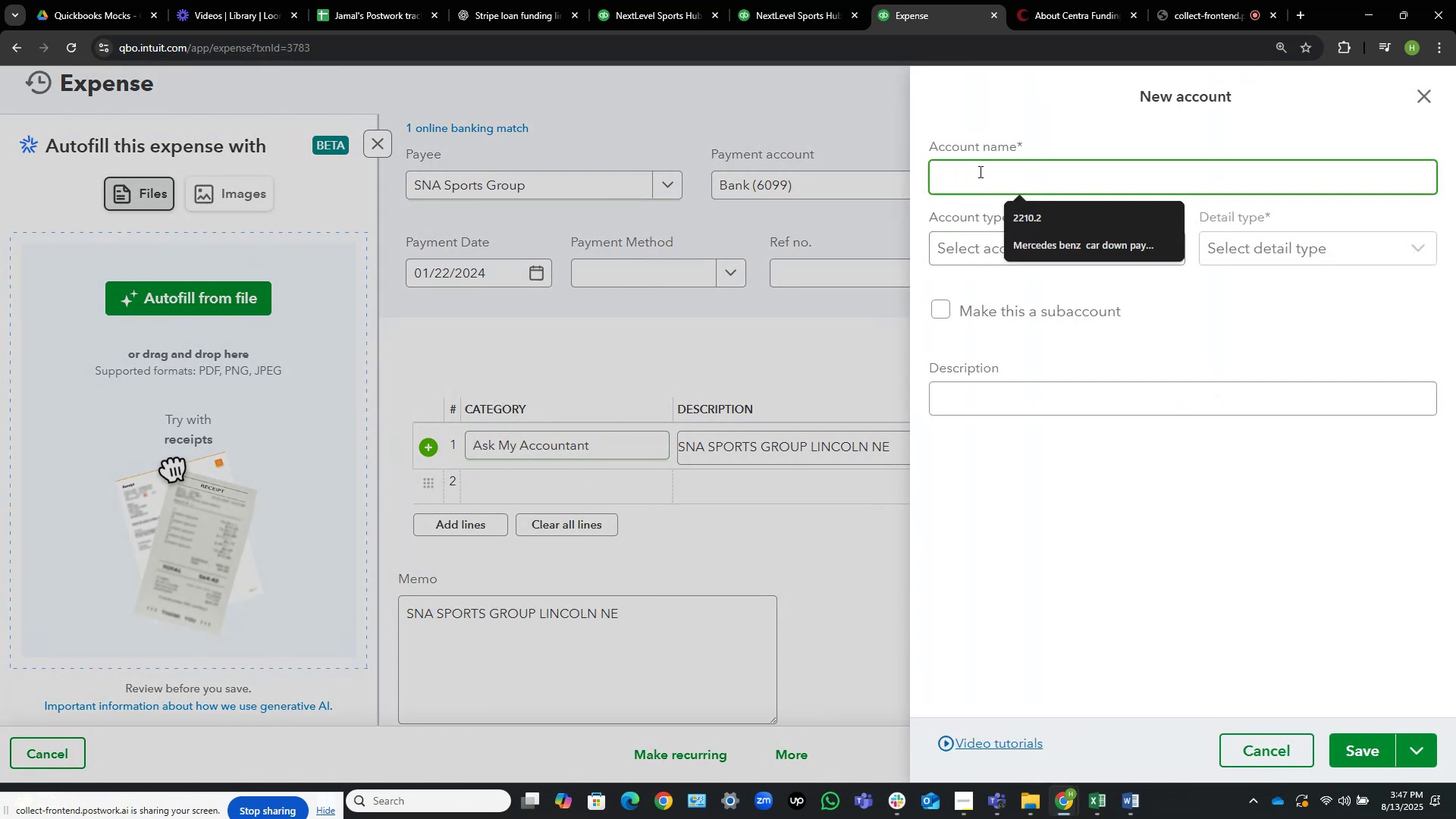 
wait(11.64)
 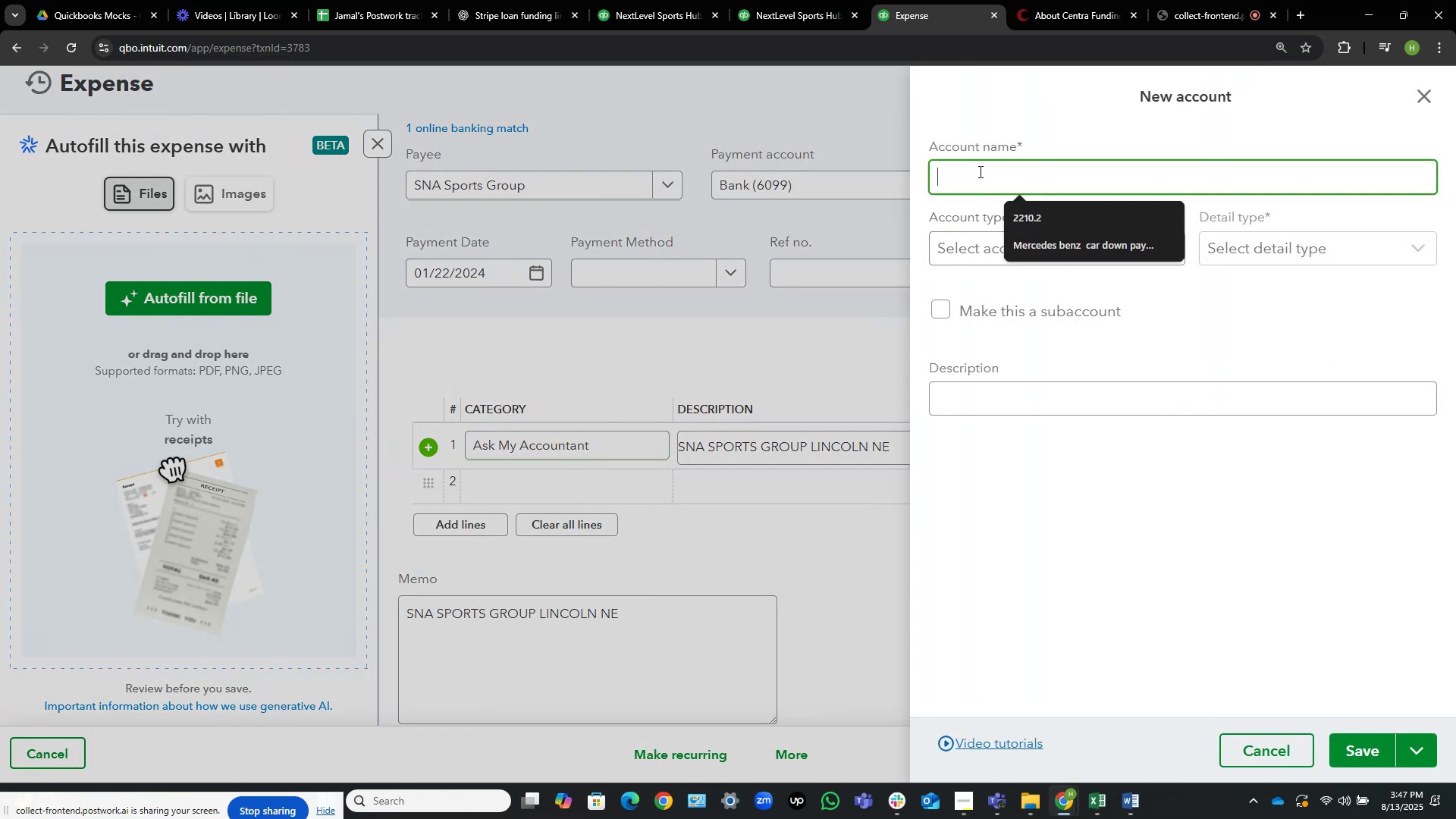 
type(Machinery & Equipment)
 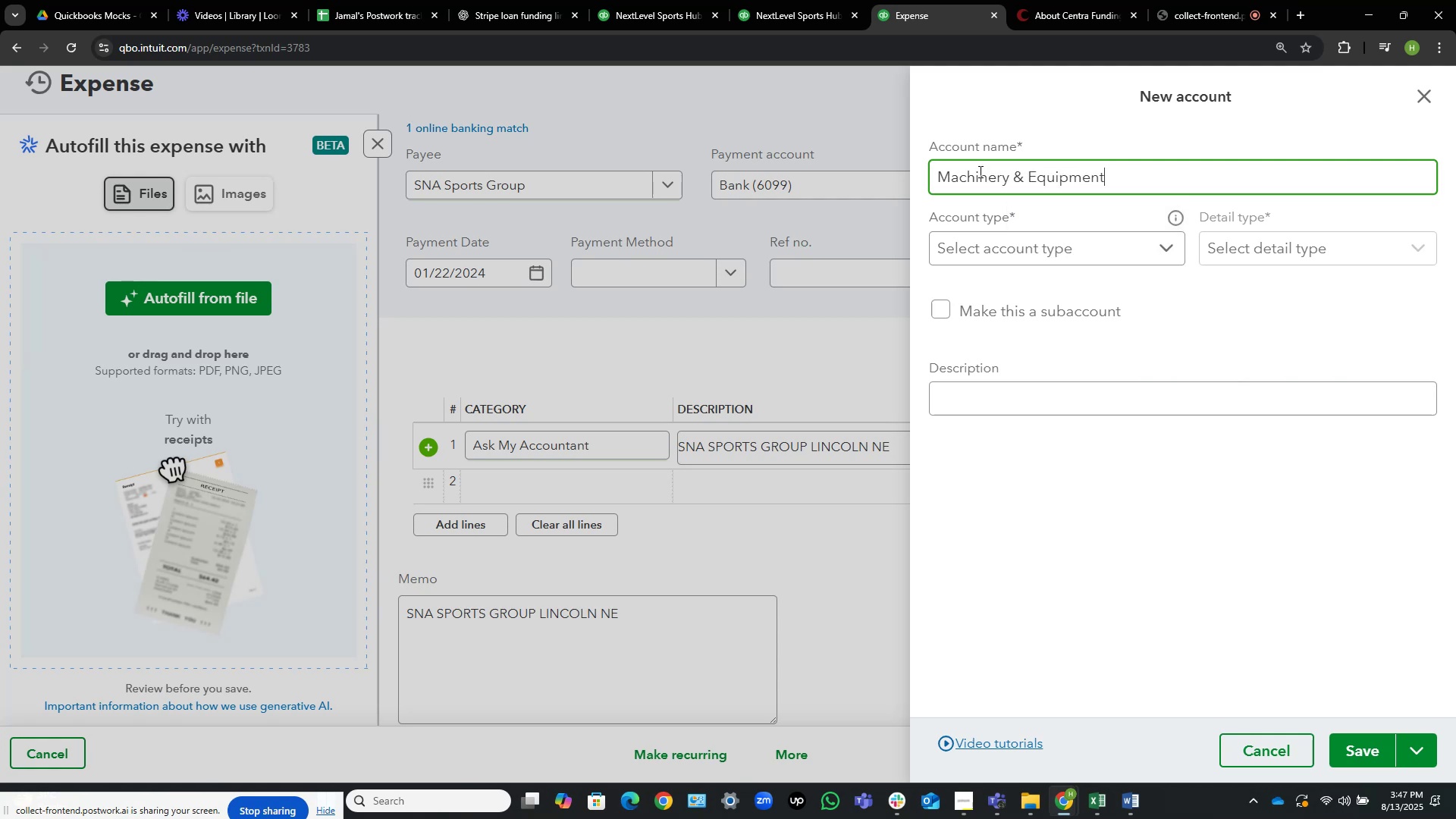 
left_click([1025, 242])
 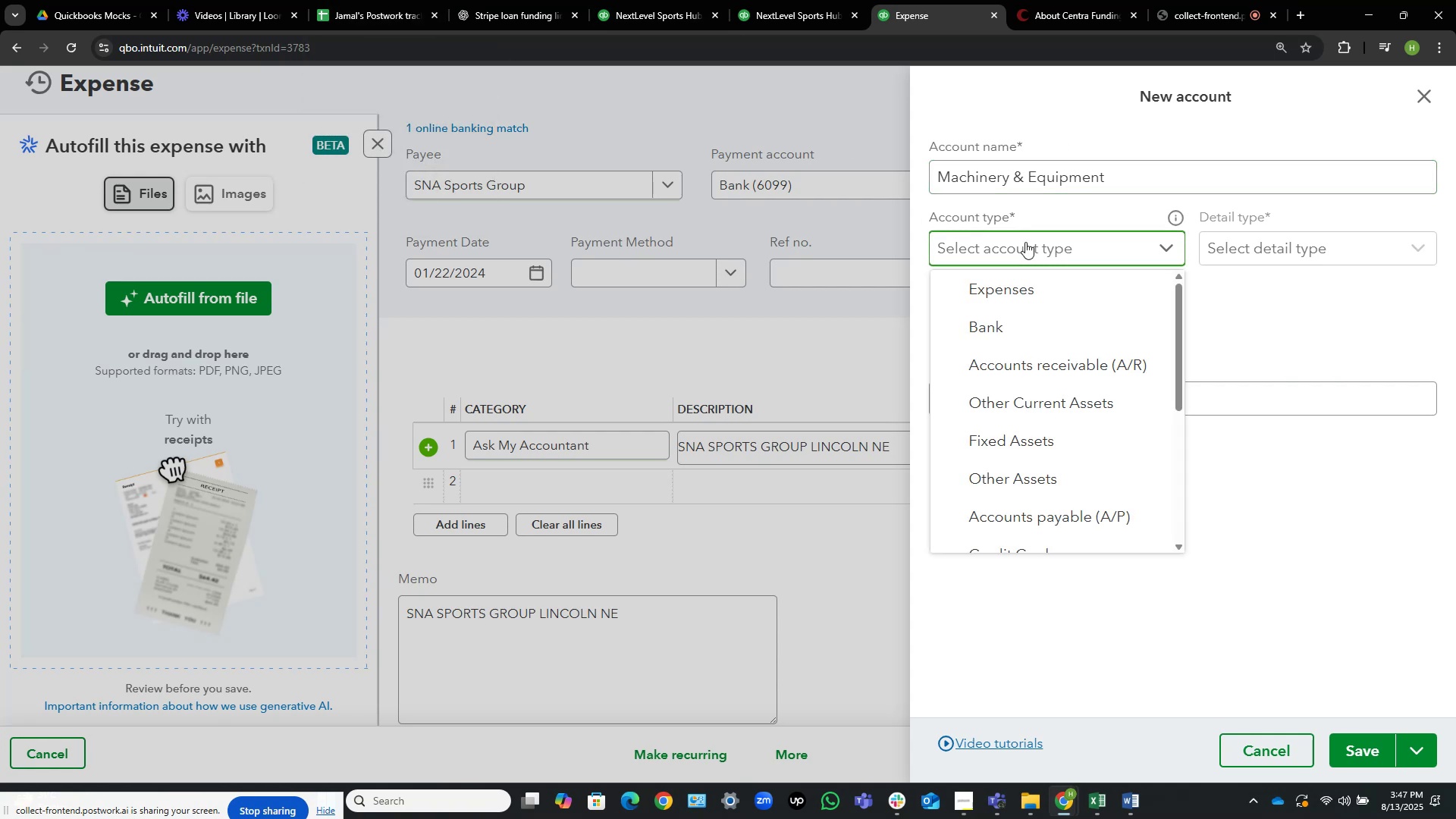 
wait(6.92)
 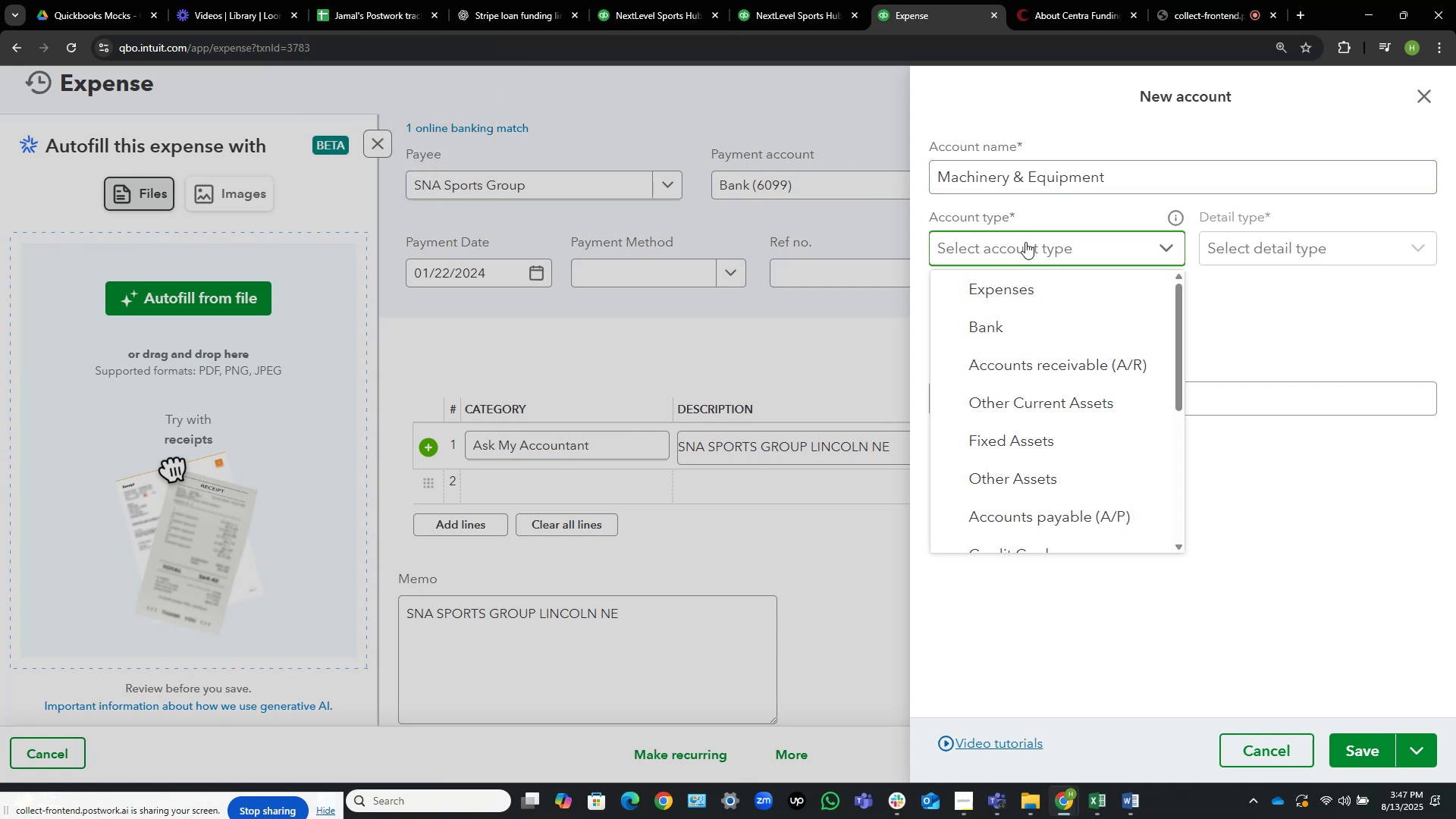 
scroll: coordinate [1059, 325], scroll_direction: down, amount: 1.0
 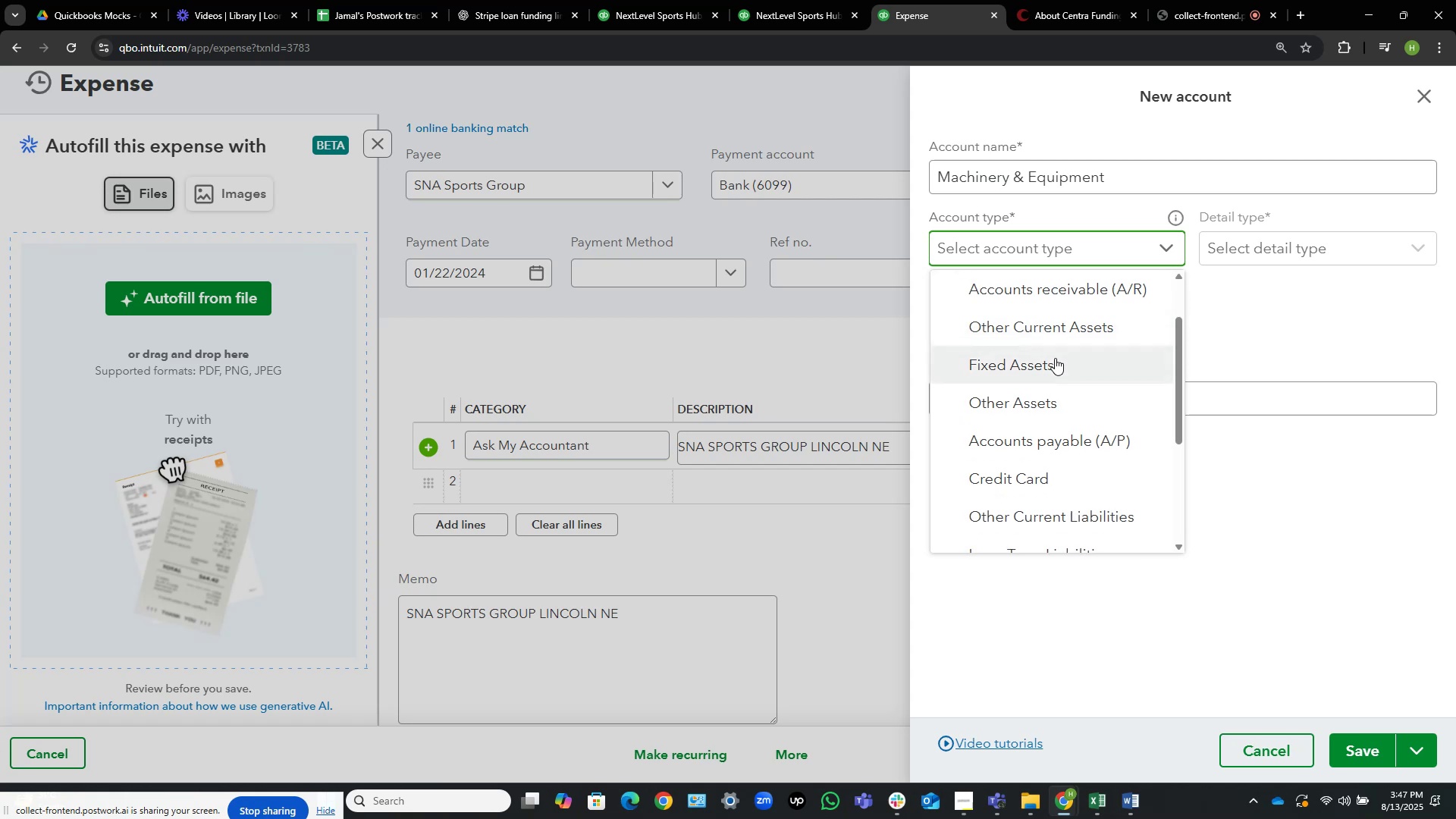 
left_click([1055, 358])
 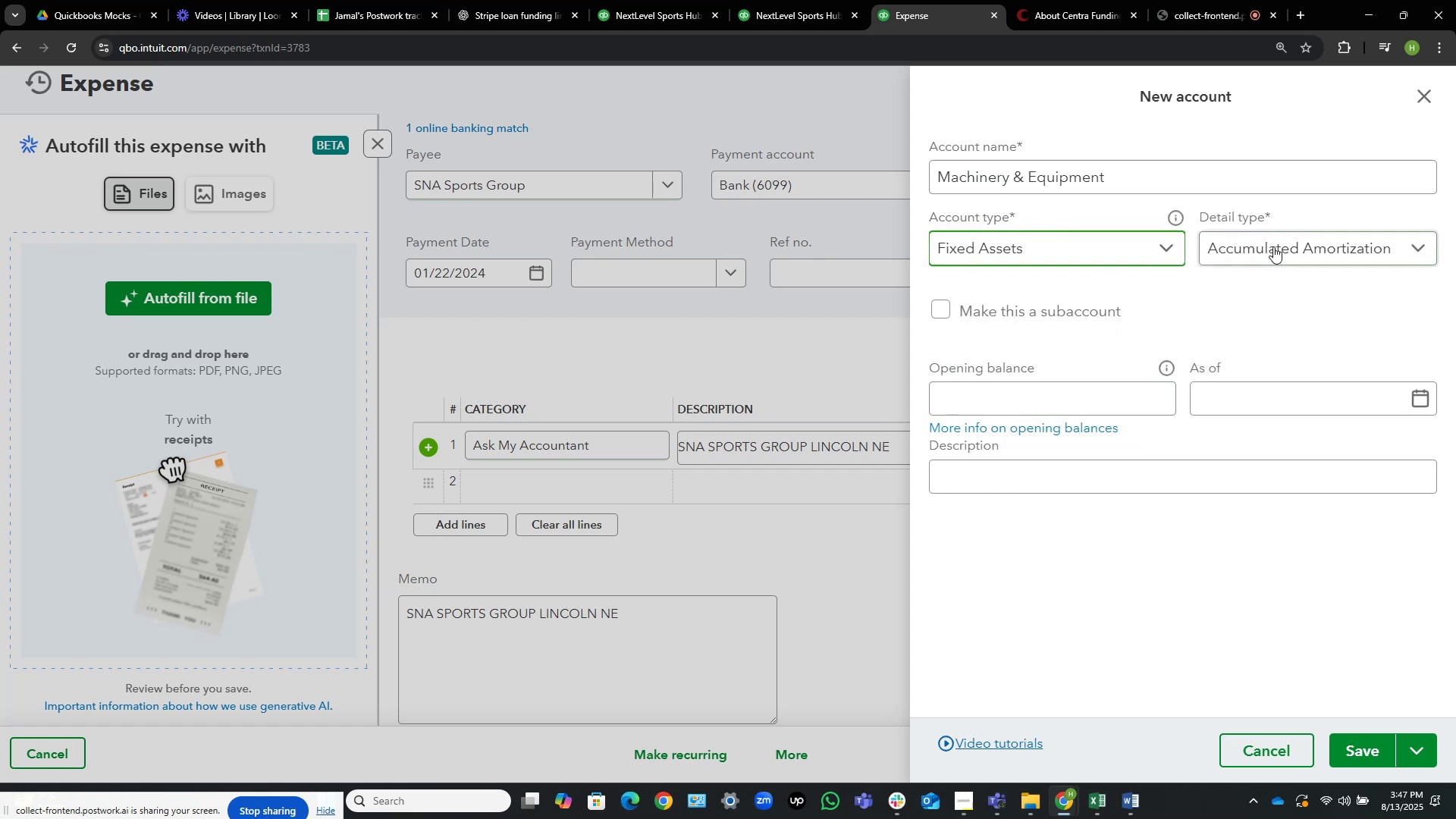 
left_click([1274, 246])
 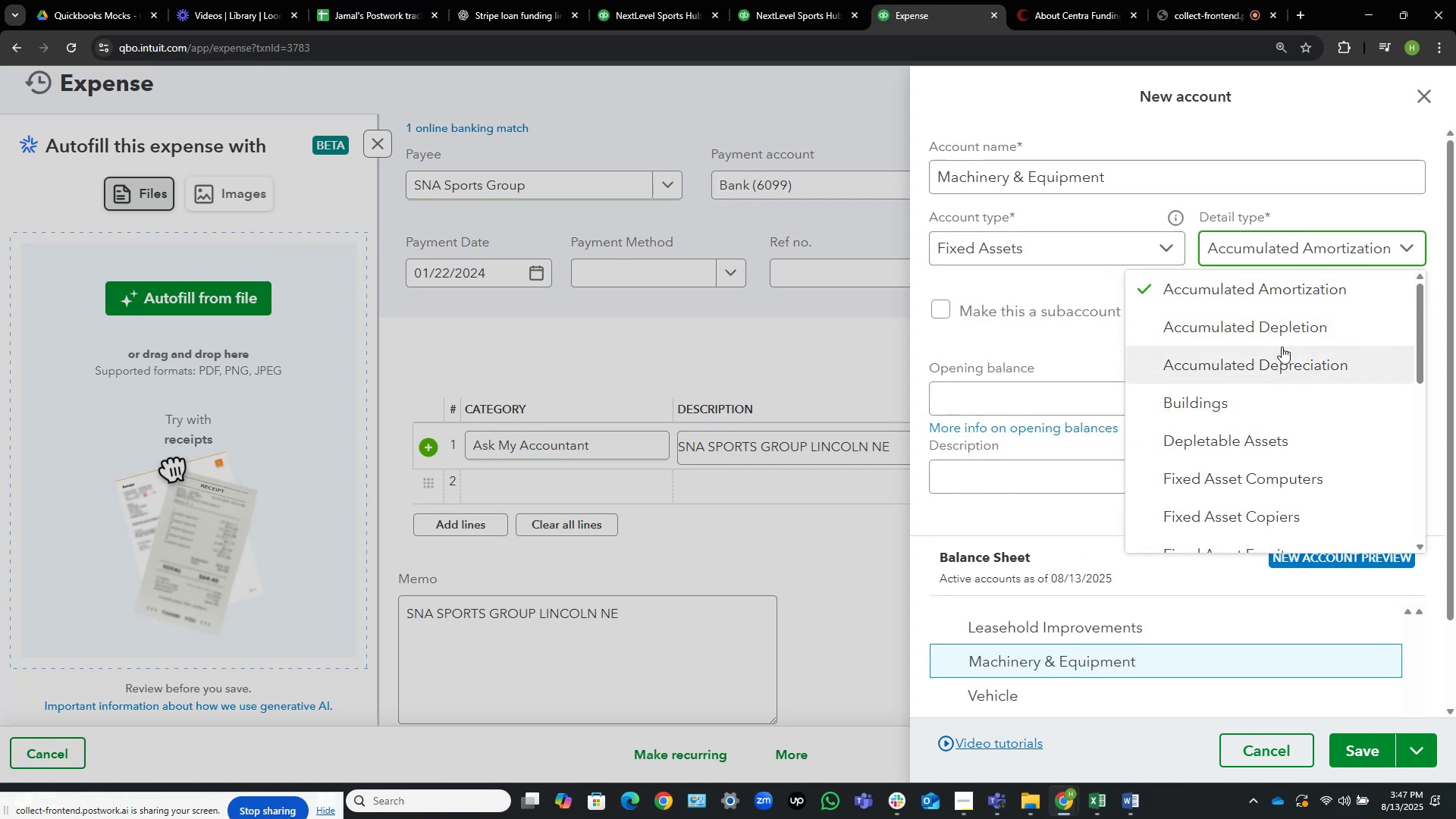 
wait(12.34)
 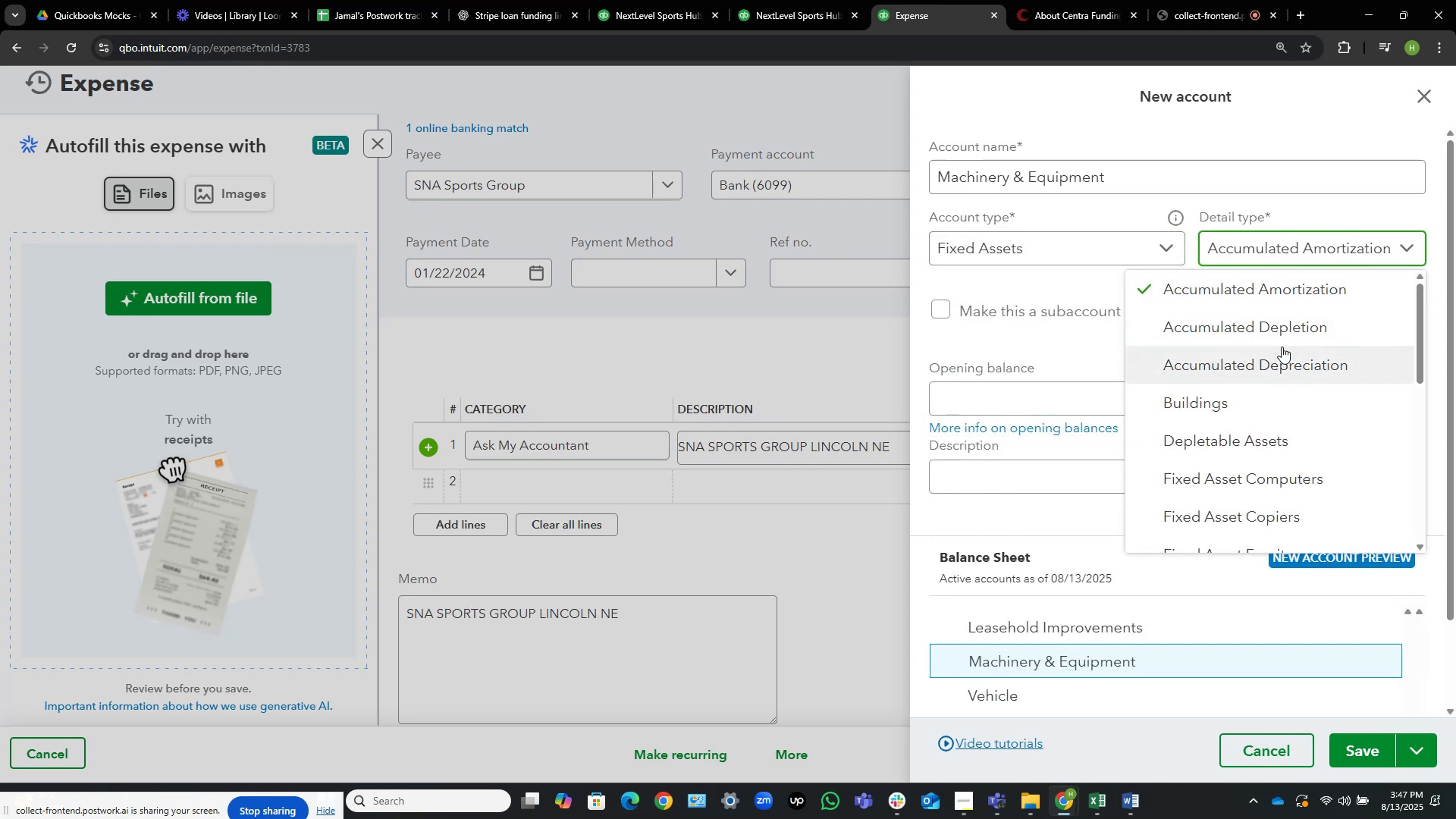 
scroll: coordinate [1282, 347], scroll_direction: down, amount: 1.0
 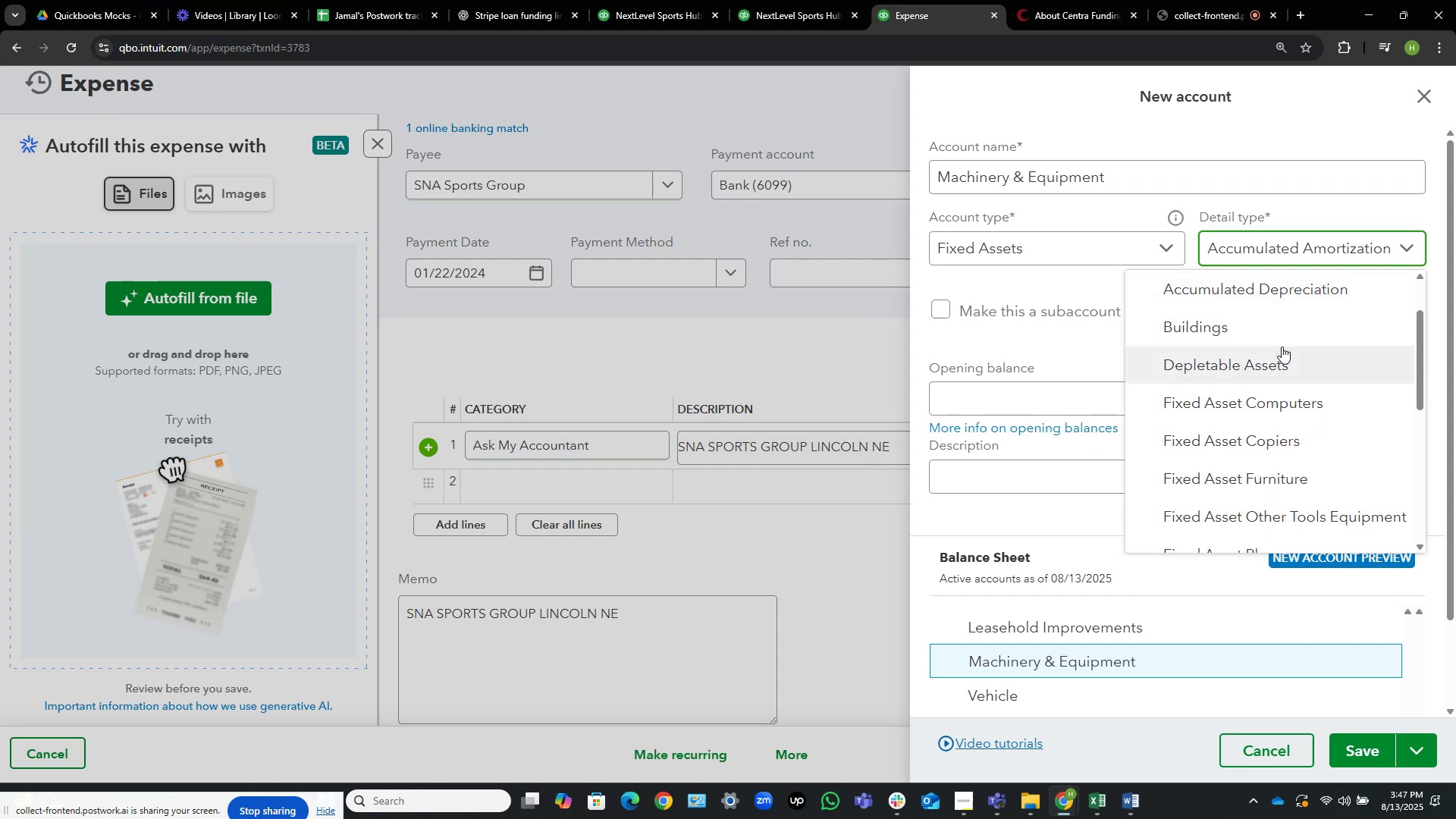 
scroll: coordinate [1282, 347], scroll_direction: up, amount: 2.0
 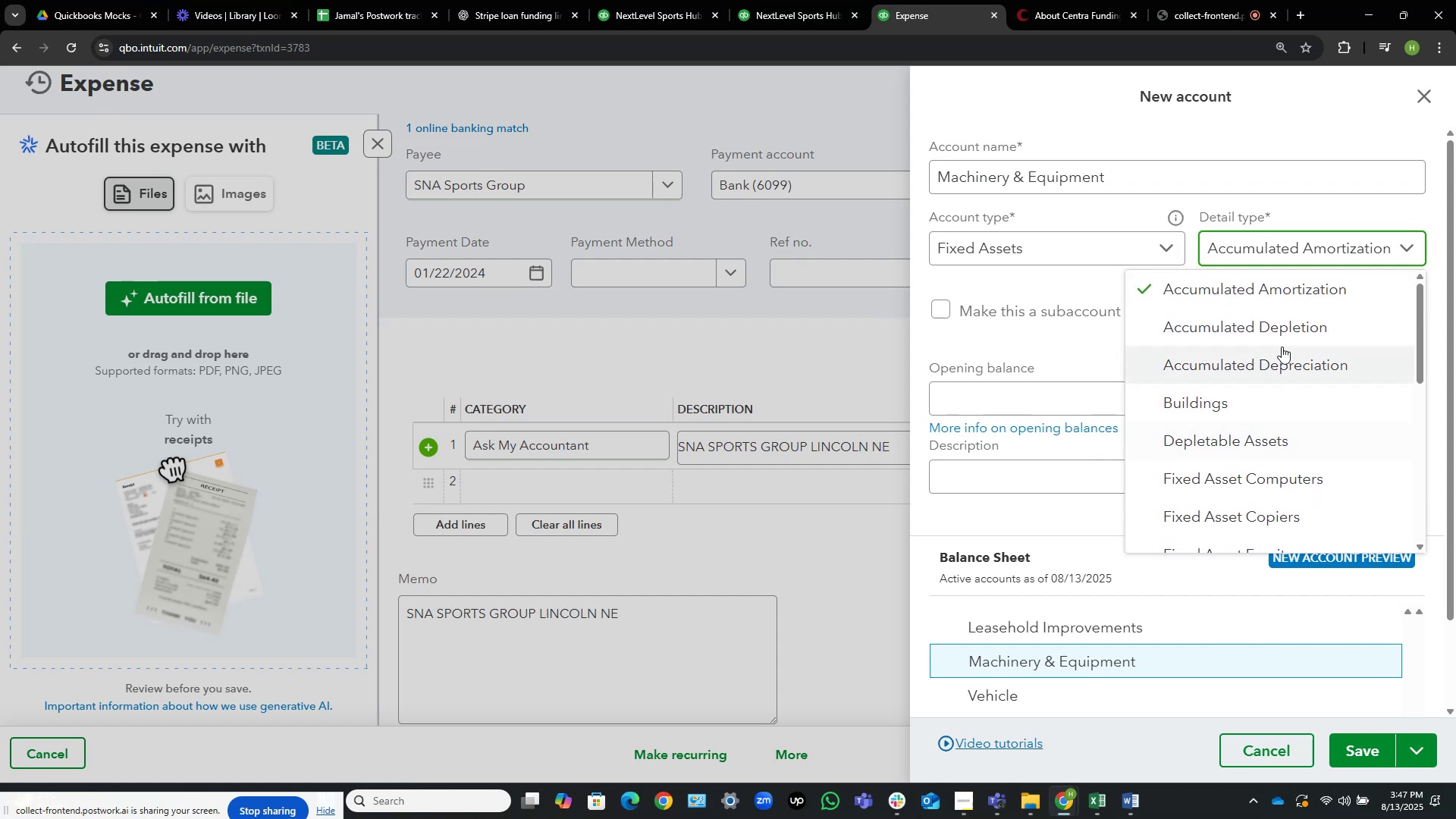 
scroll: coordinate [1282, 347], scroll_direction: down, amount: 2.0
 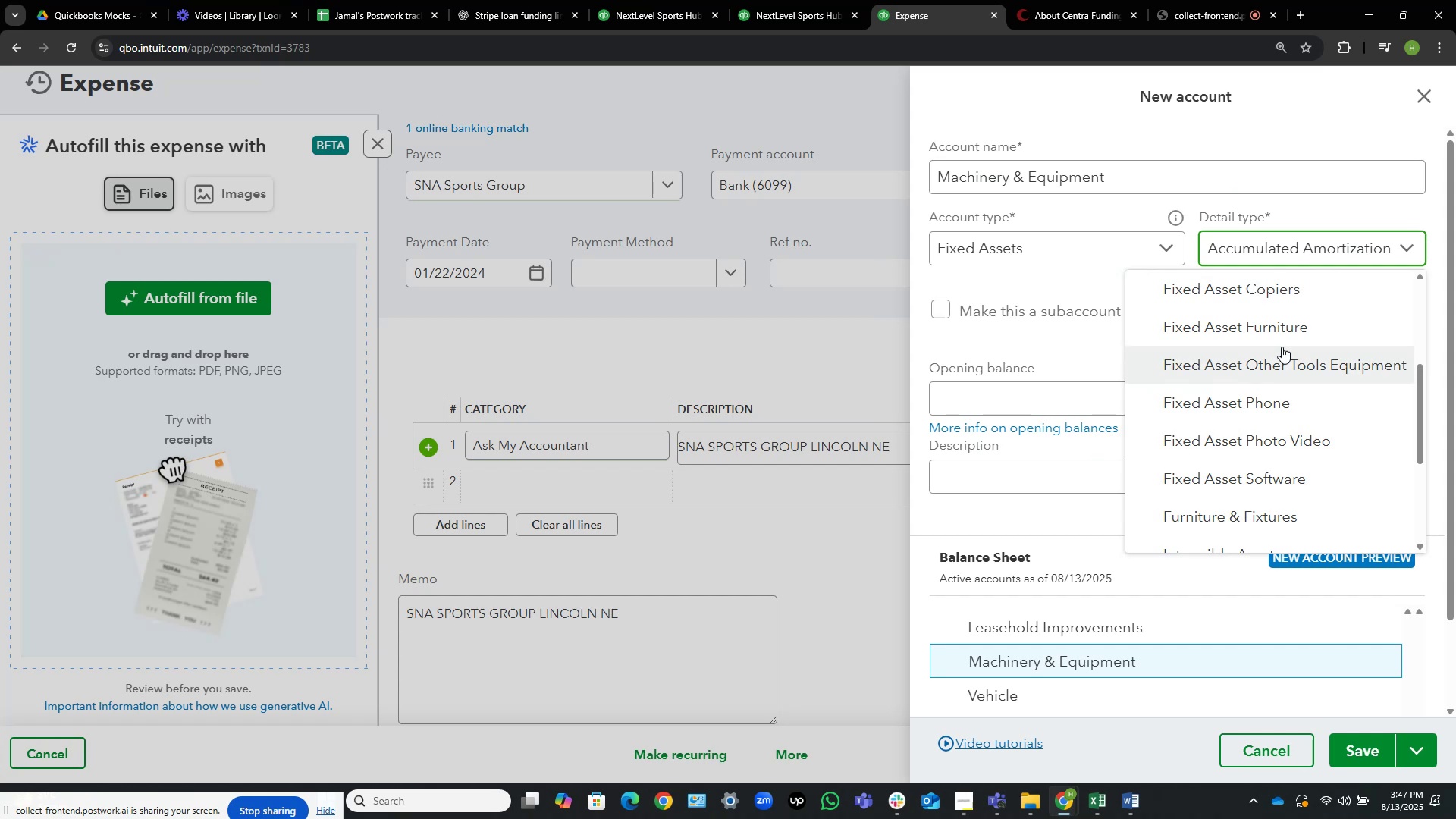 
wait(6.09)
 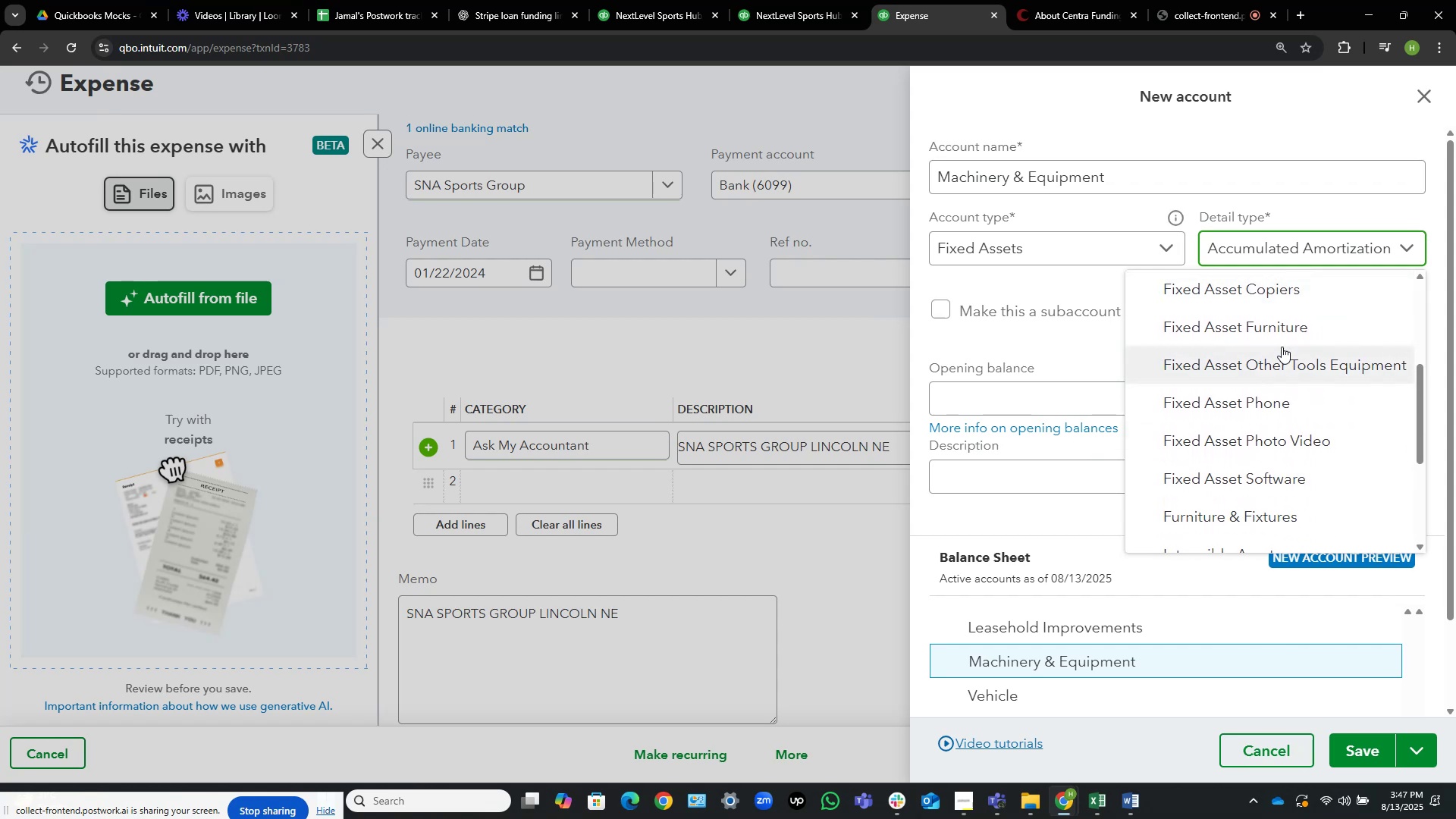 
scroll: coordinate [1280, 376], scroll_direction: down, amount: 4.0
 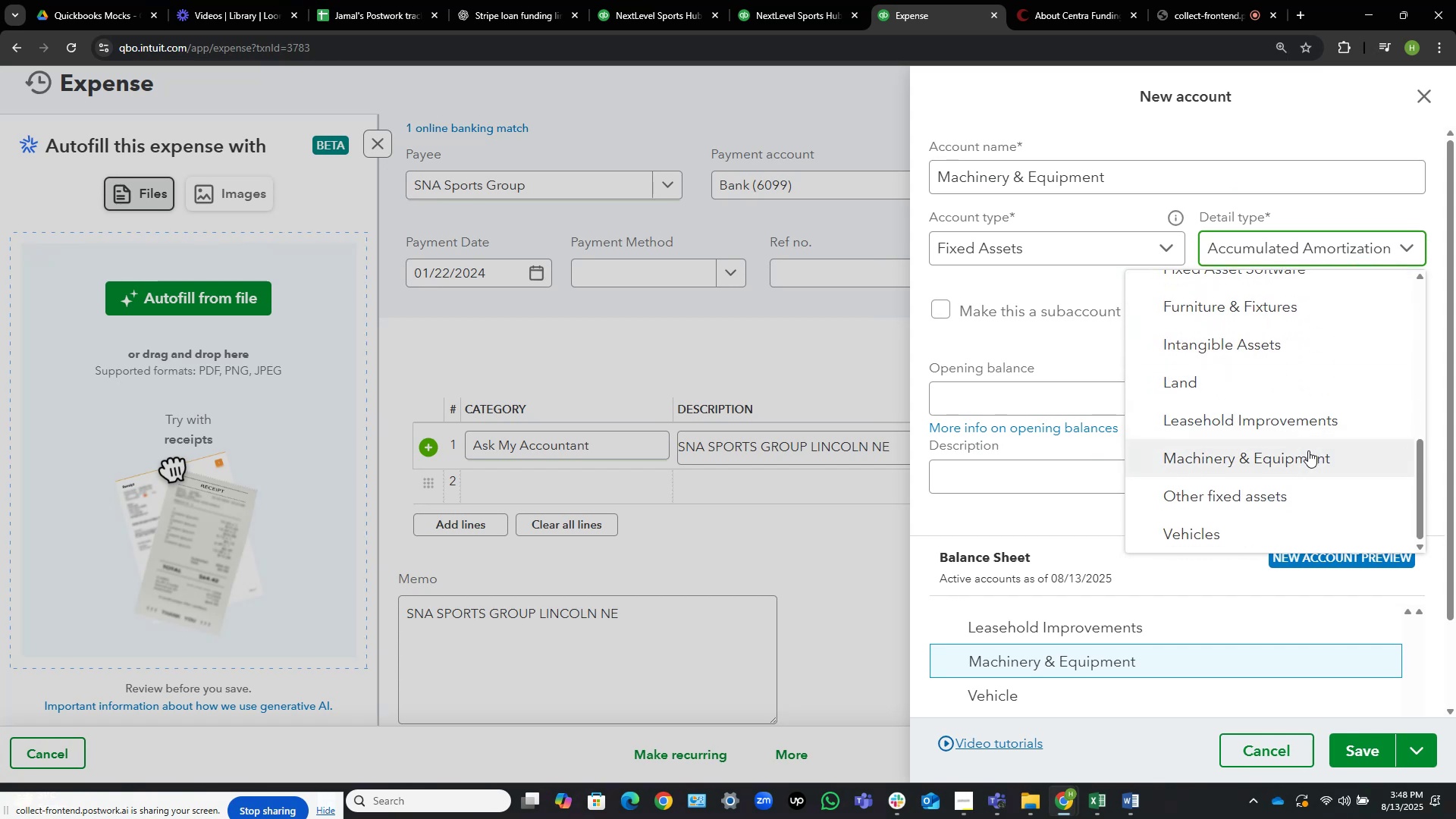 
left_click([1308, 450])
 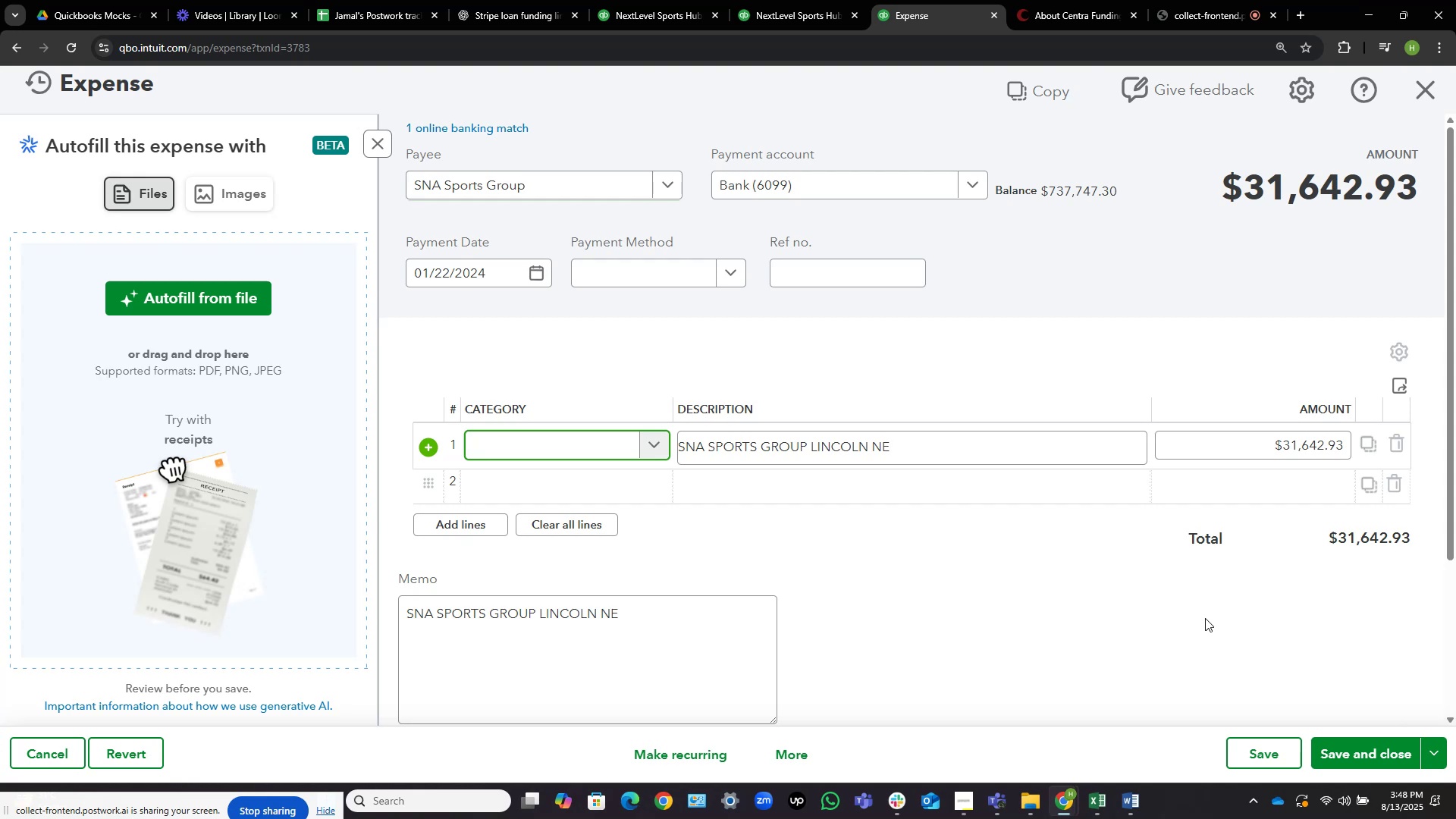 
wait(31.14)
 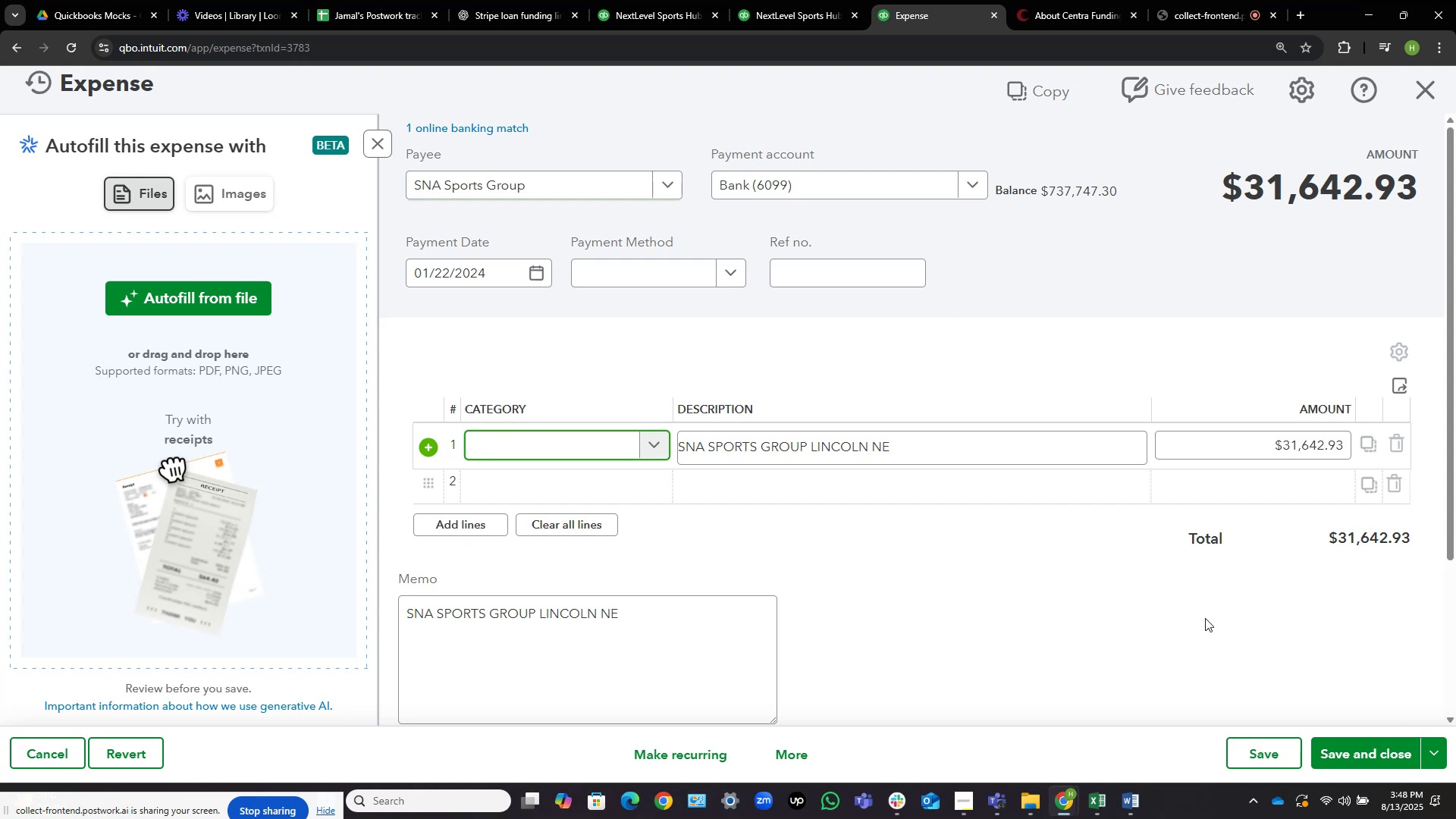 
left_click([1125, 664])
 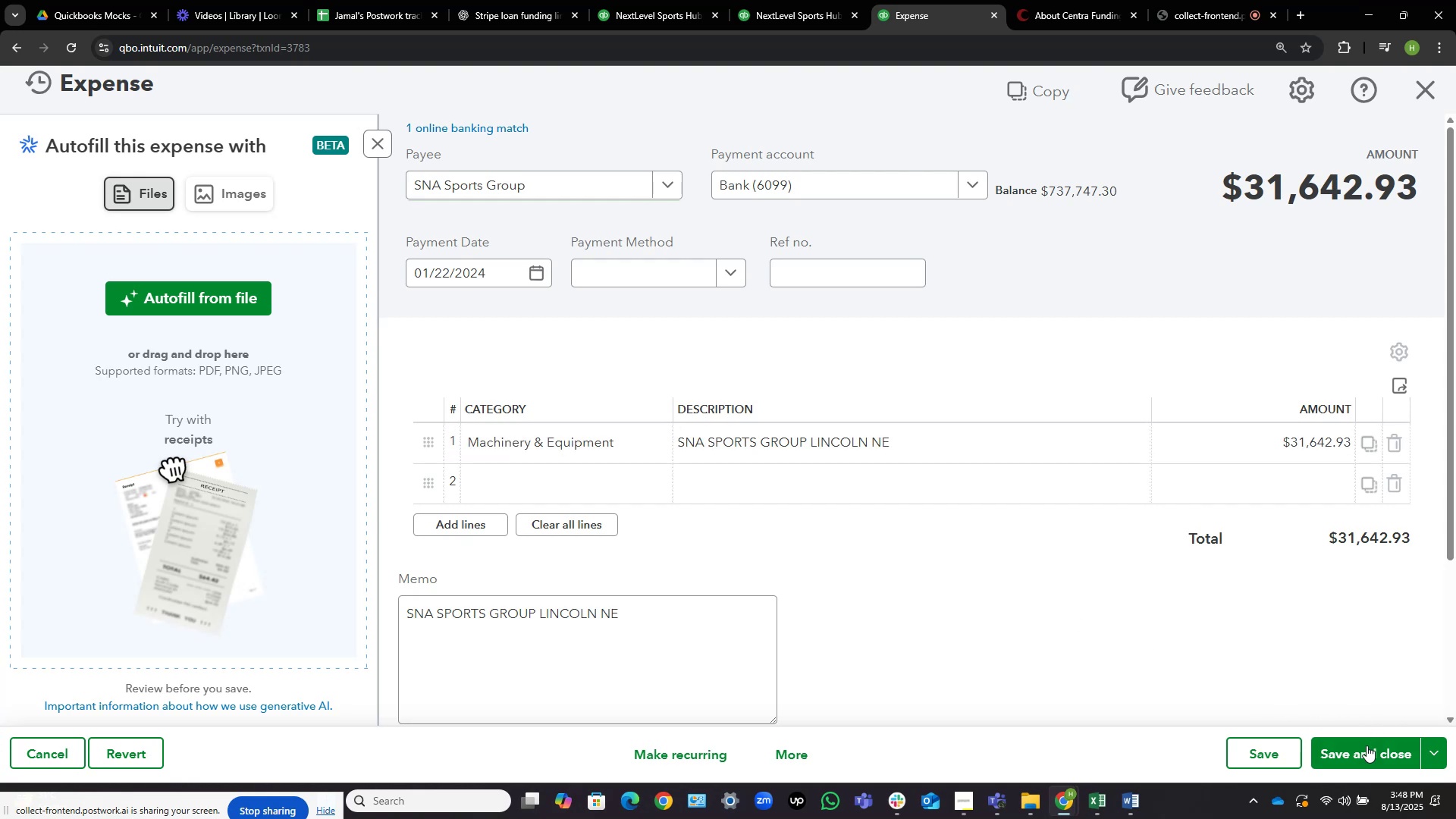 
left_click([1367, 750])
 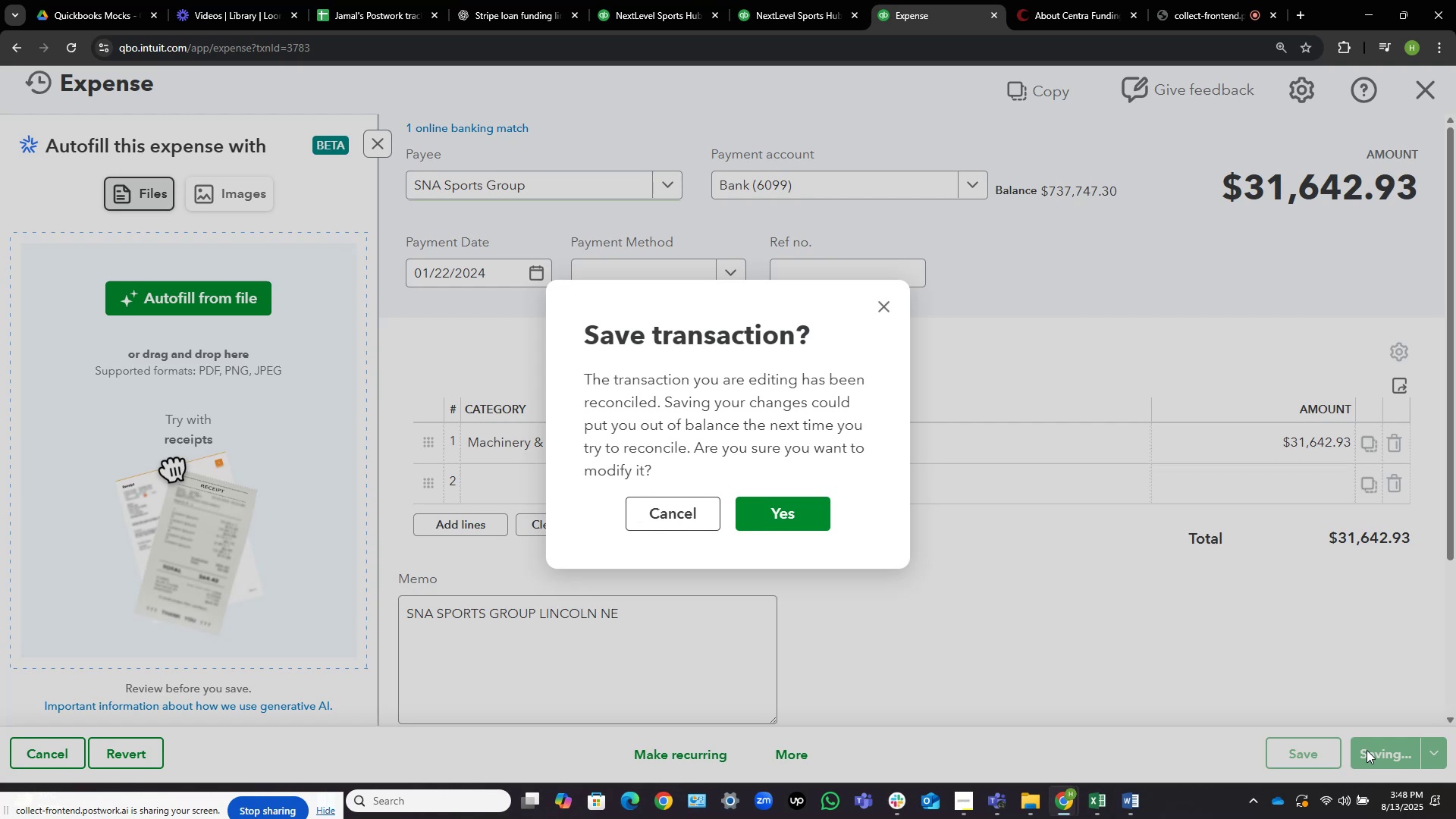 
wait(9.81)
 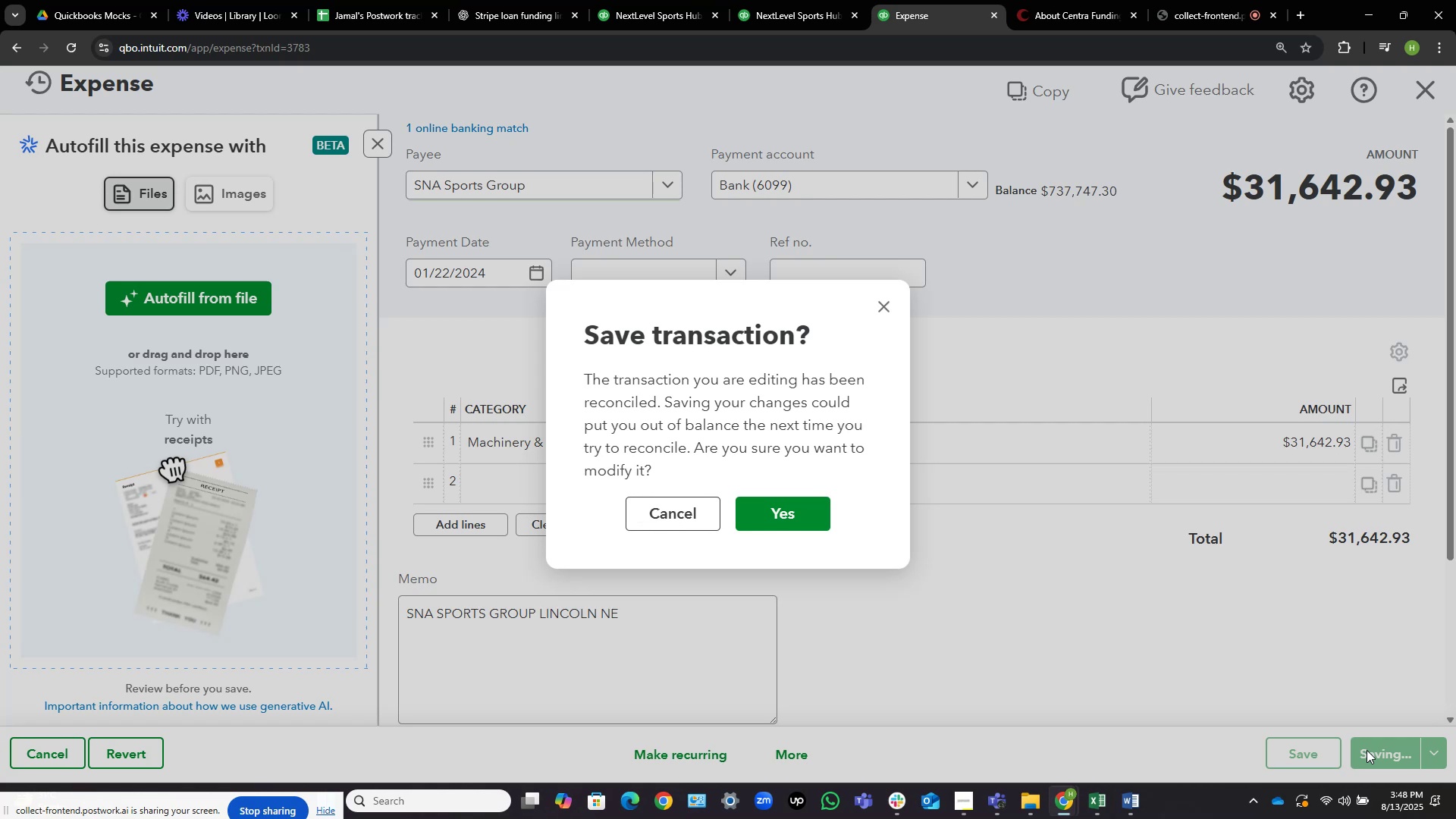 
left_click([806, 520])
 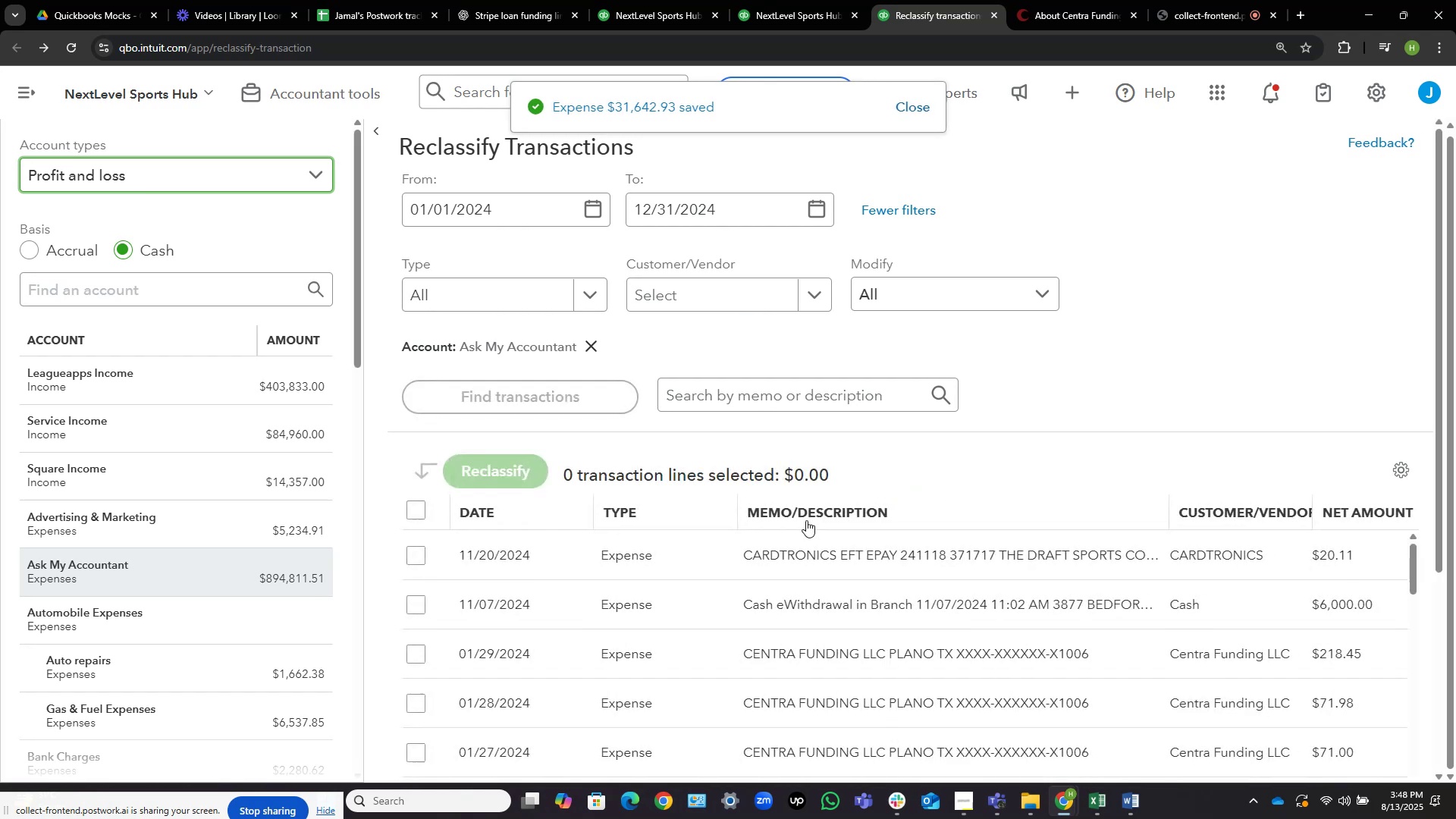 
wait(5.68)
 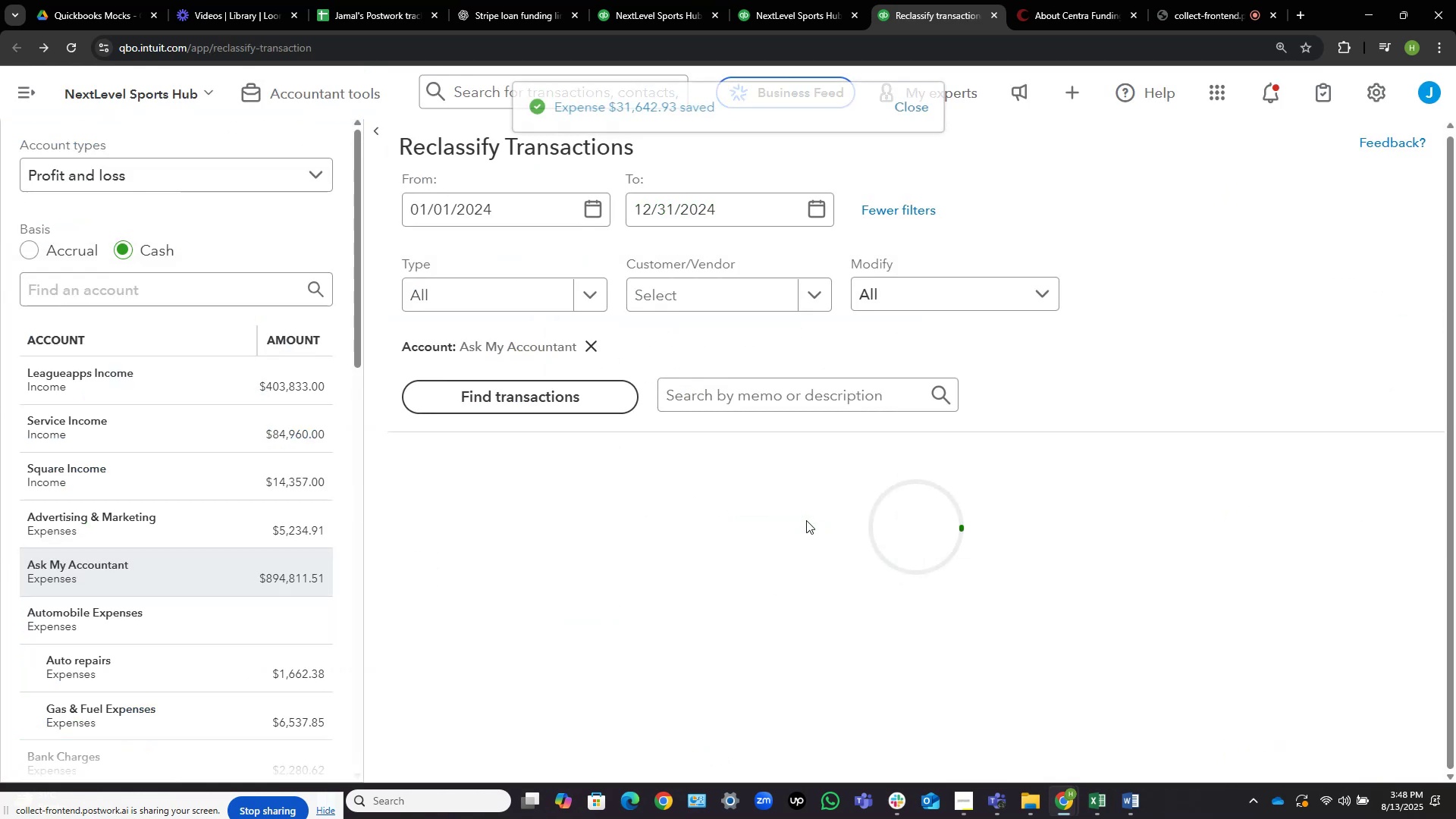 
scroll: coordinate [1087, 469], scroll_direction: down, amount: 5.0
 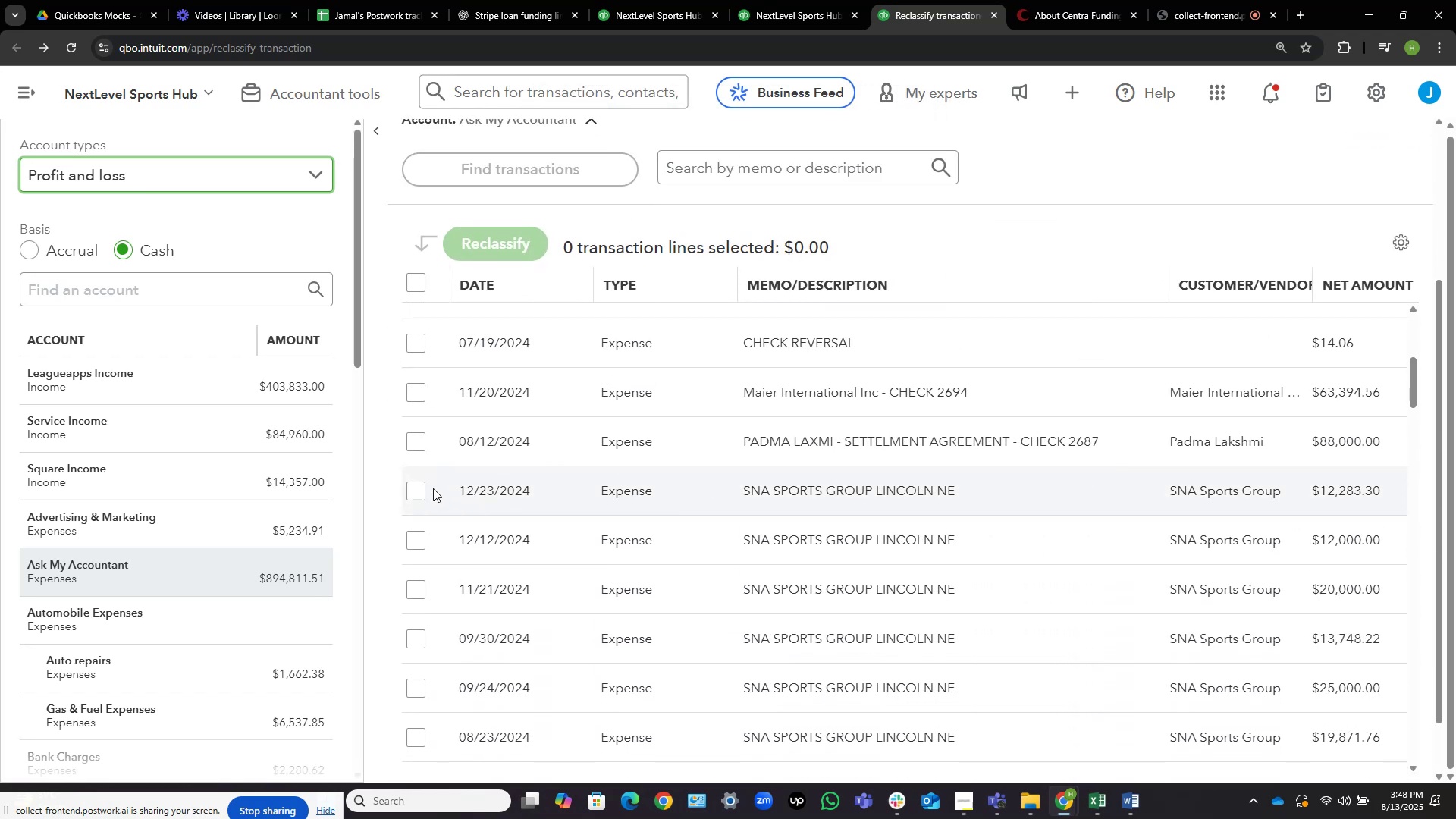 
left_click([418, 490])
 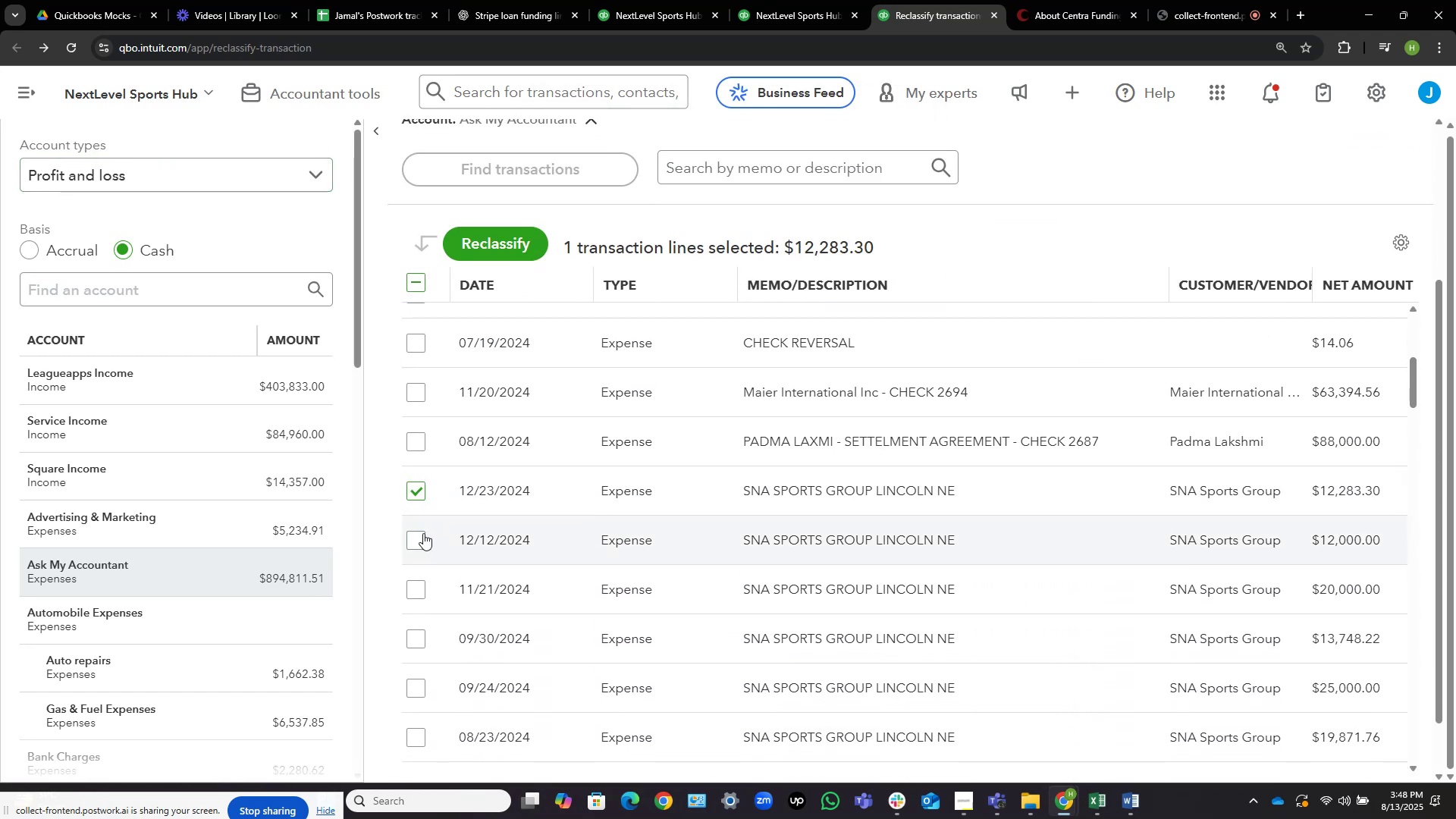 
left_click([419, 536])
 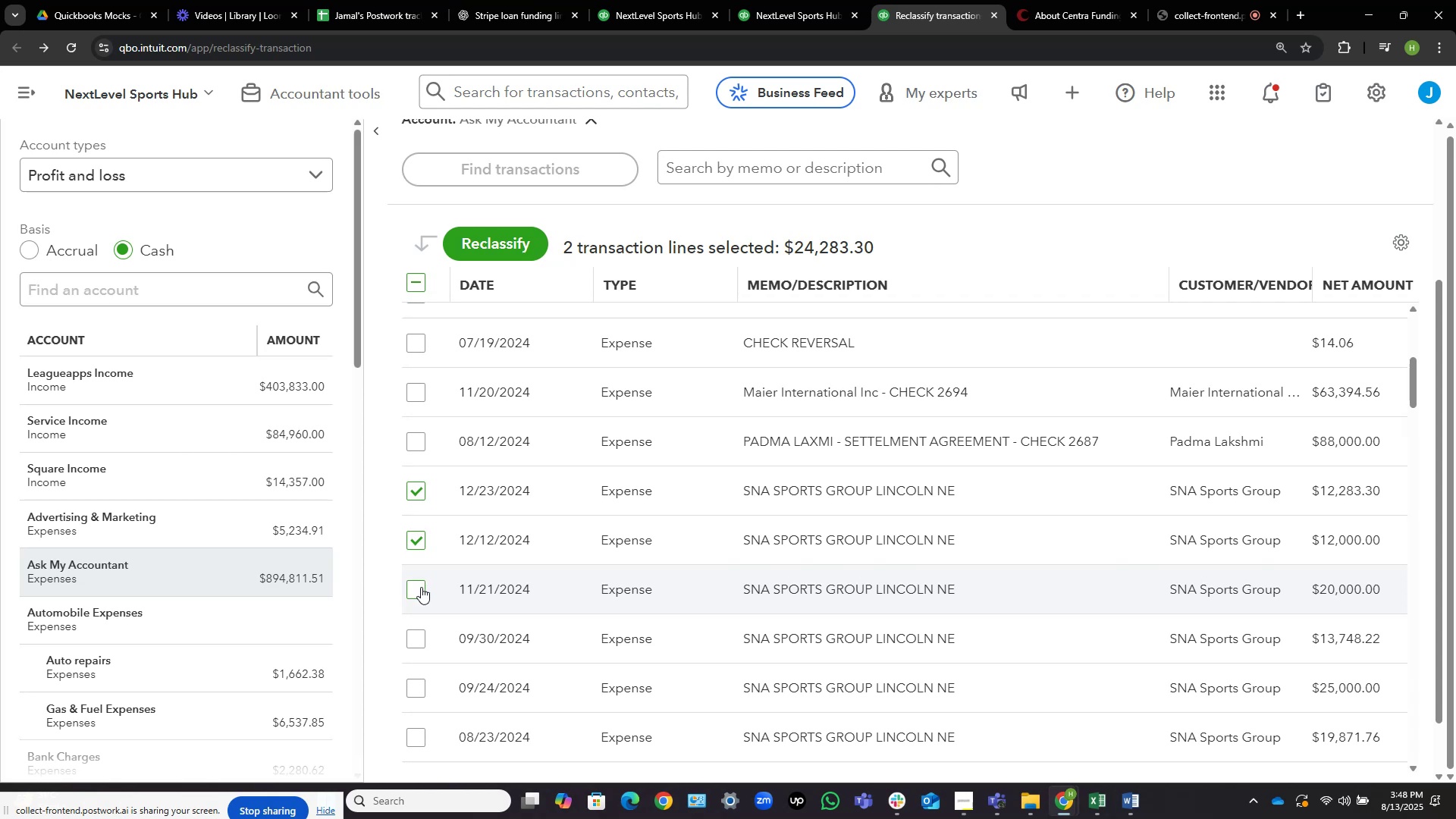 
left_click([419, 587])
 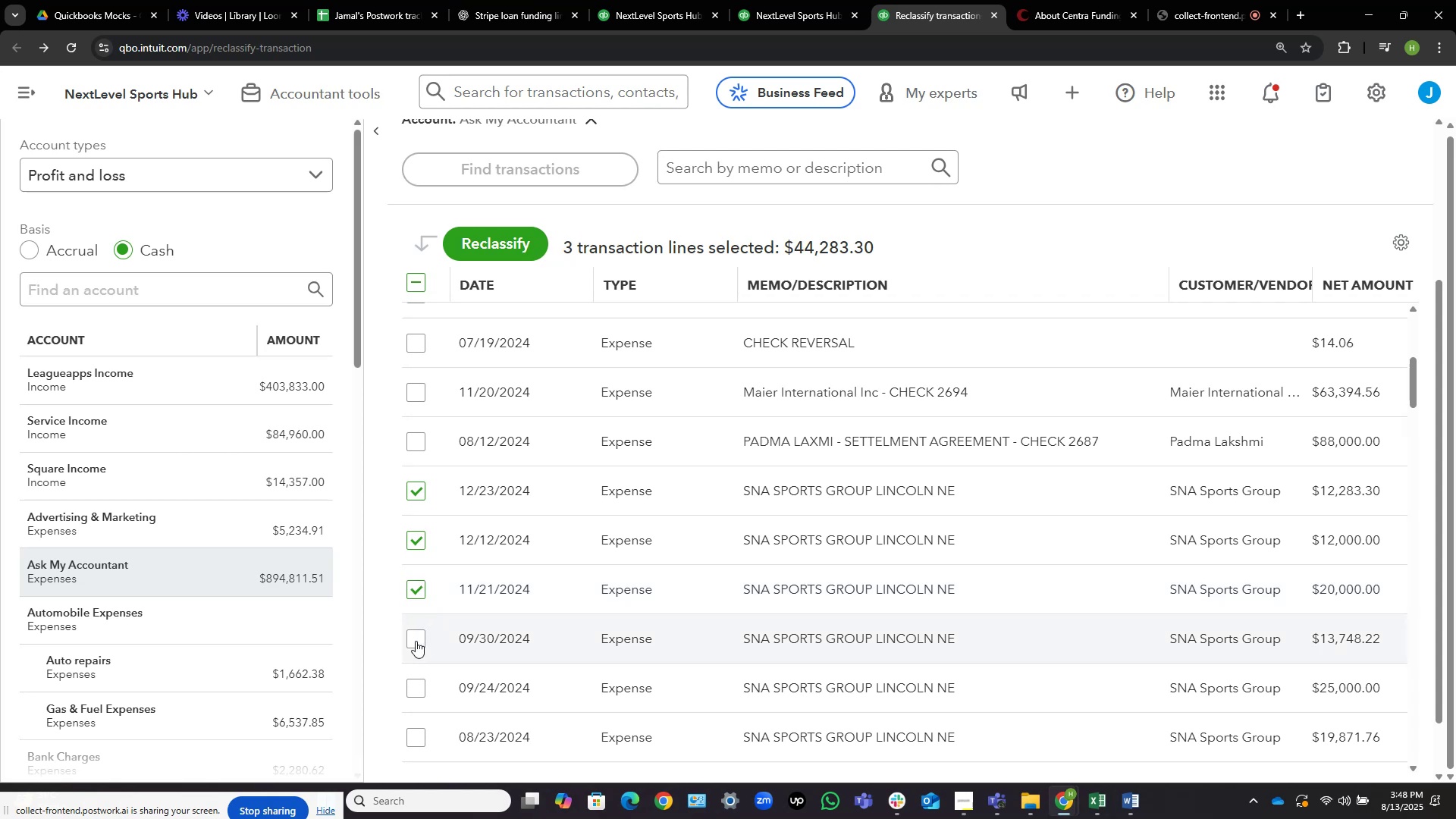 
left_click([415, 642])
 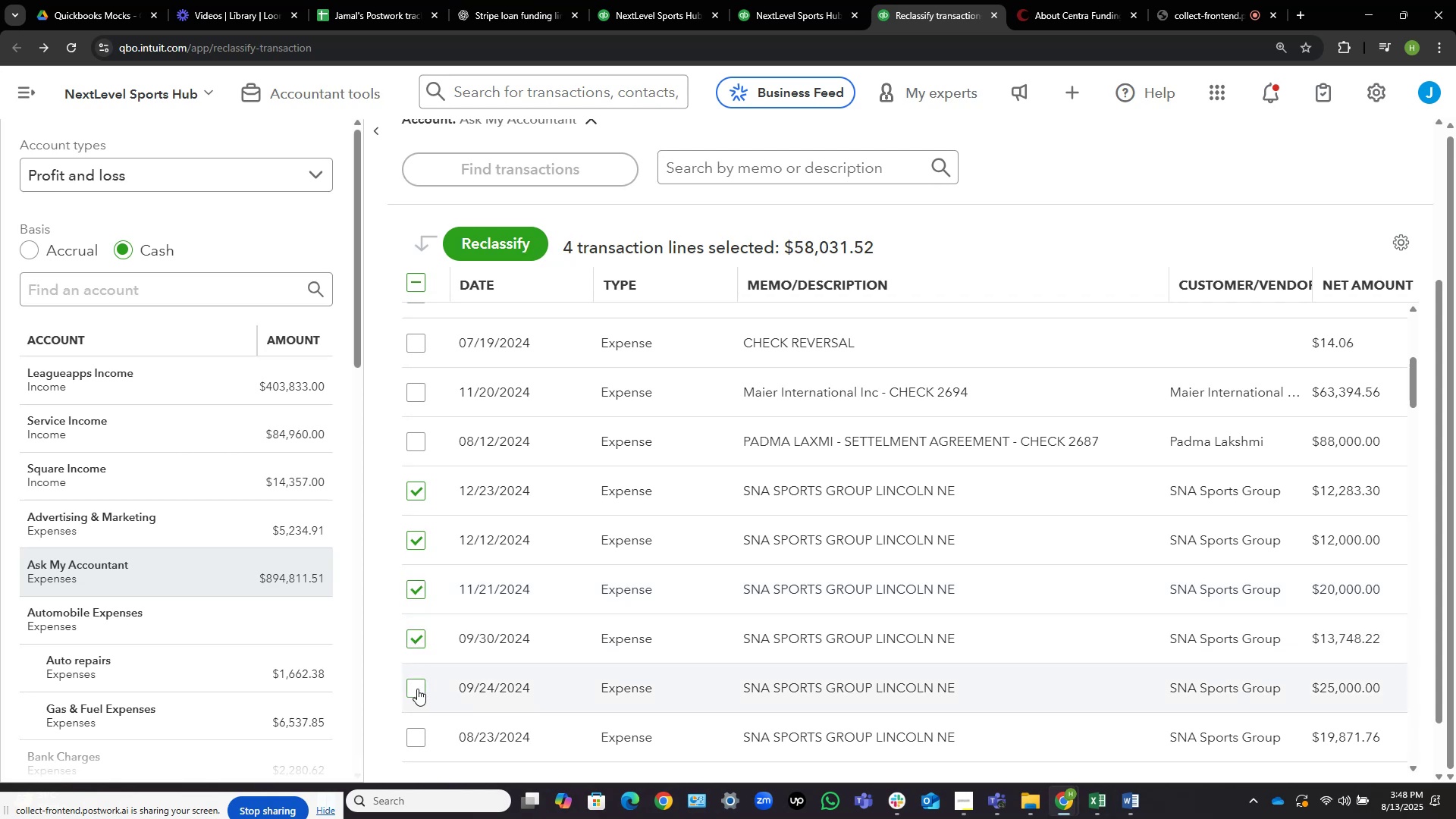 
left_click([418, 692])
 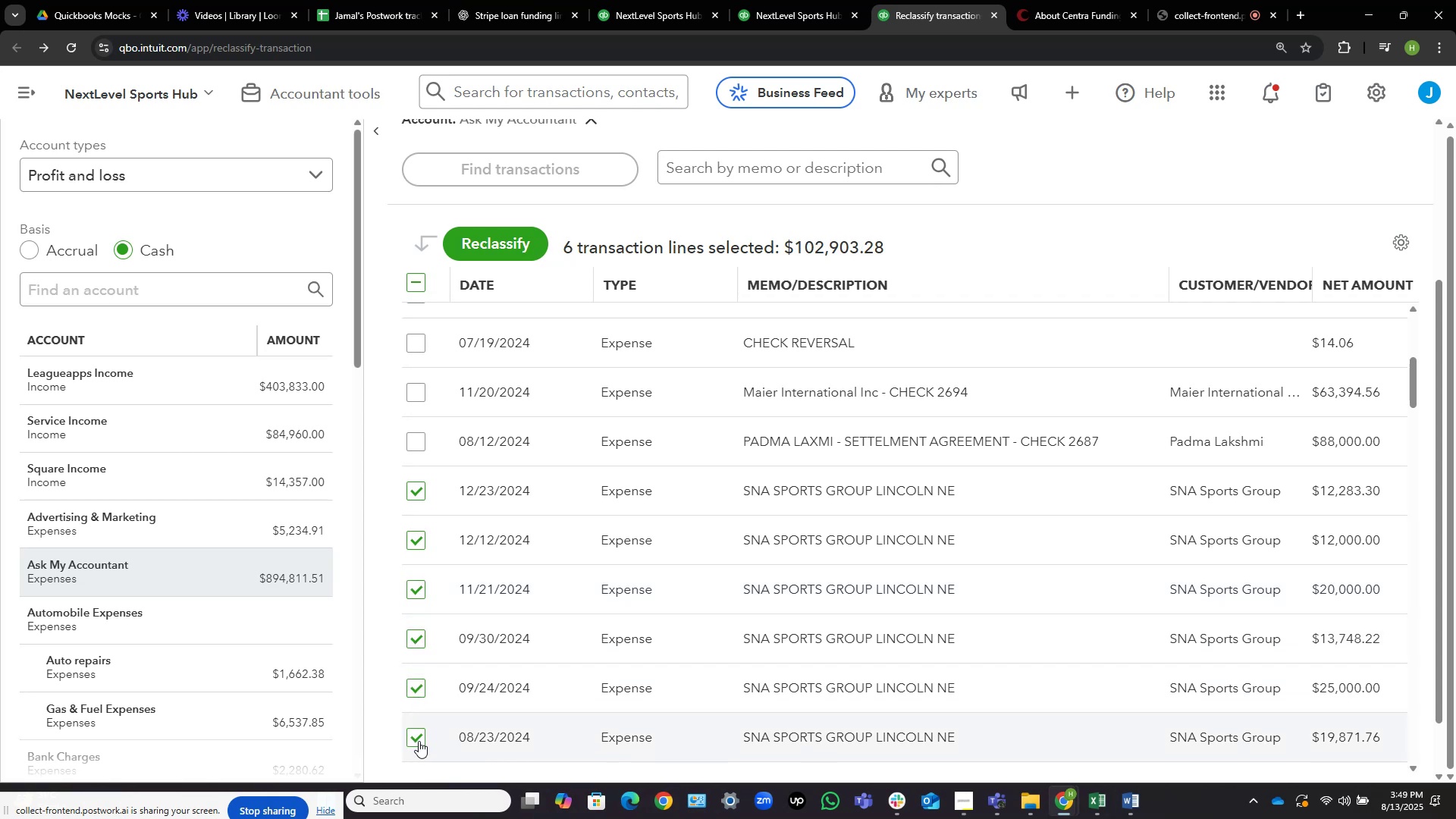 
scroll: coordinate [541, 610], scroll_direction: down, amount: 2.0
 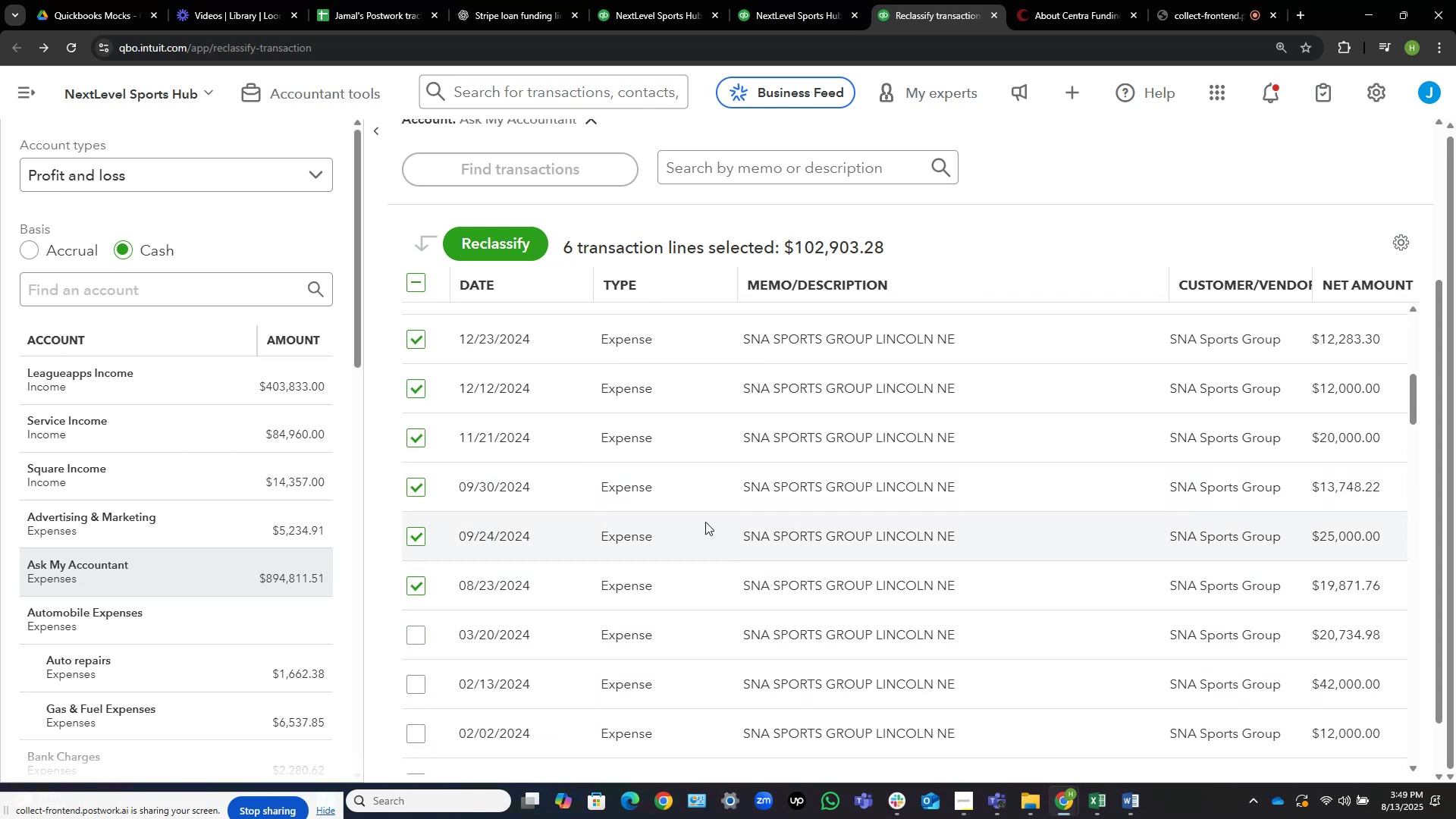 
wait(5.65)
 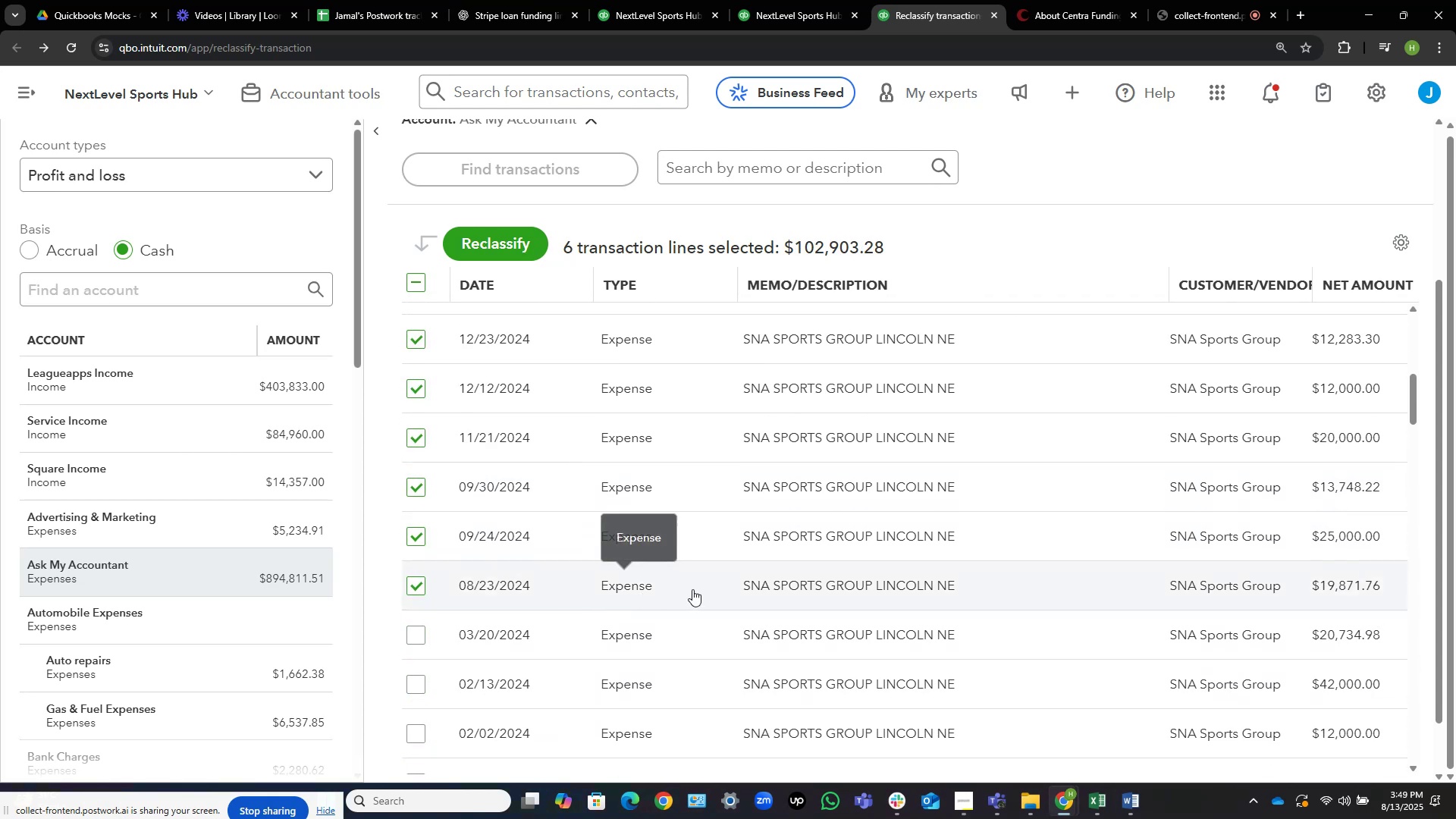 
scroll: coordinate [680, 584], scroll_direction: down, amount: 3.0
 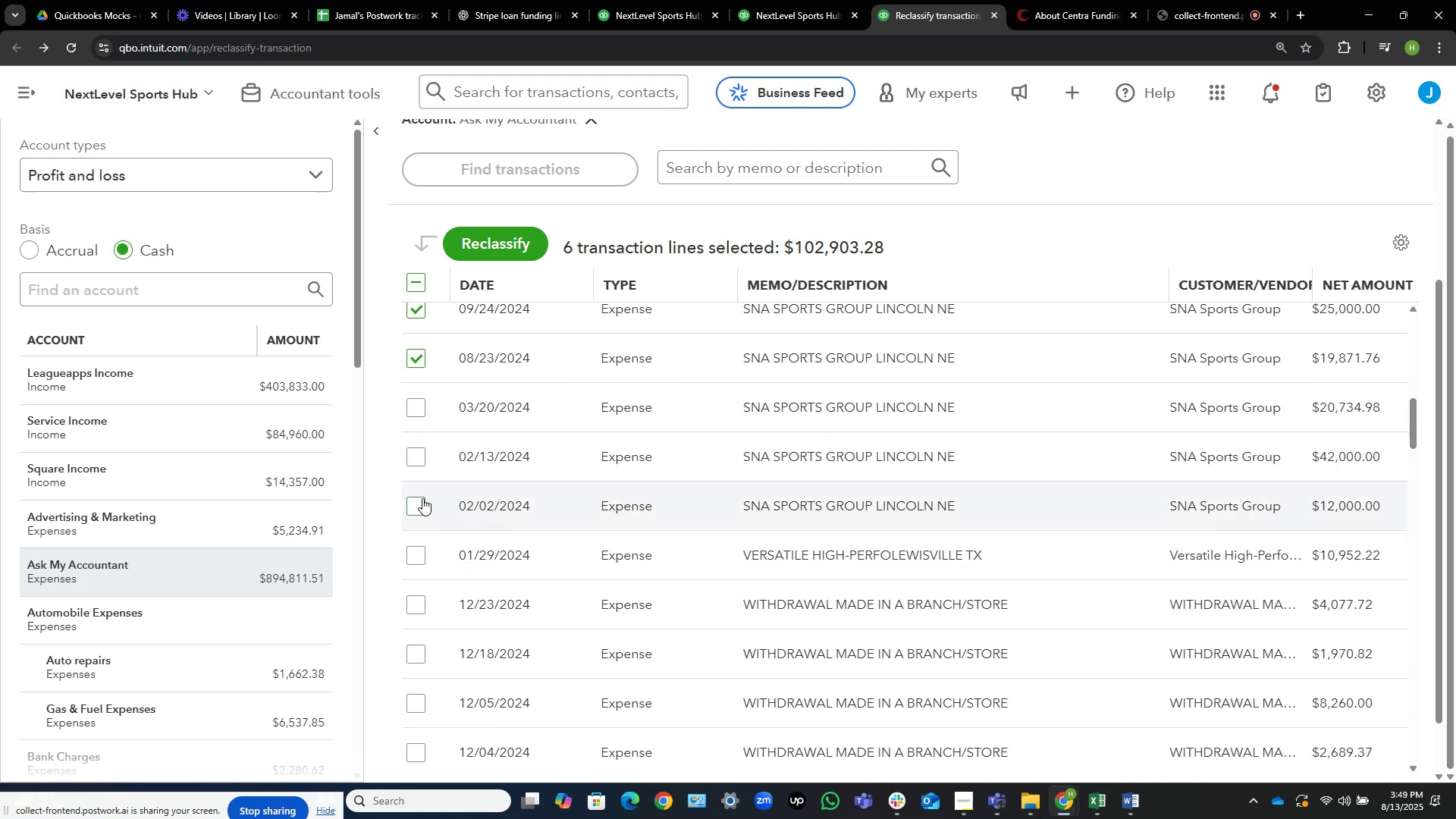 
left_click([422, 500])
 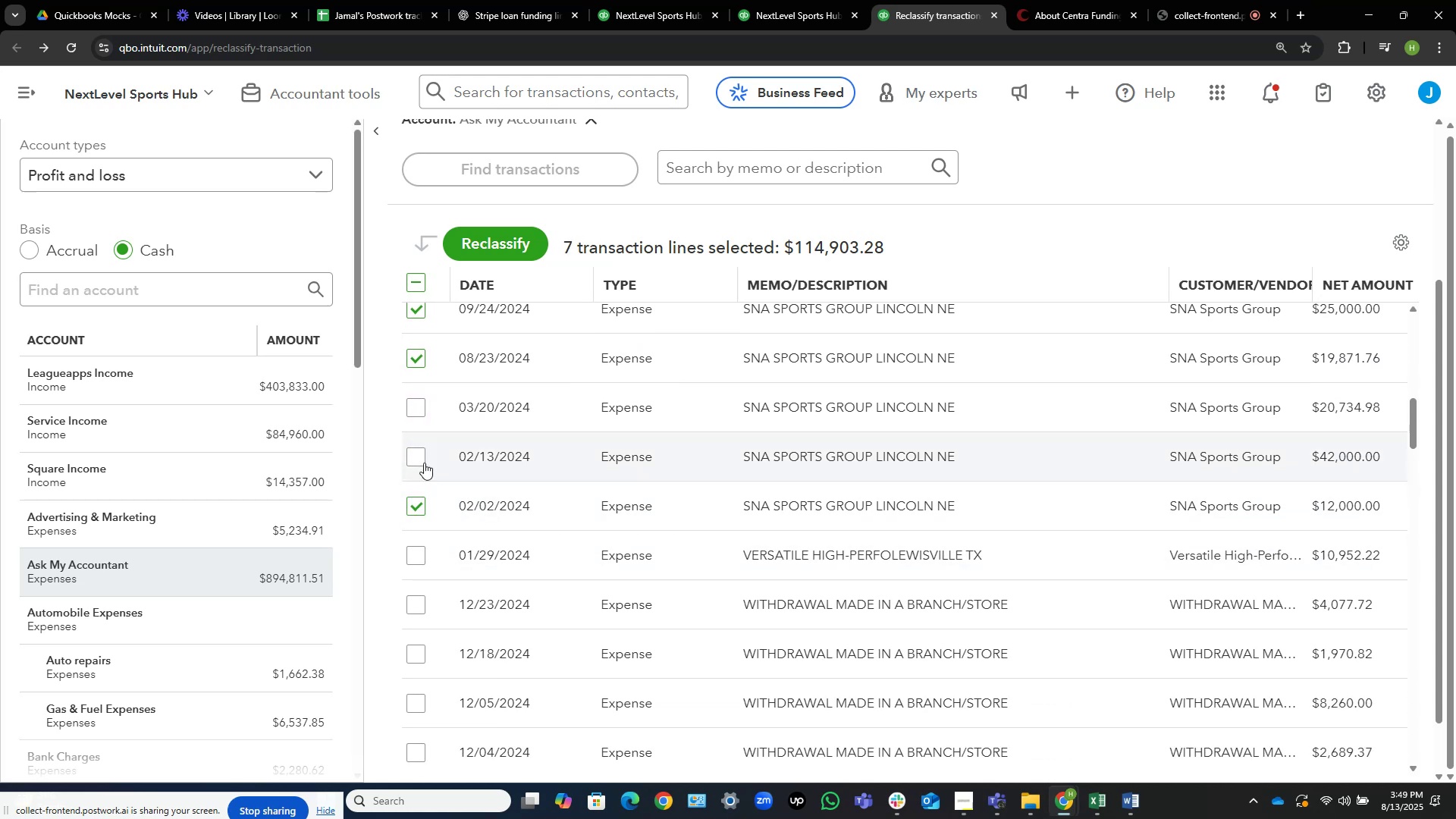 
left_click([416, 457])
 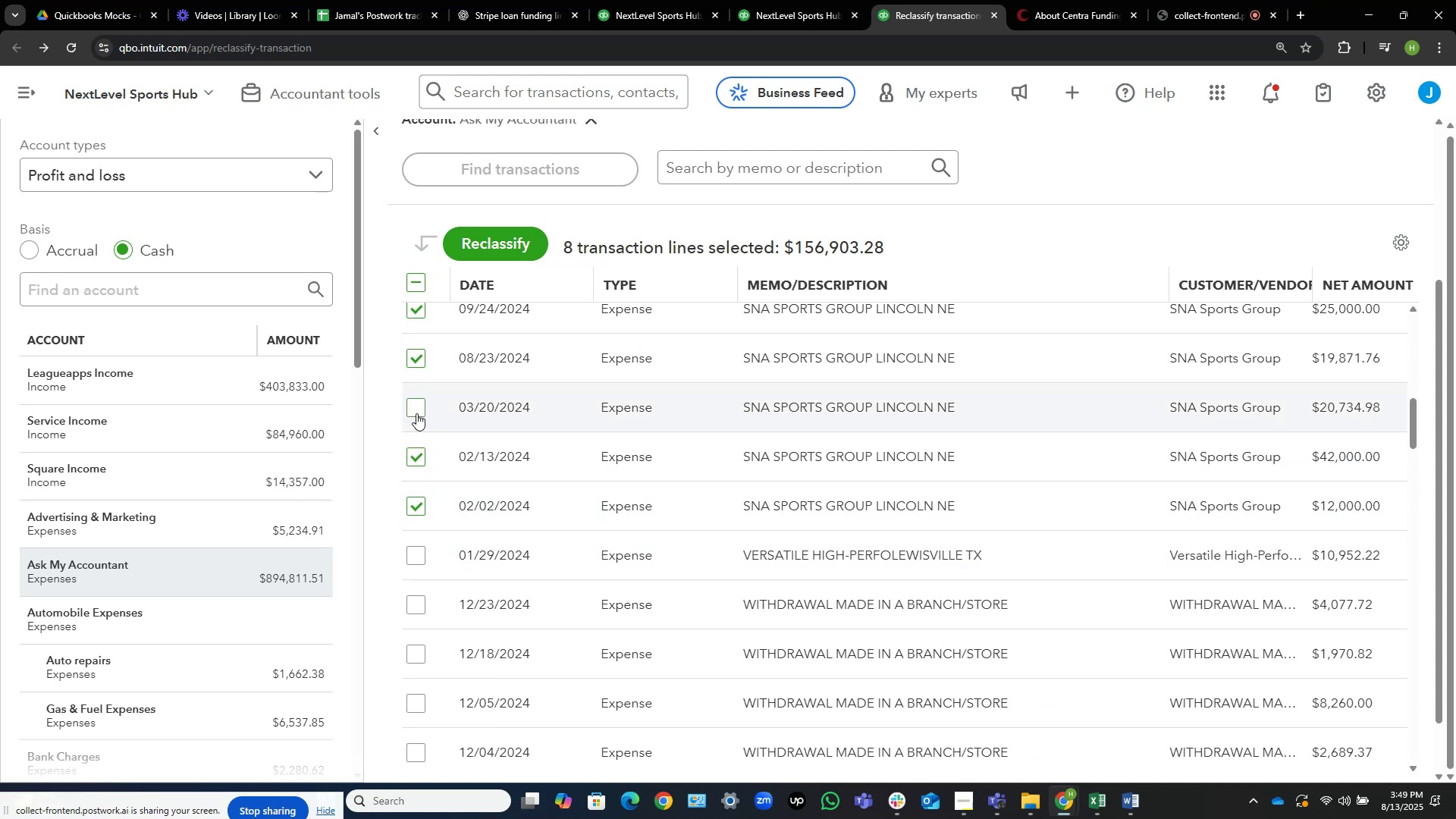 
left_click([416, 410])
 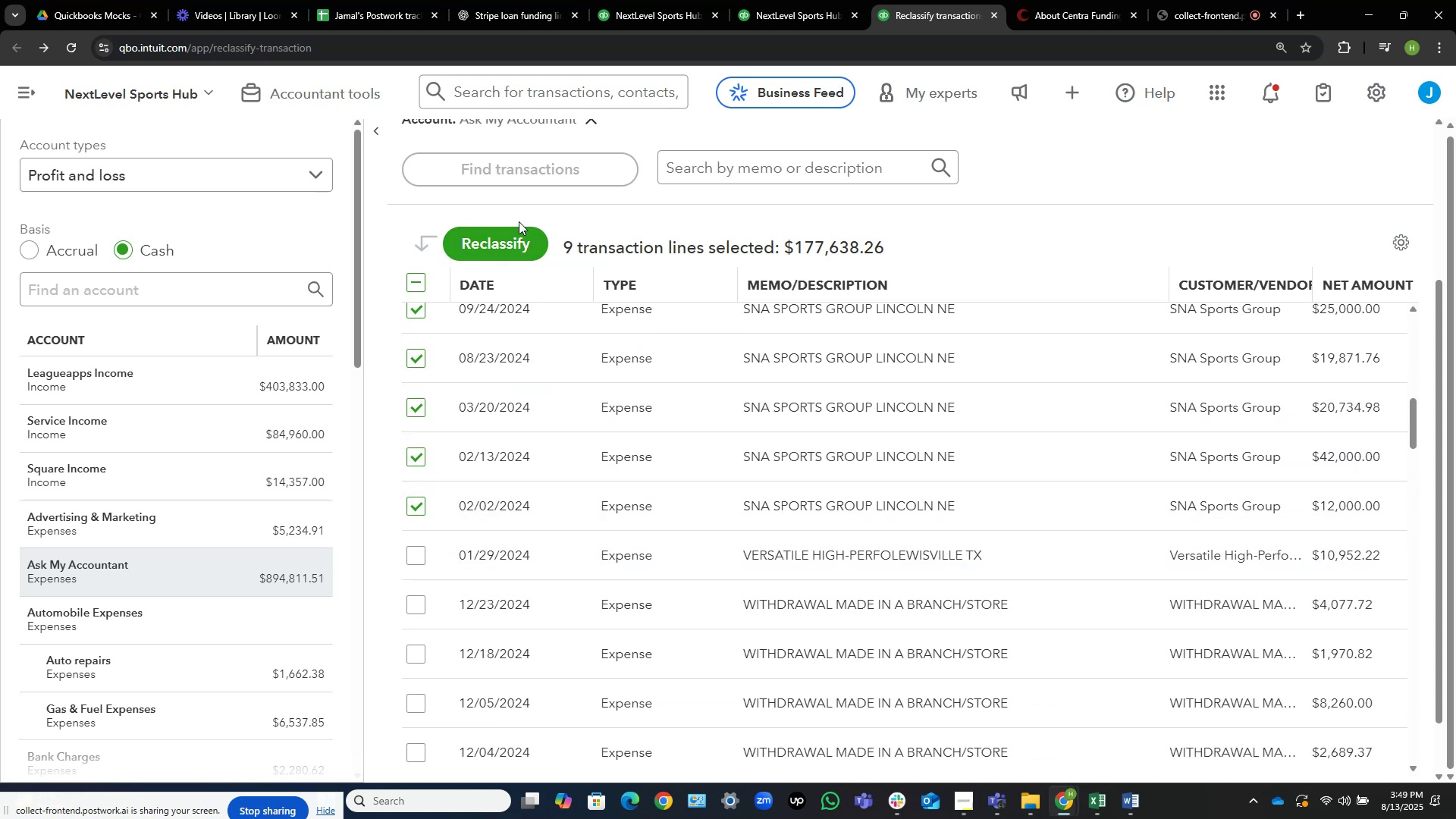 
left_click([500, 237])
 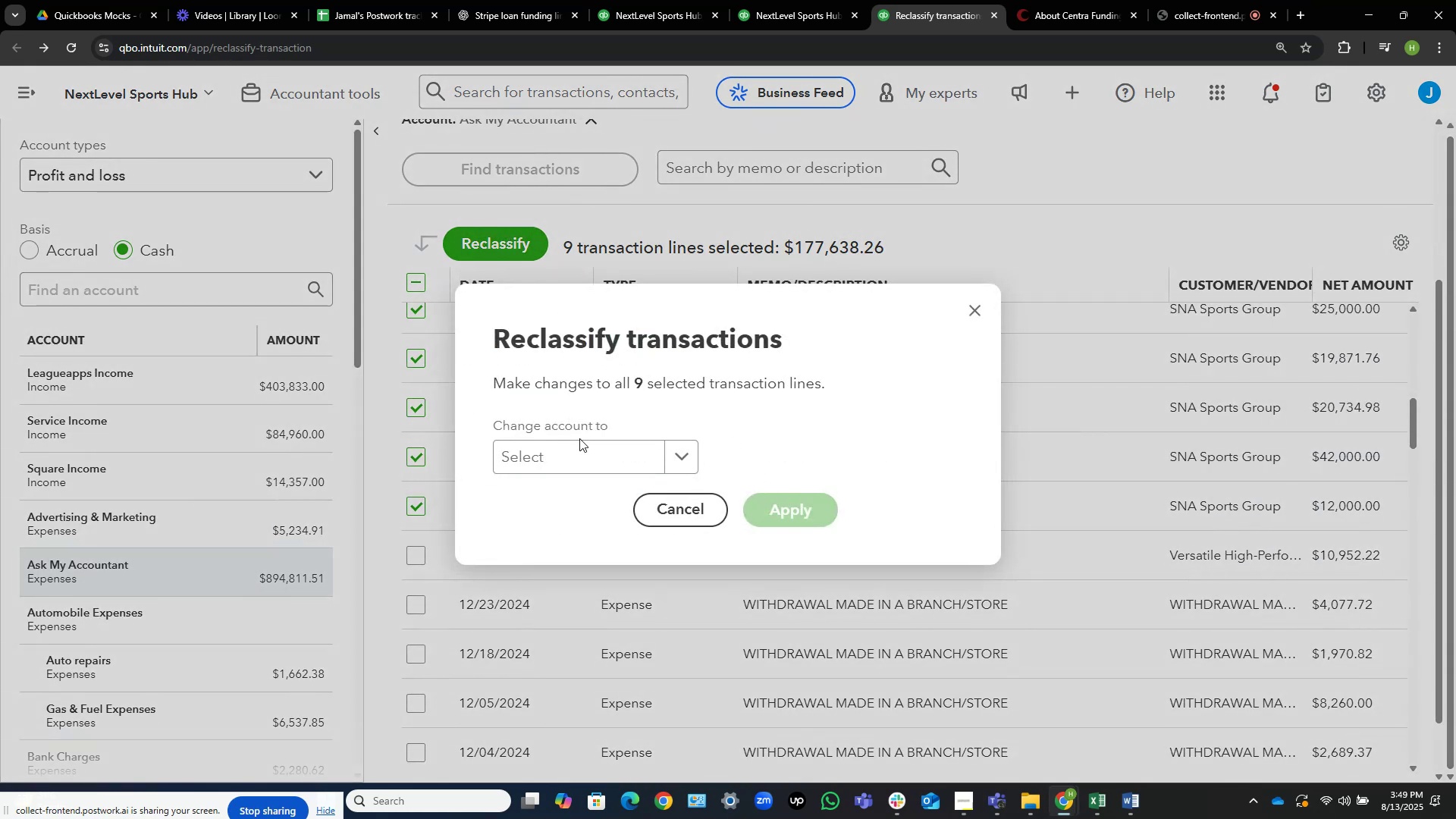 
left_click([575, 454])
 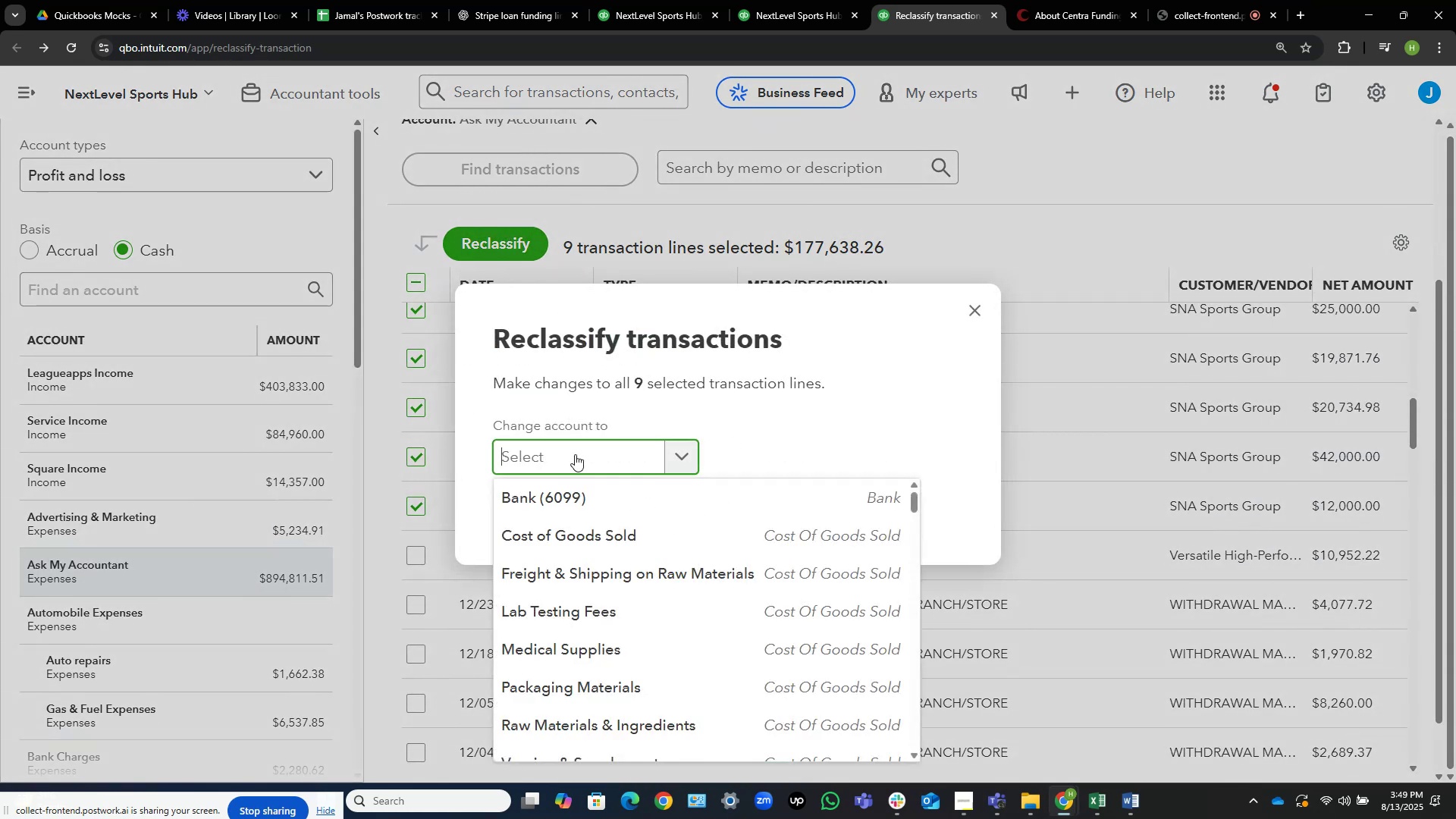 
type(mach)
 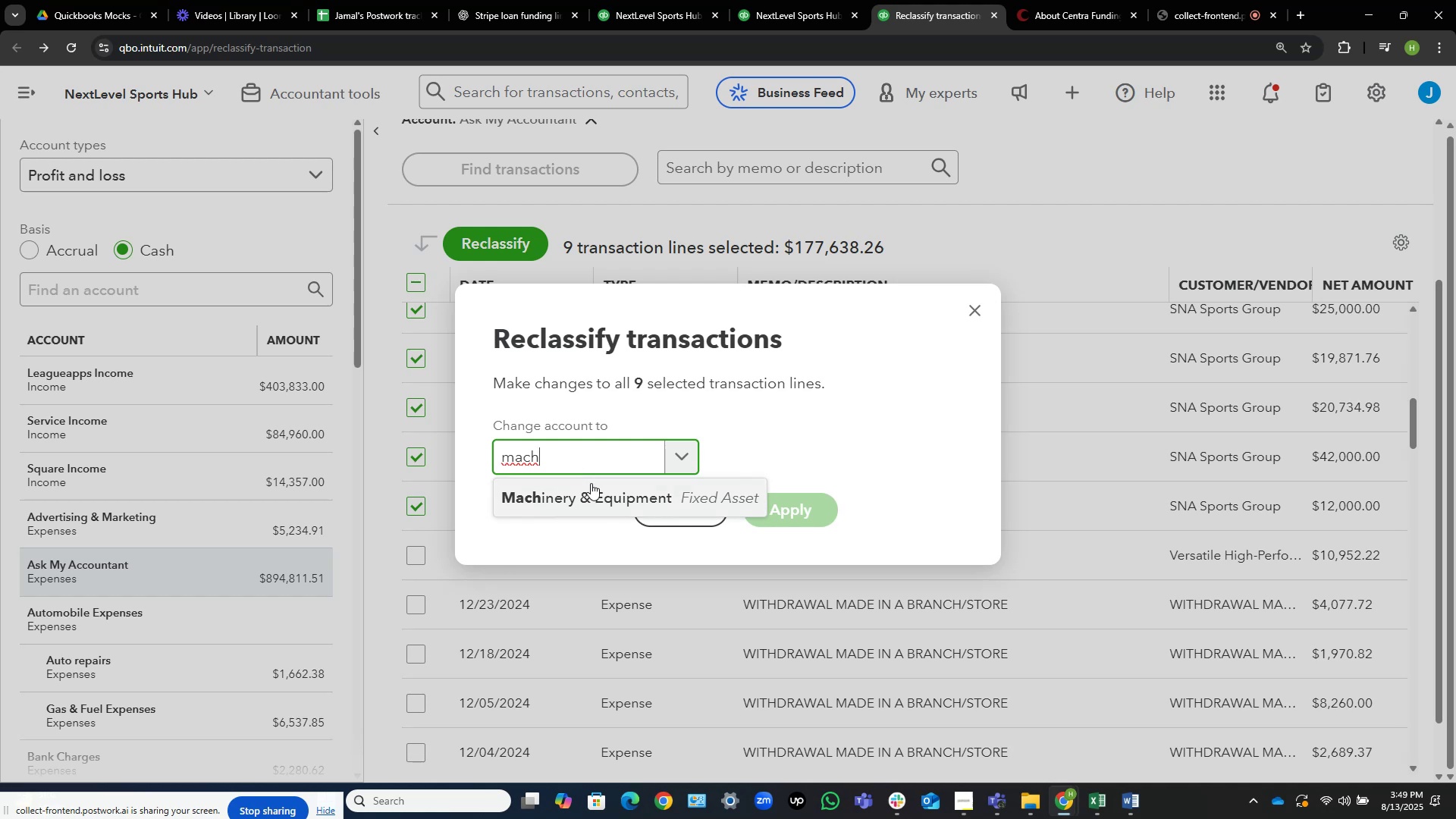 
left_click([592, 486])
 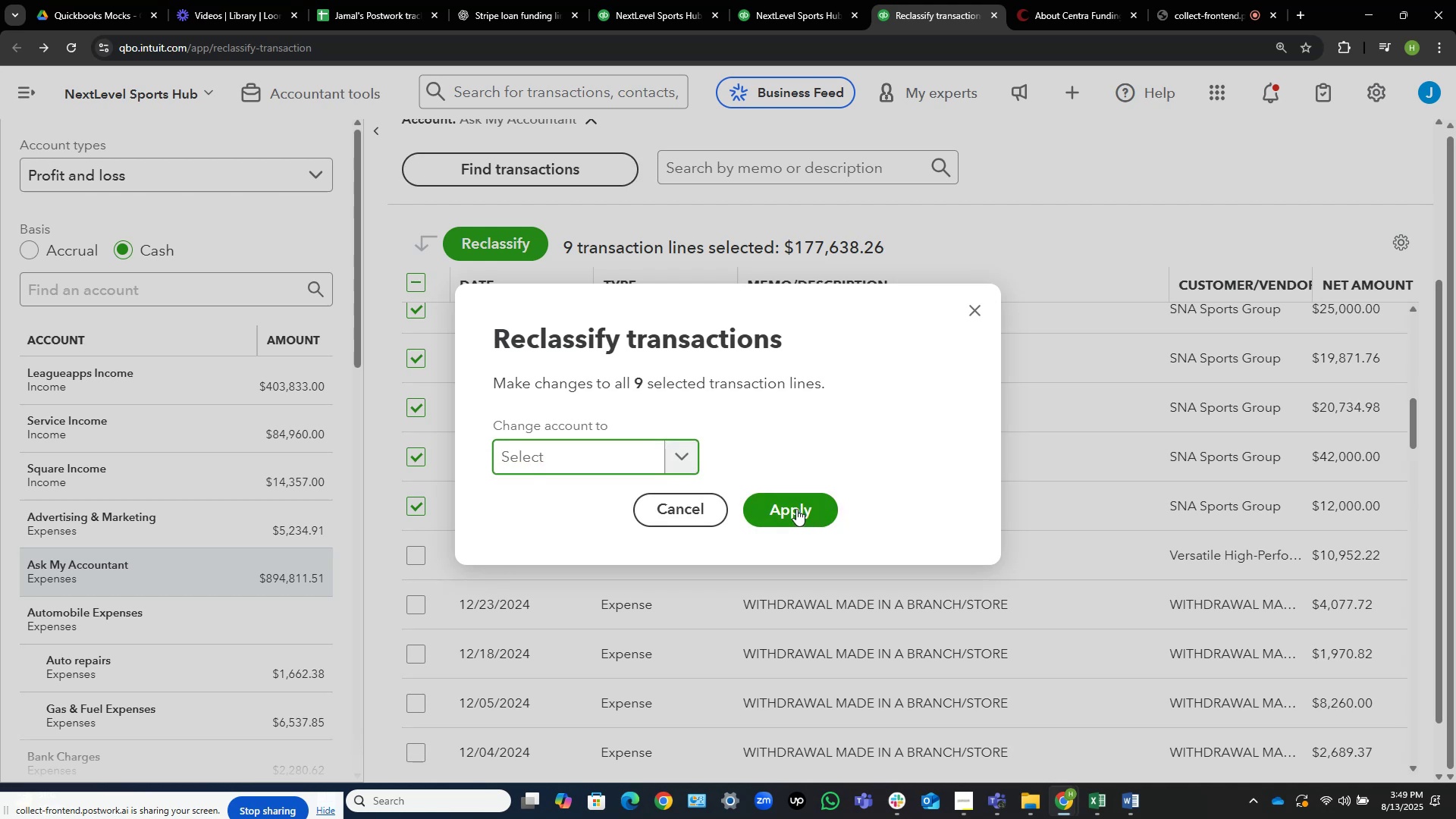 
left_click([796, 509])
 